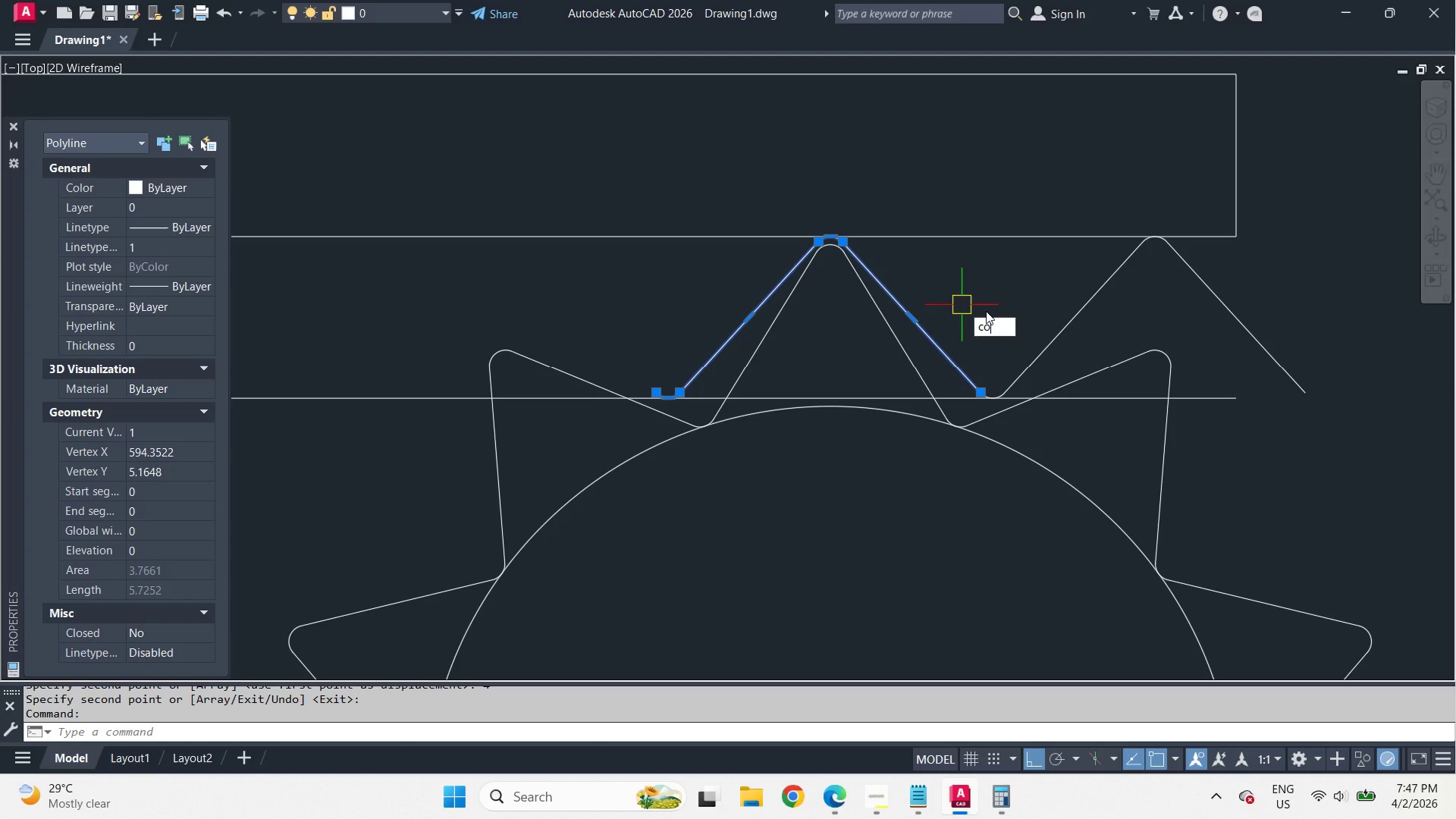 
key(O)
 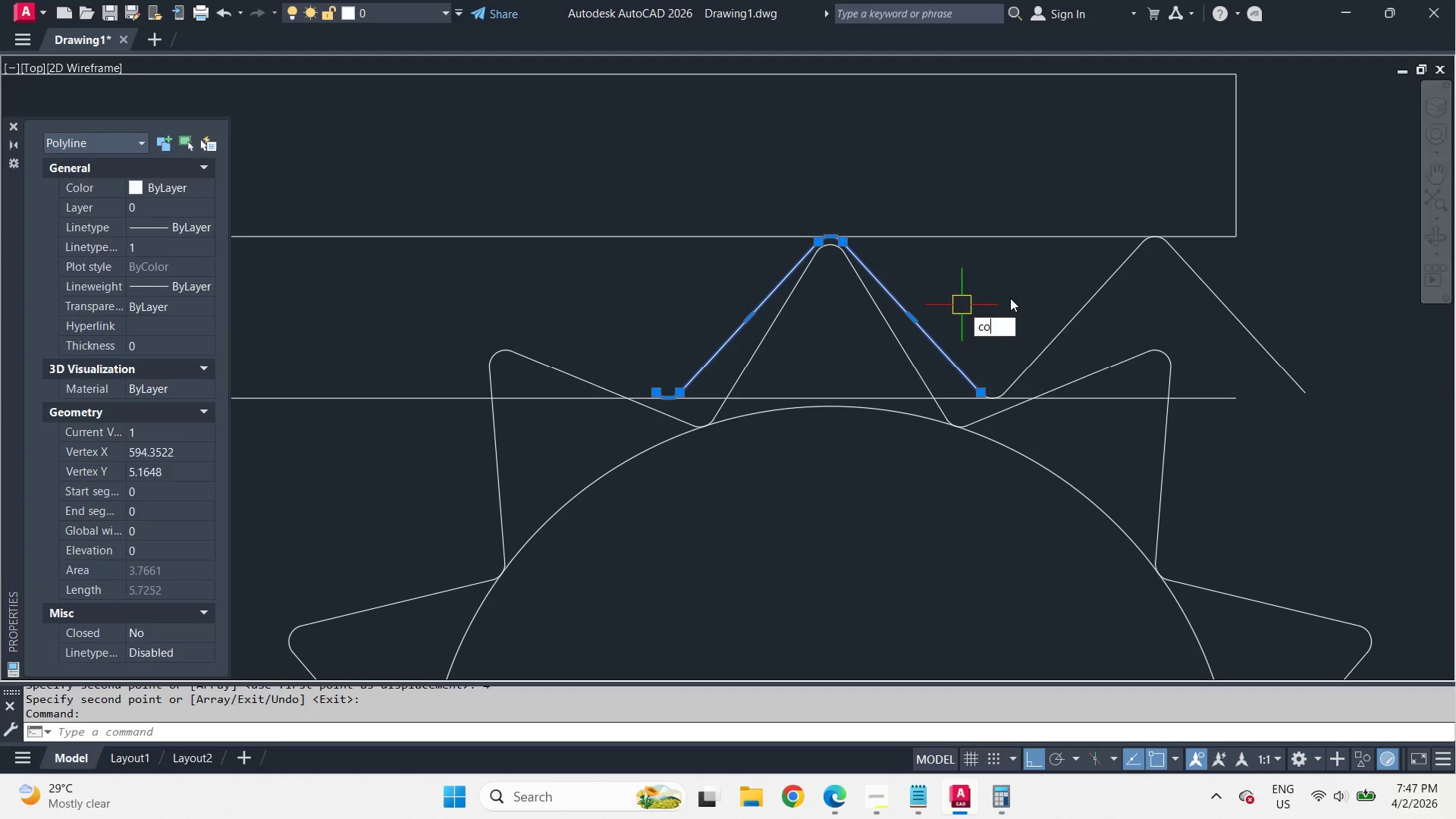 
key(Space)
 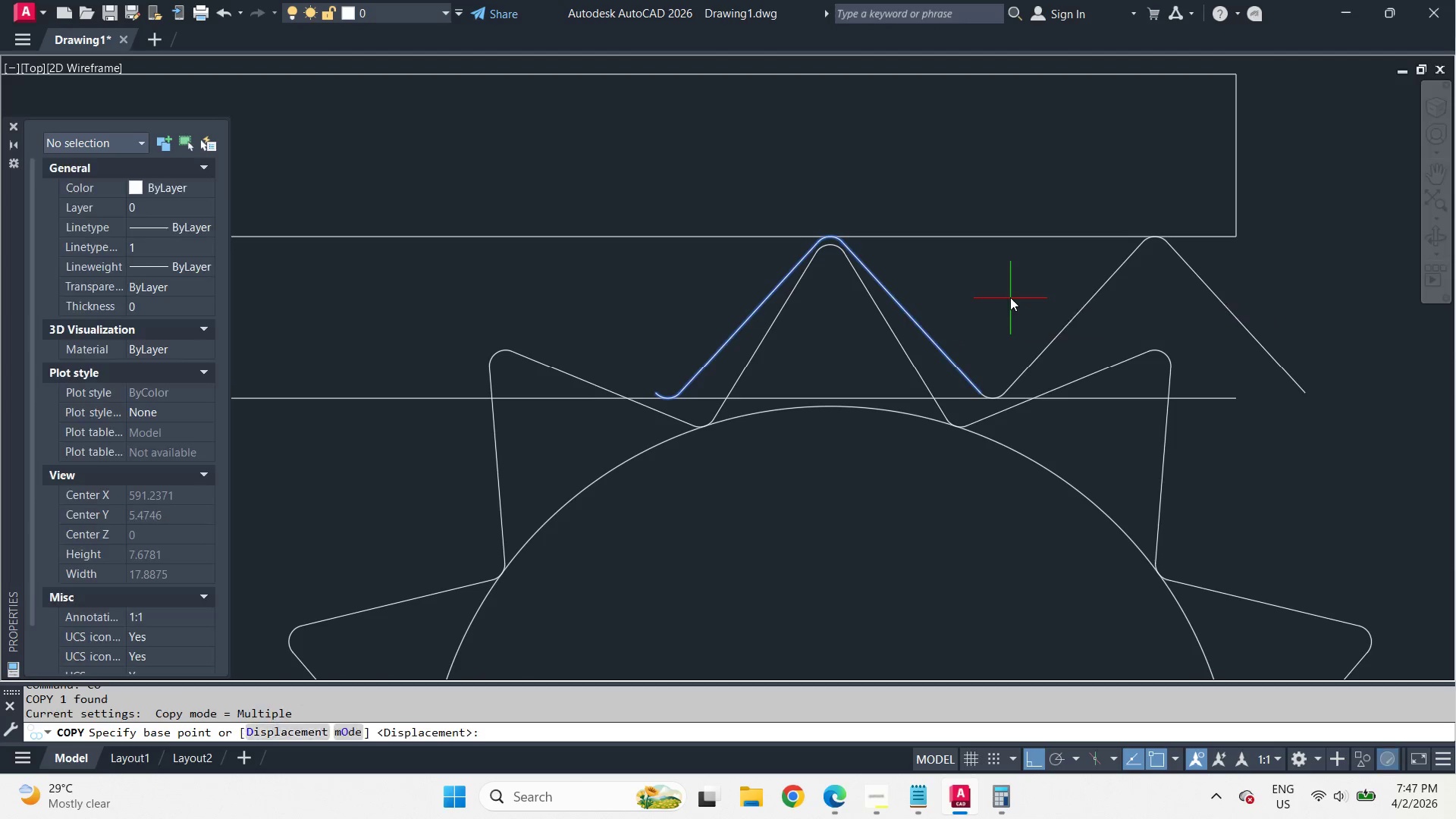 
left_click_drag(start_coordinate=[1010, 297], to_coordinate=[984, 297])
 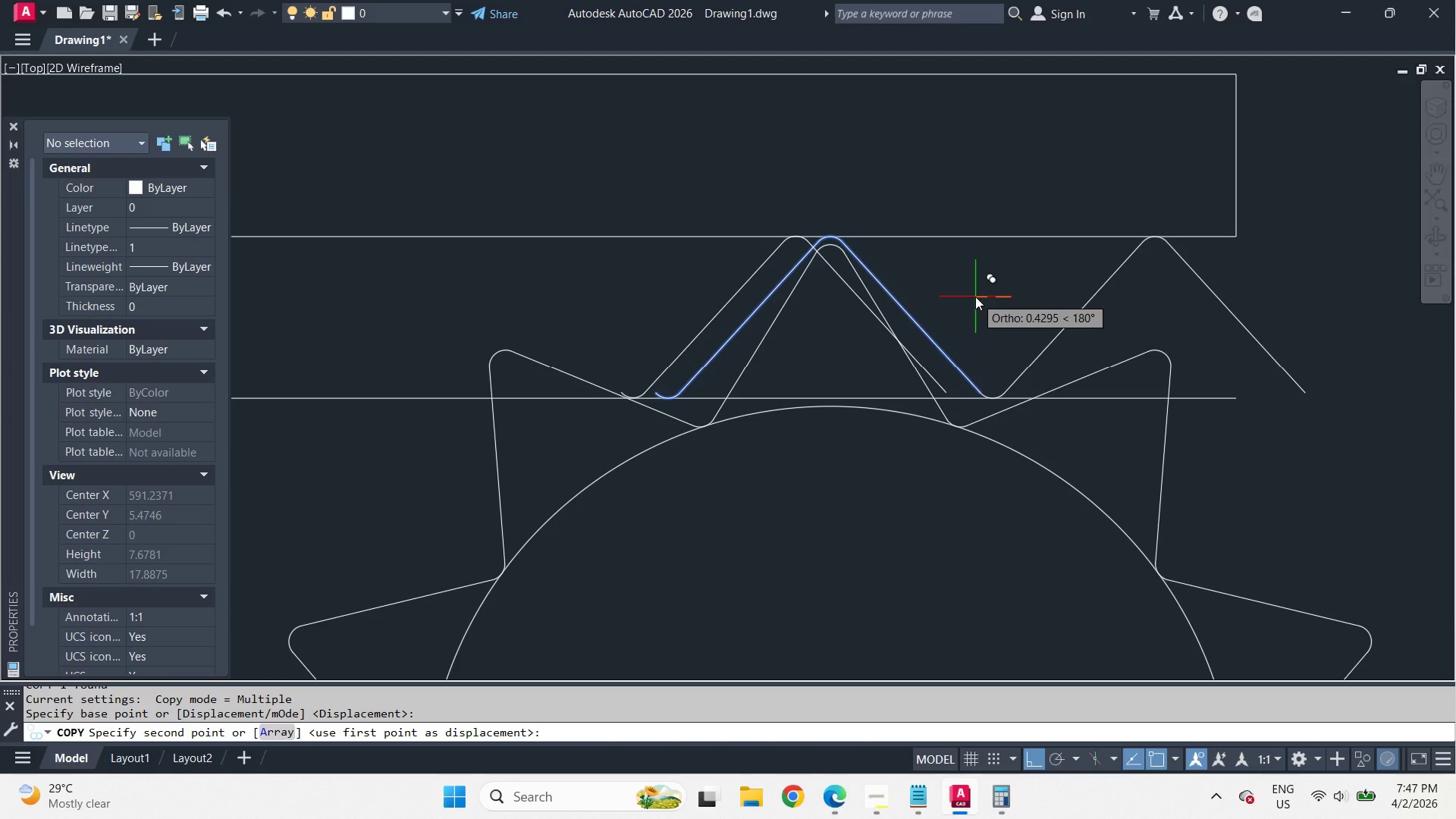 
key(4)
 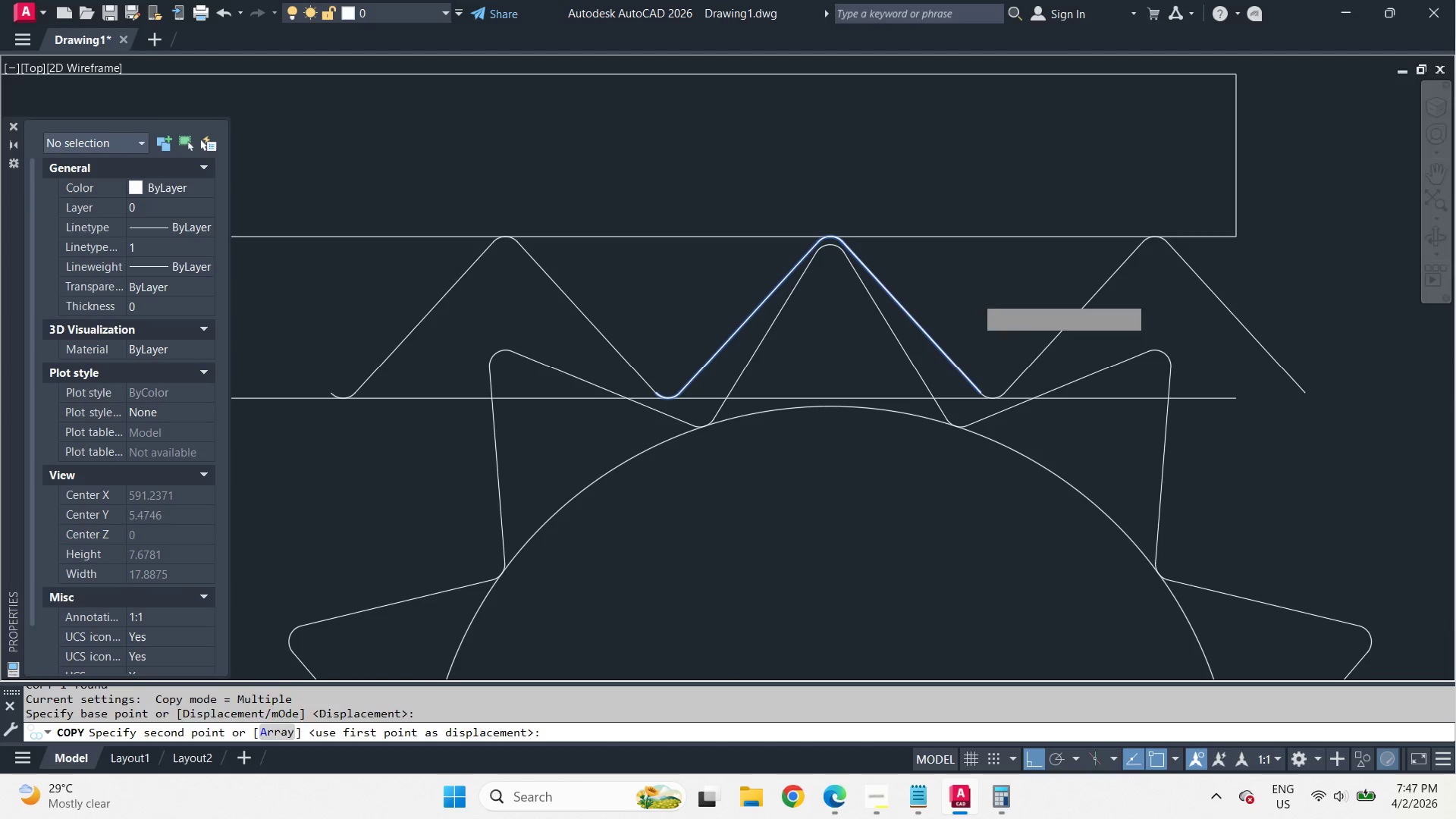 
key(Space)
 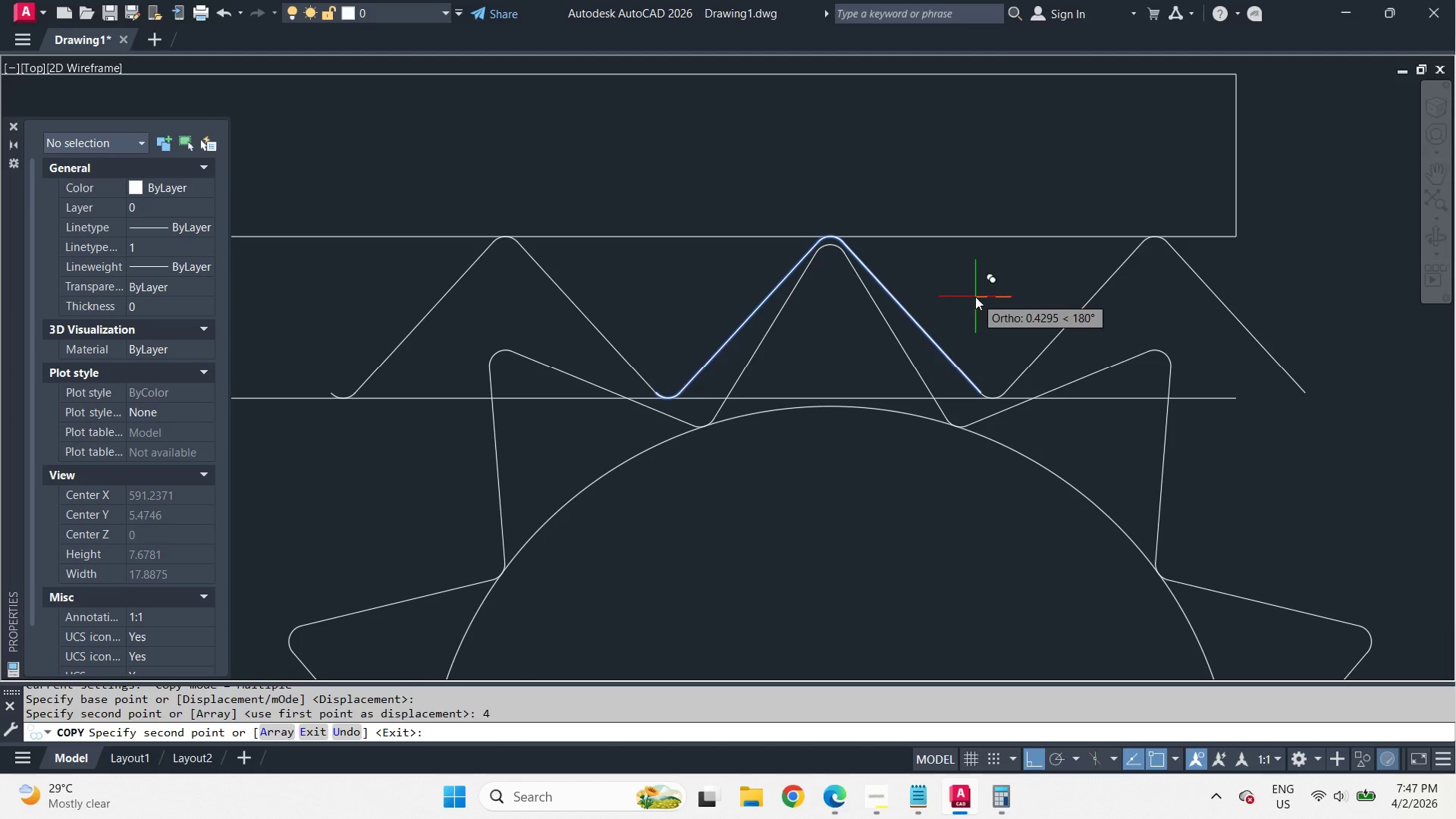 
key(Space)
 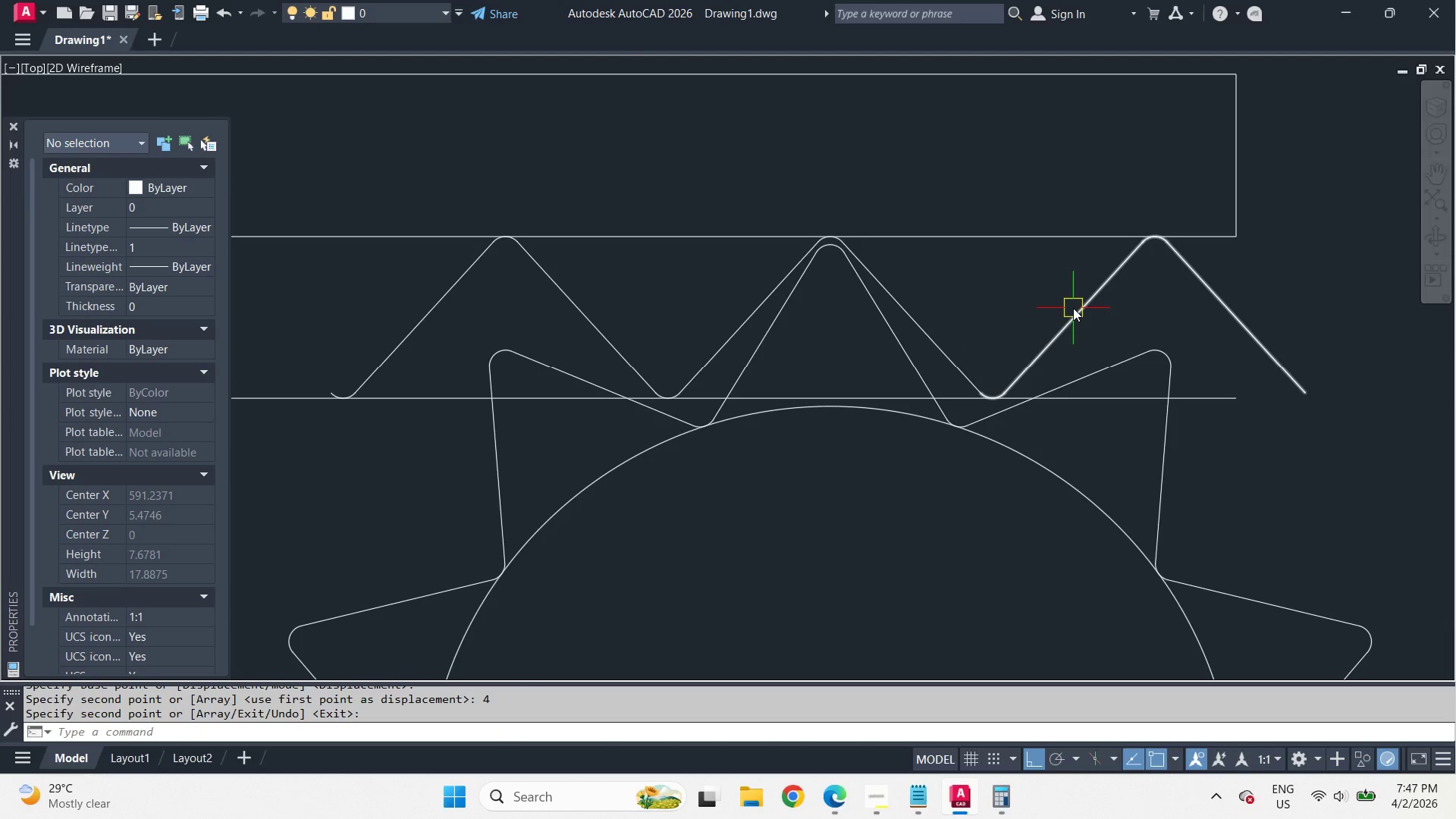 
scroll: coordinate [1088, 329], scroll_direction: down, amount: 6.0
 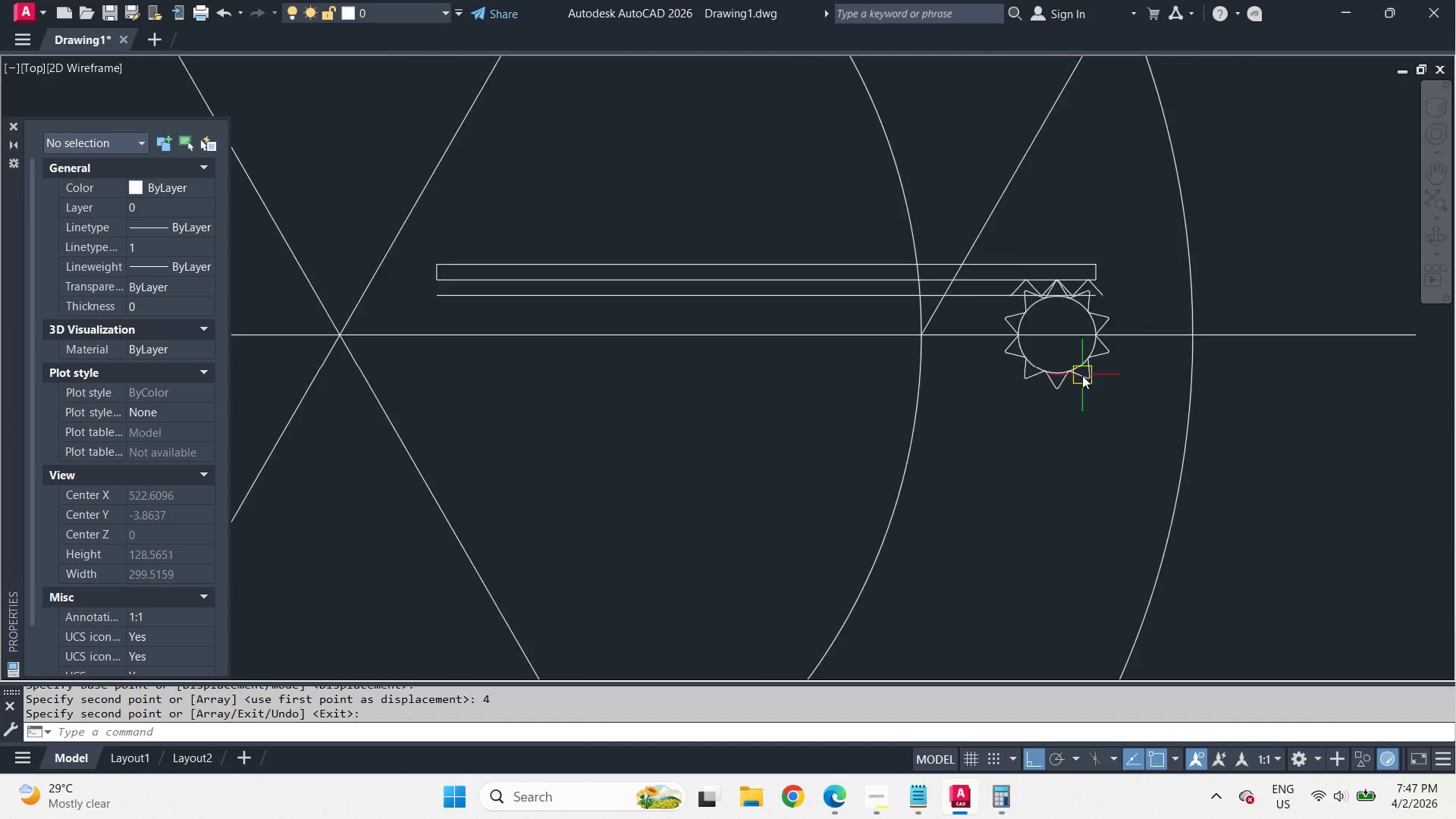 
scroll: coordinate [1082, 375], scroll_direction: up, amount: 2.0
 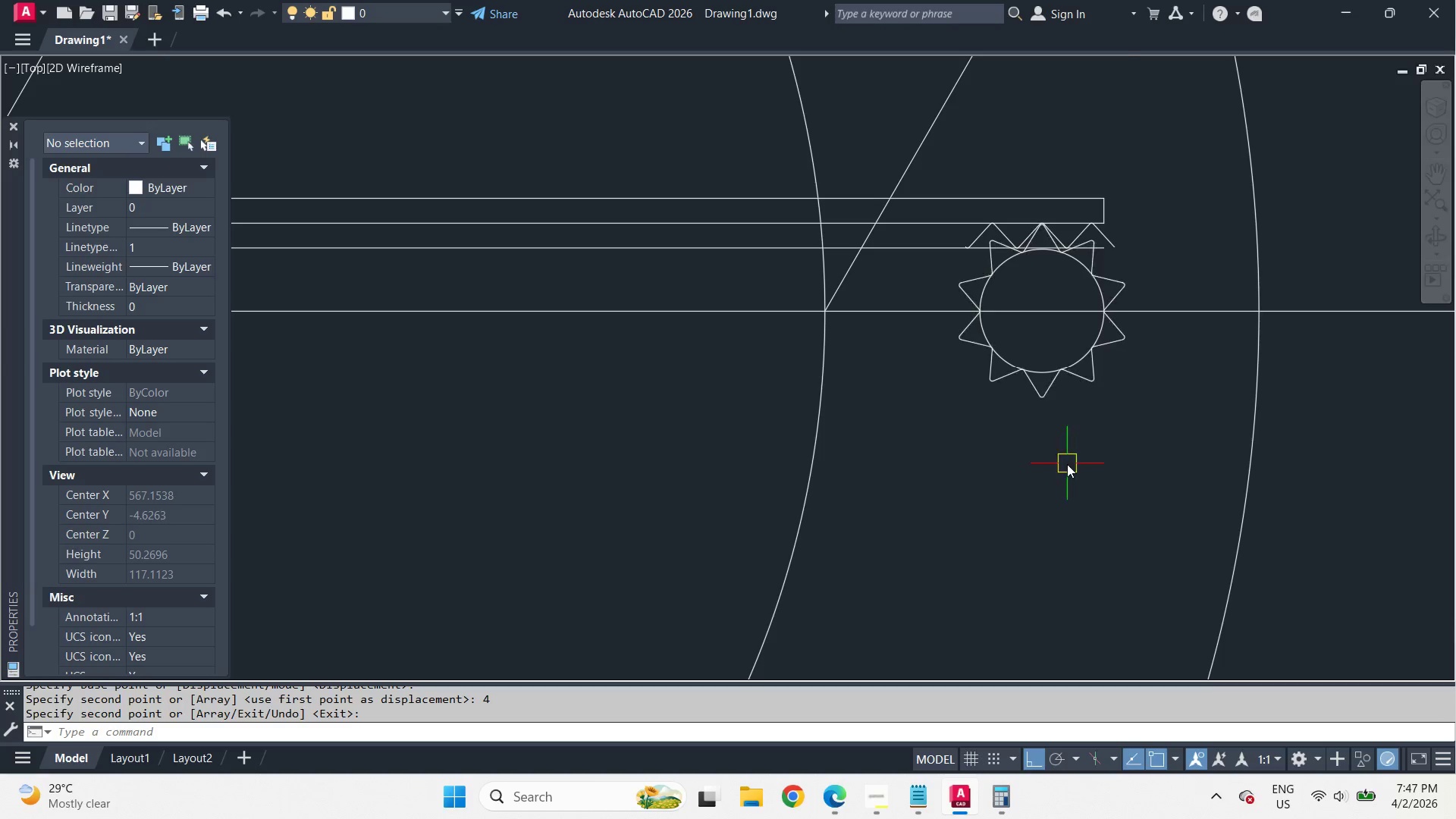 
scroll: coordinate [1067, 464], scroll_direction: down, amount: 1.0
 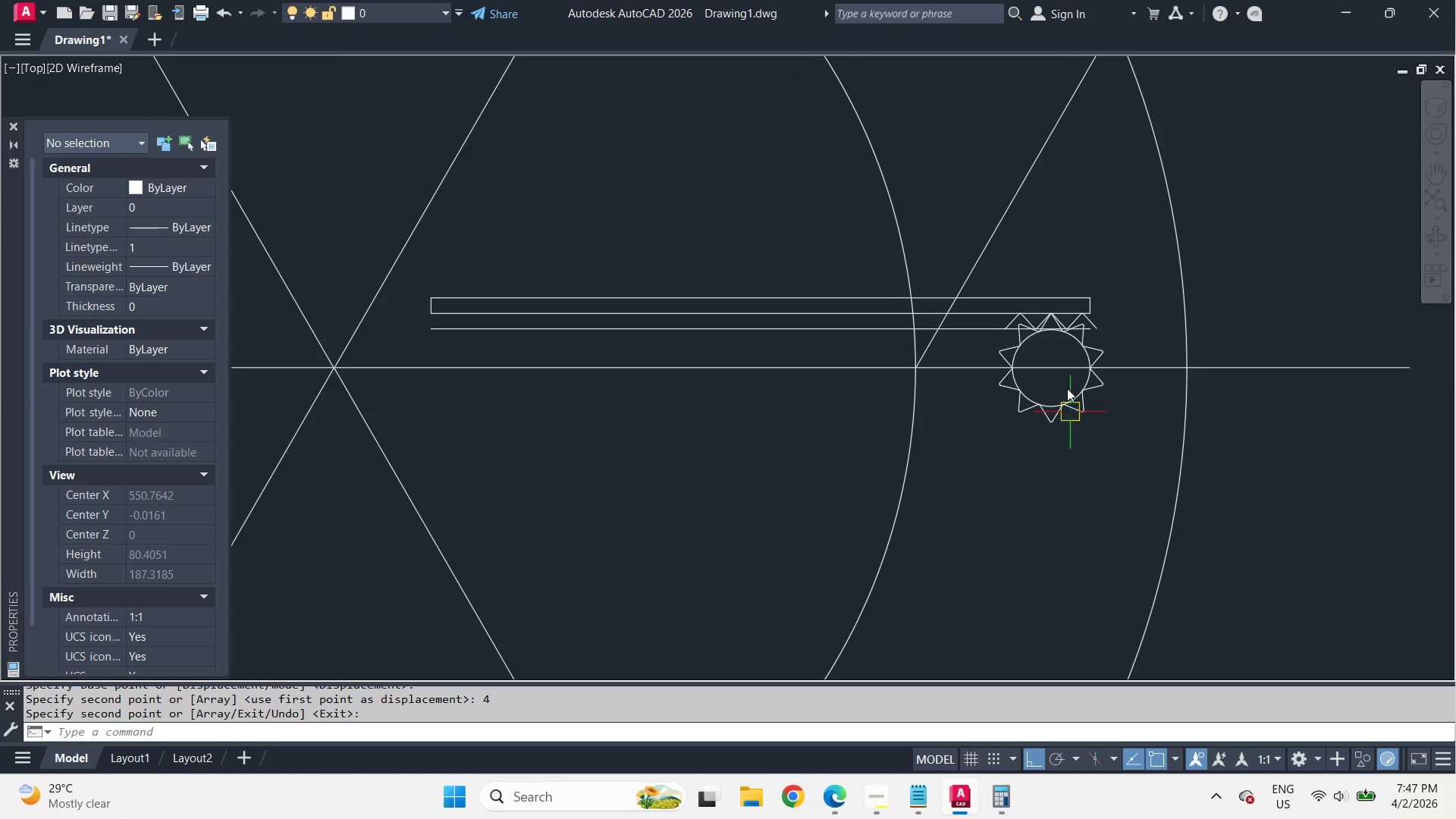 
scroll: coordinate [985, 224], scroll_direction: up, amount: 5.0
 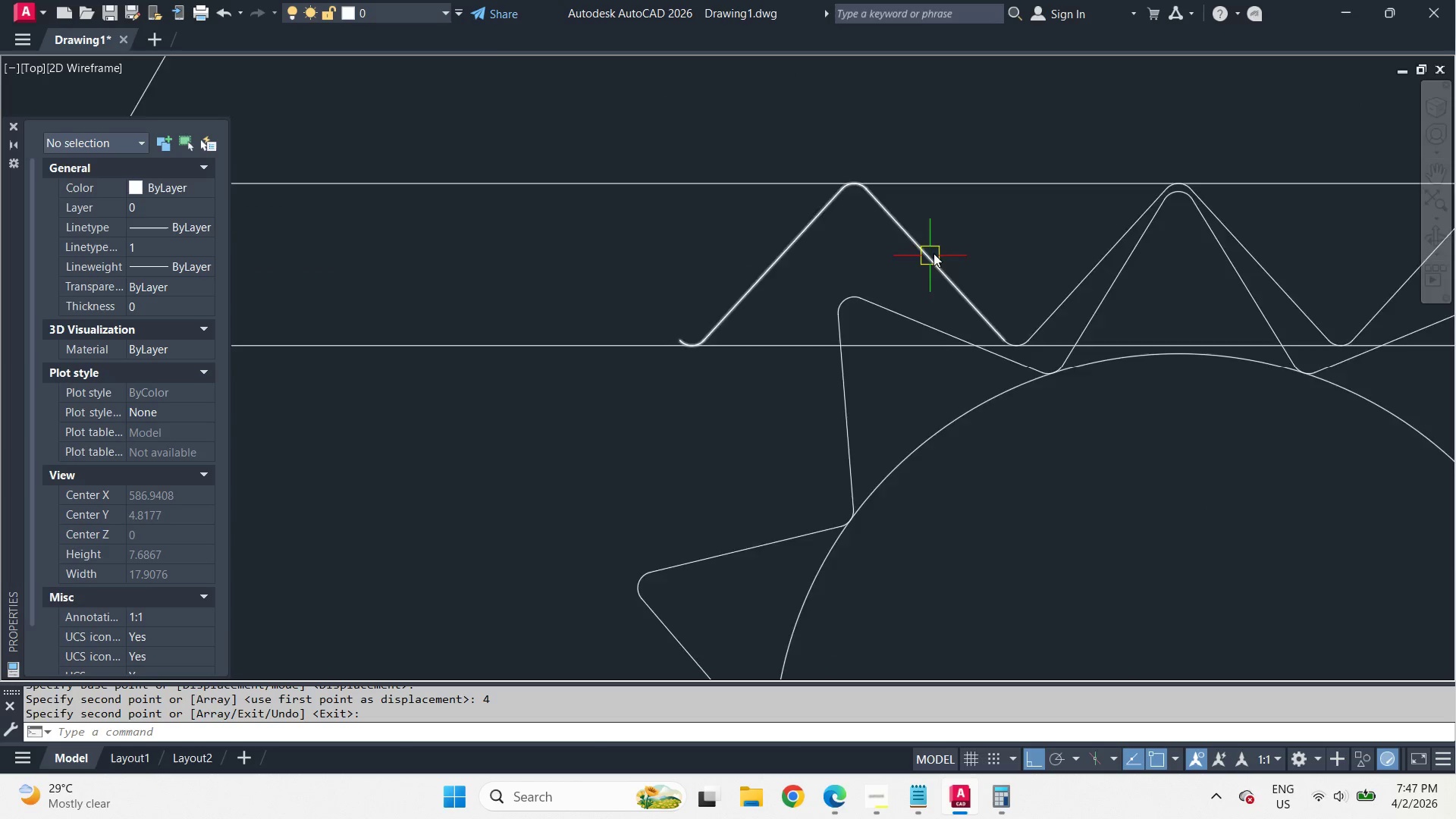 
left_click([989, 312])
 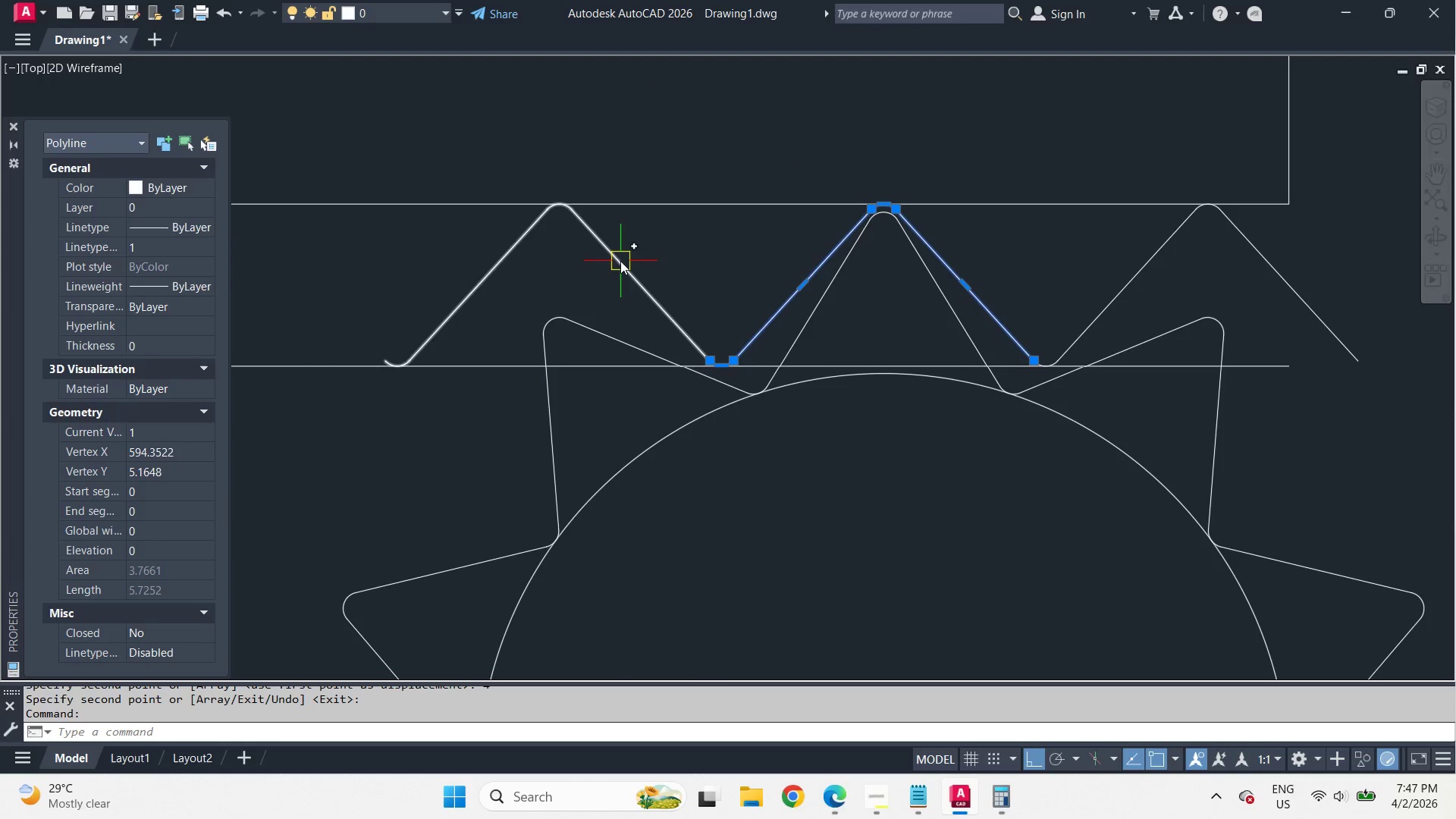 
scroll: coordinate [956, 245], scroll_direction: down, amount: 3.0
 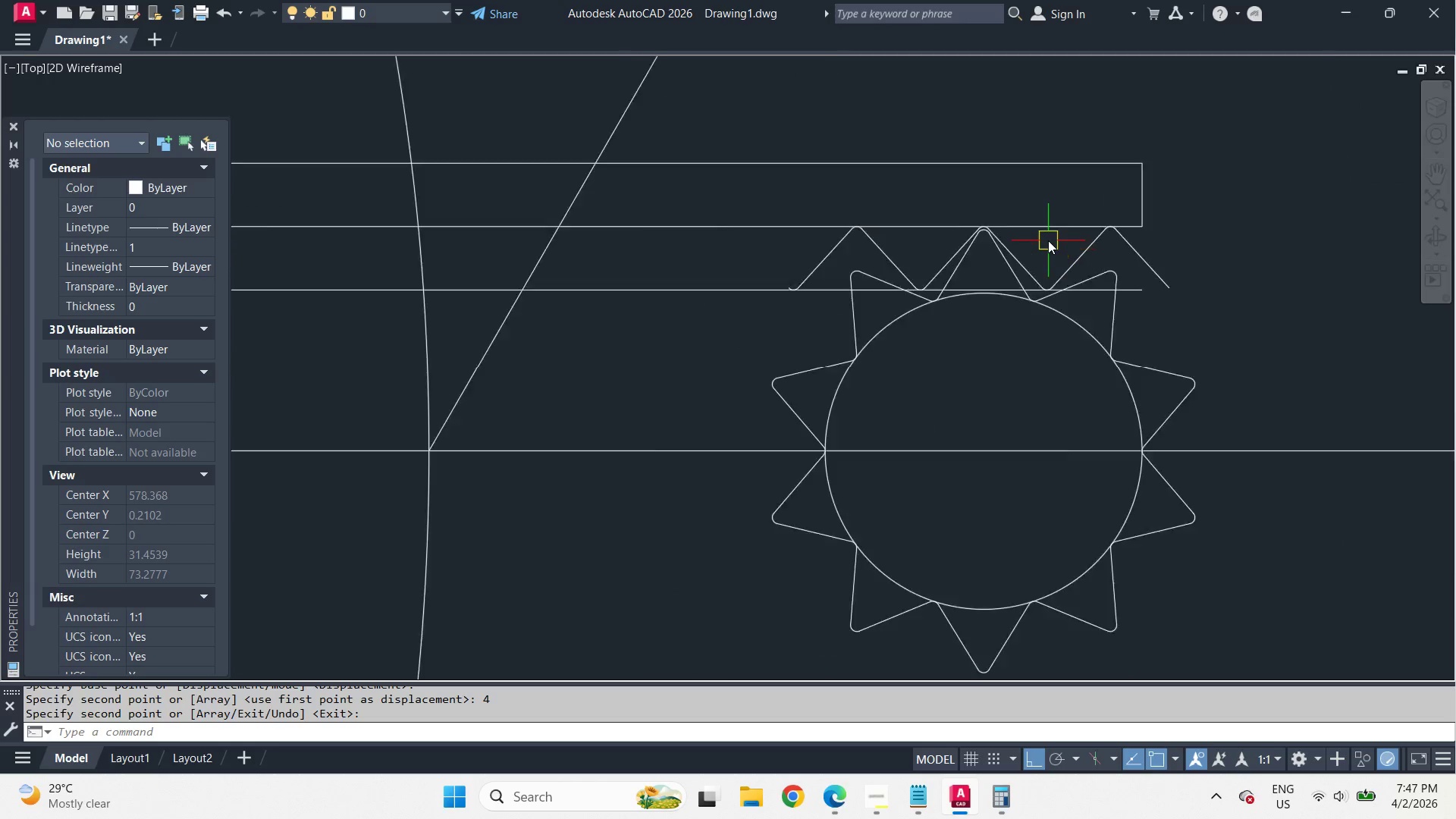 
left_click([620, 261])
 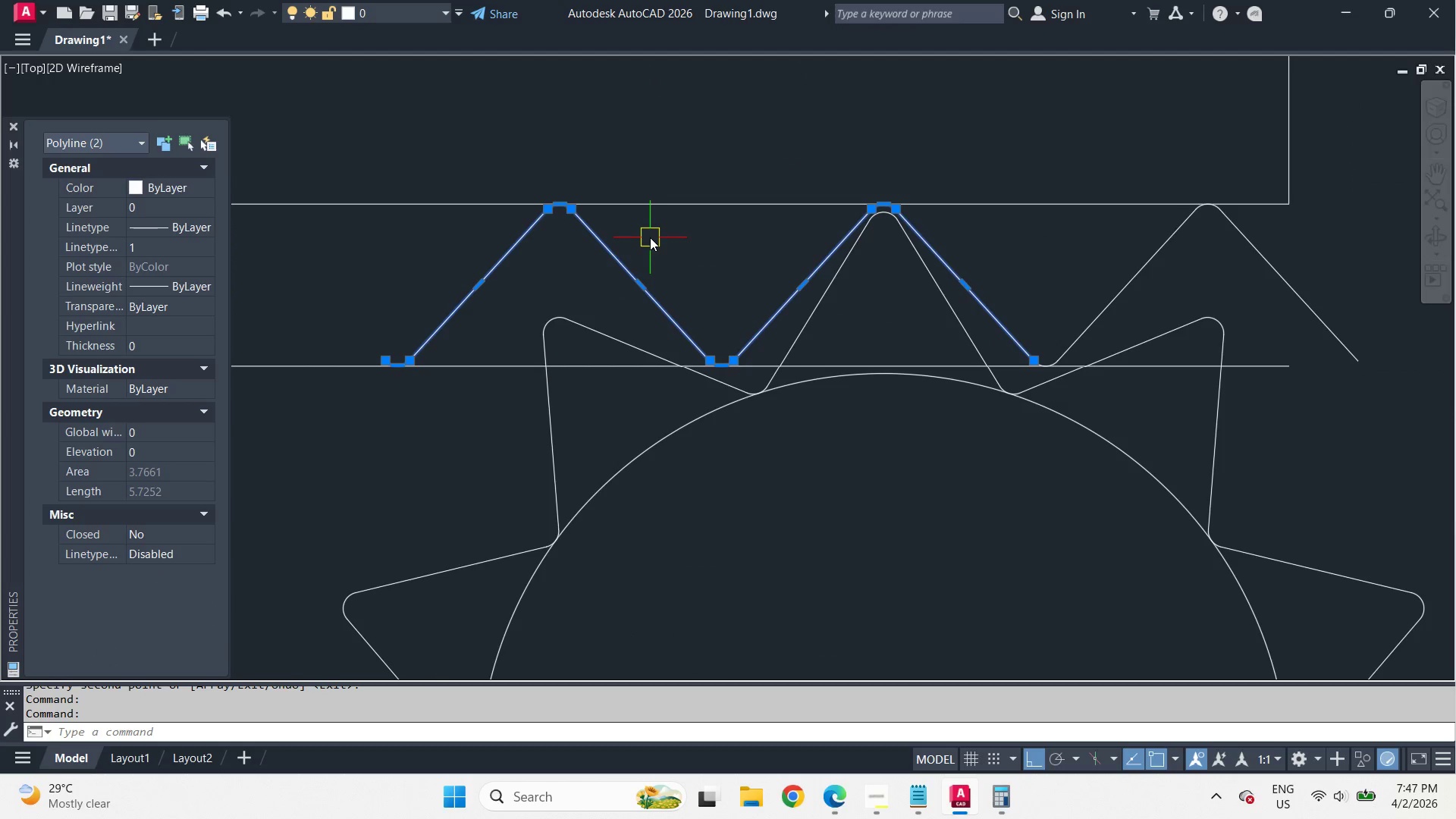 
scroll: coordinate [1048, 240], scroll_direction: up, amount: 3.0
 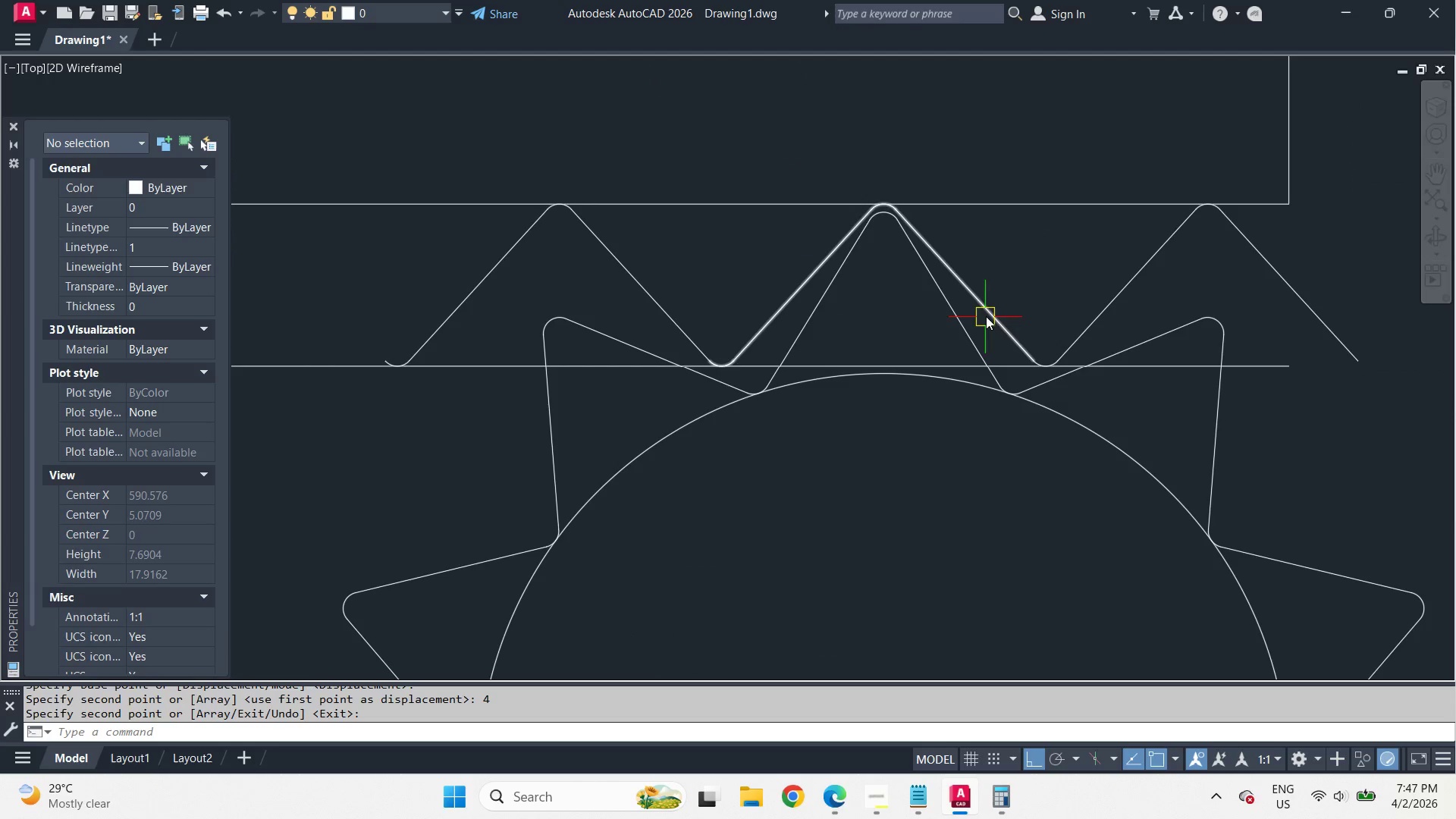 
key(E)
 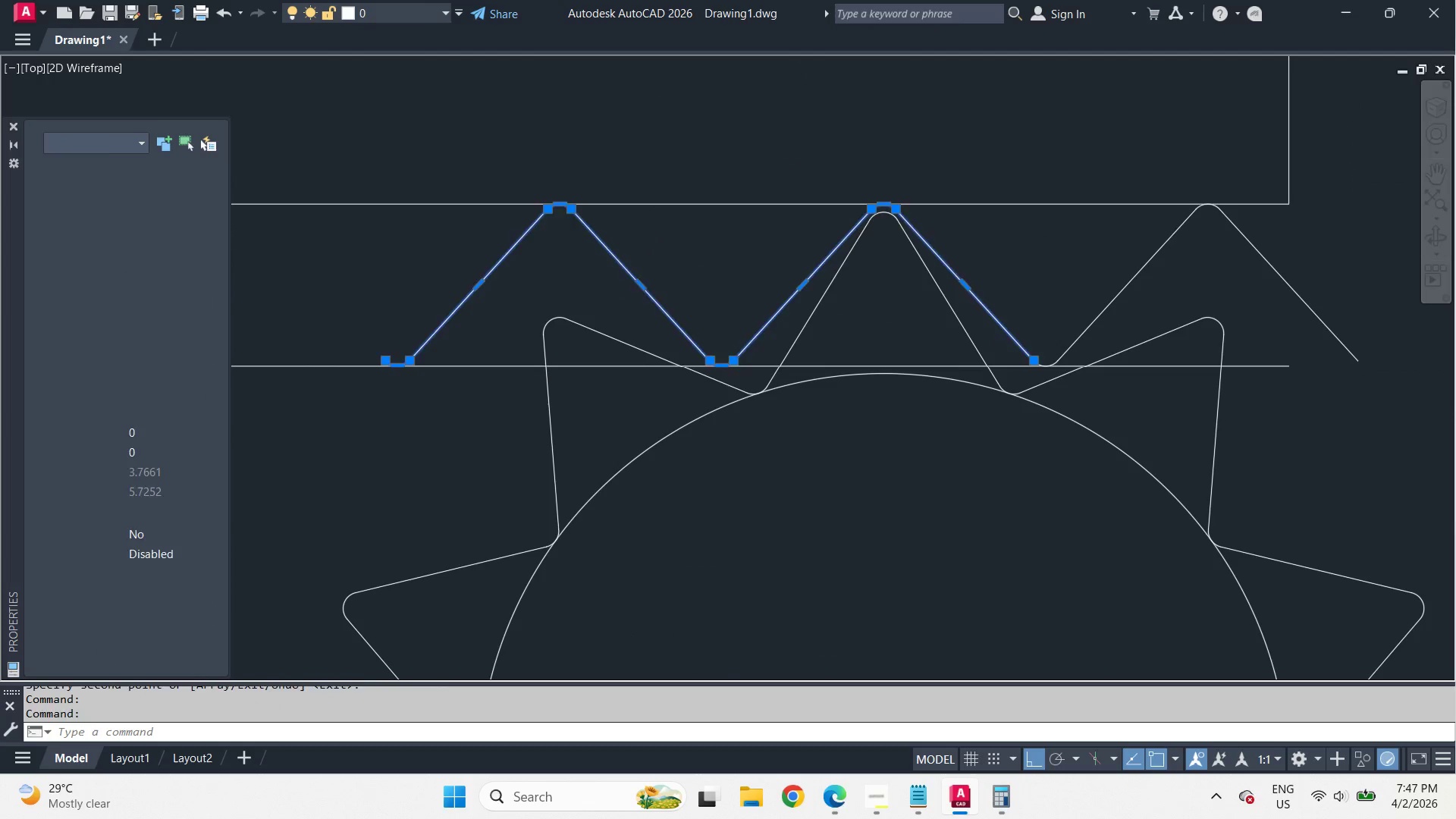 
key(Space)
 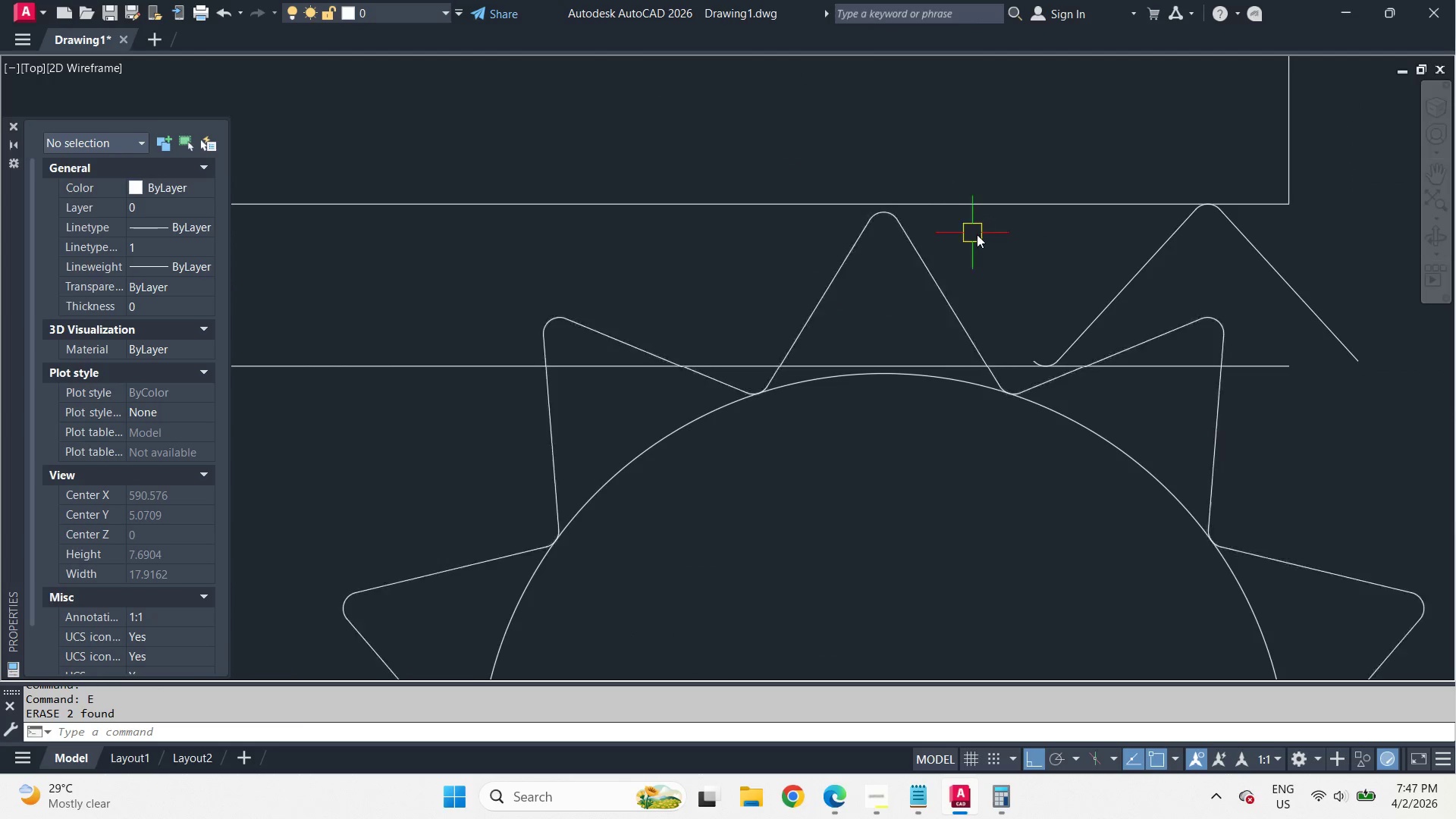 
left_click([1064, 255])
 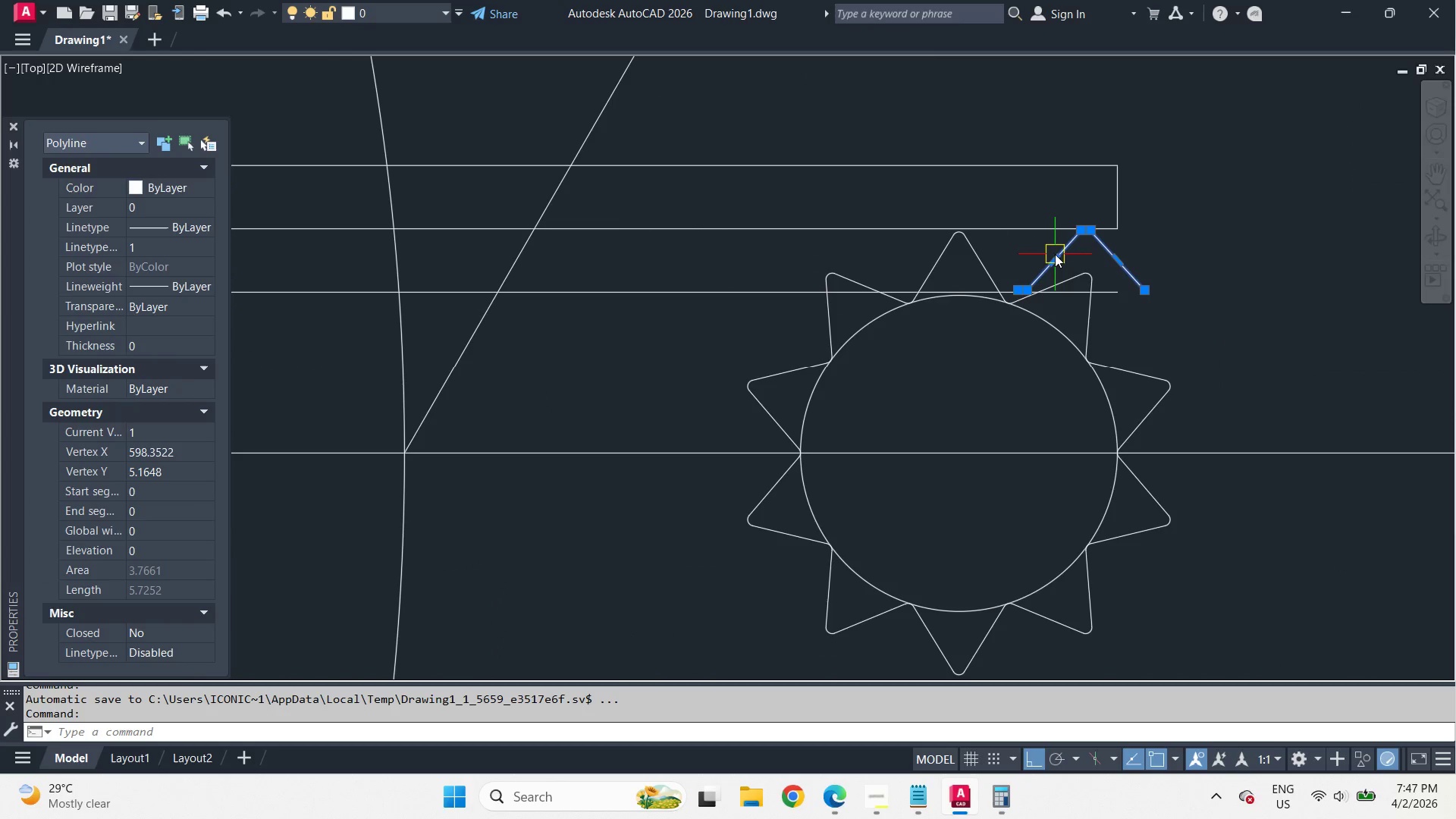 
type(ar)
 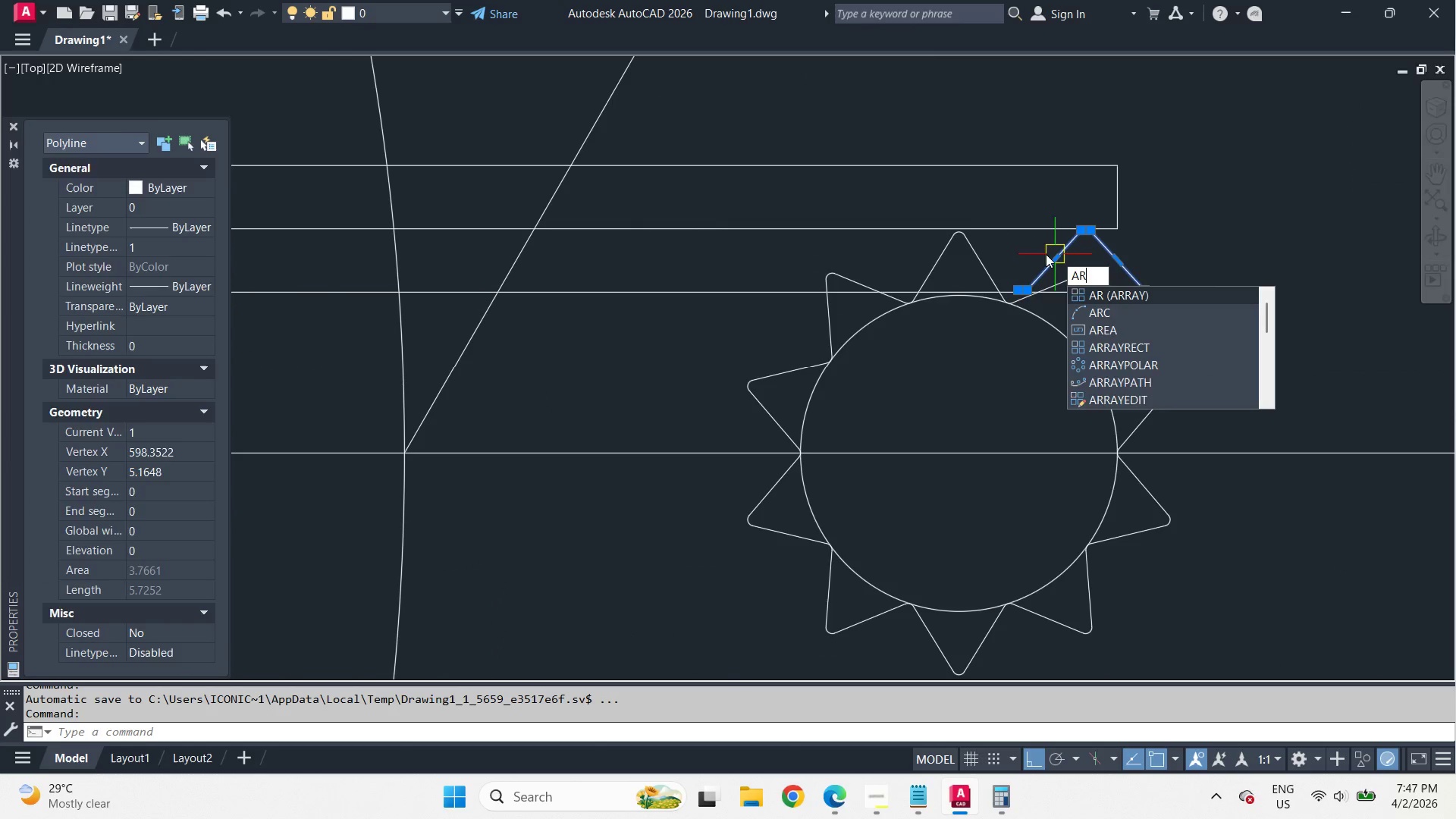 
scroll: coordinate [1015, 247], scroll_direction: down, amount: 2.0
 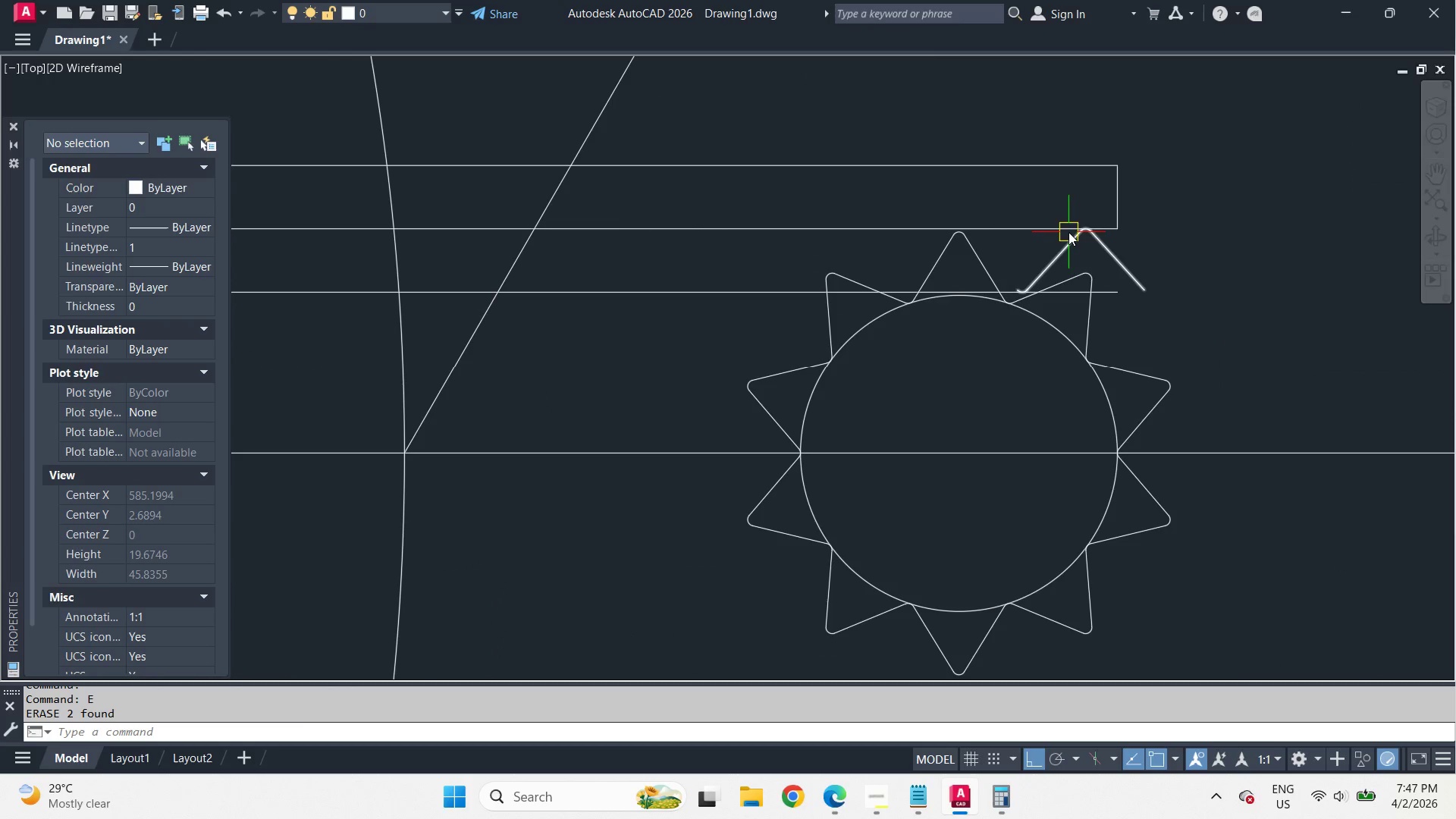 
key(Space)
 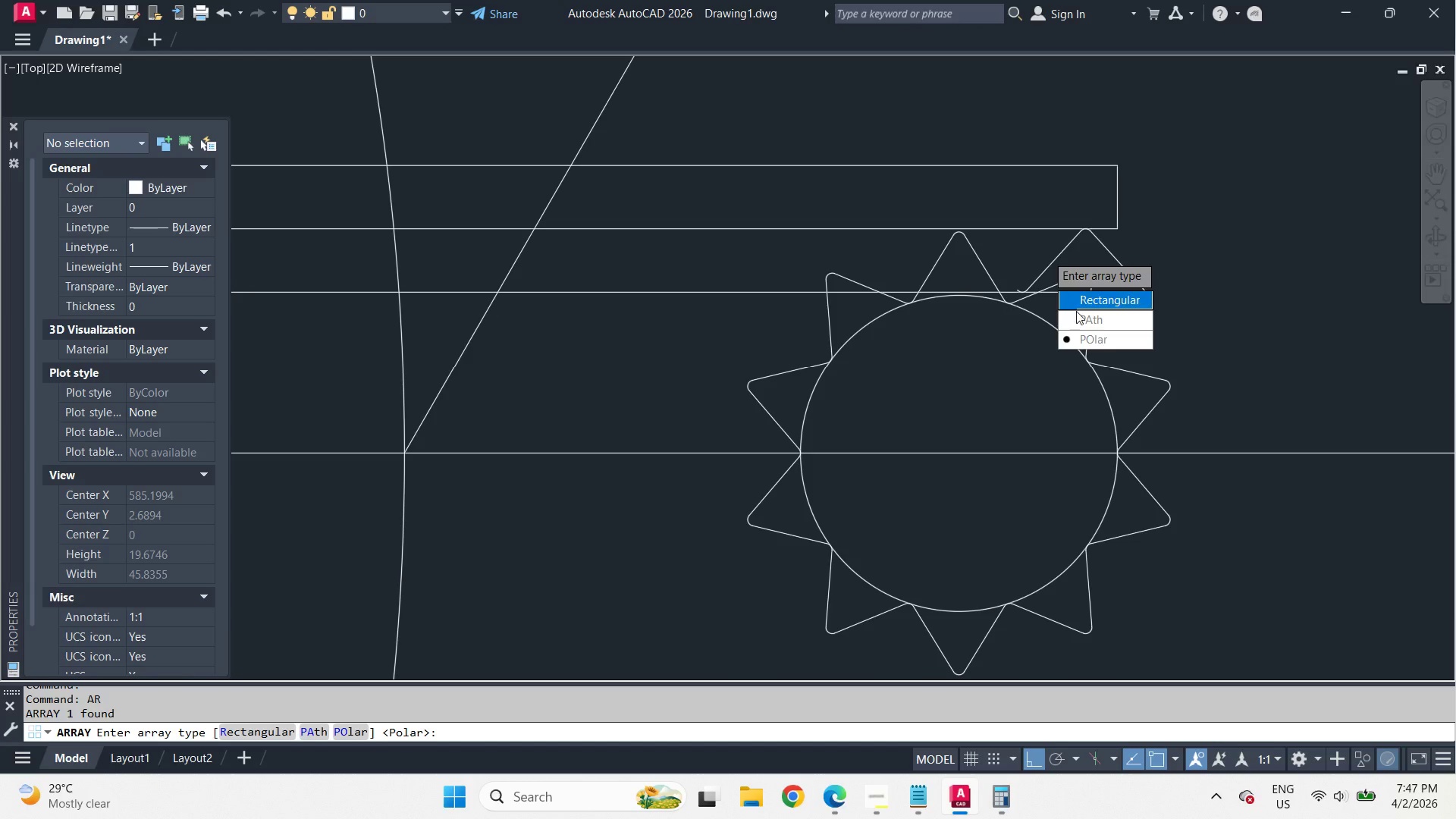 
left_click_drag(start_coordinate=[1080, 318], to_coordinate=[1046, 254])
 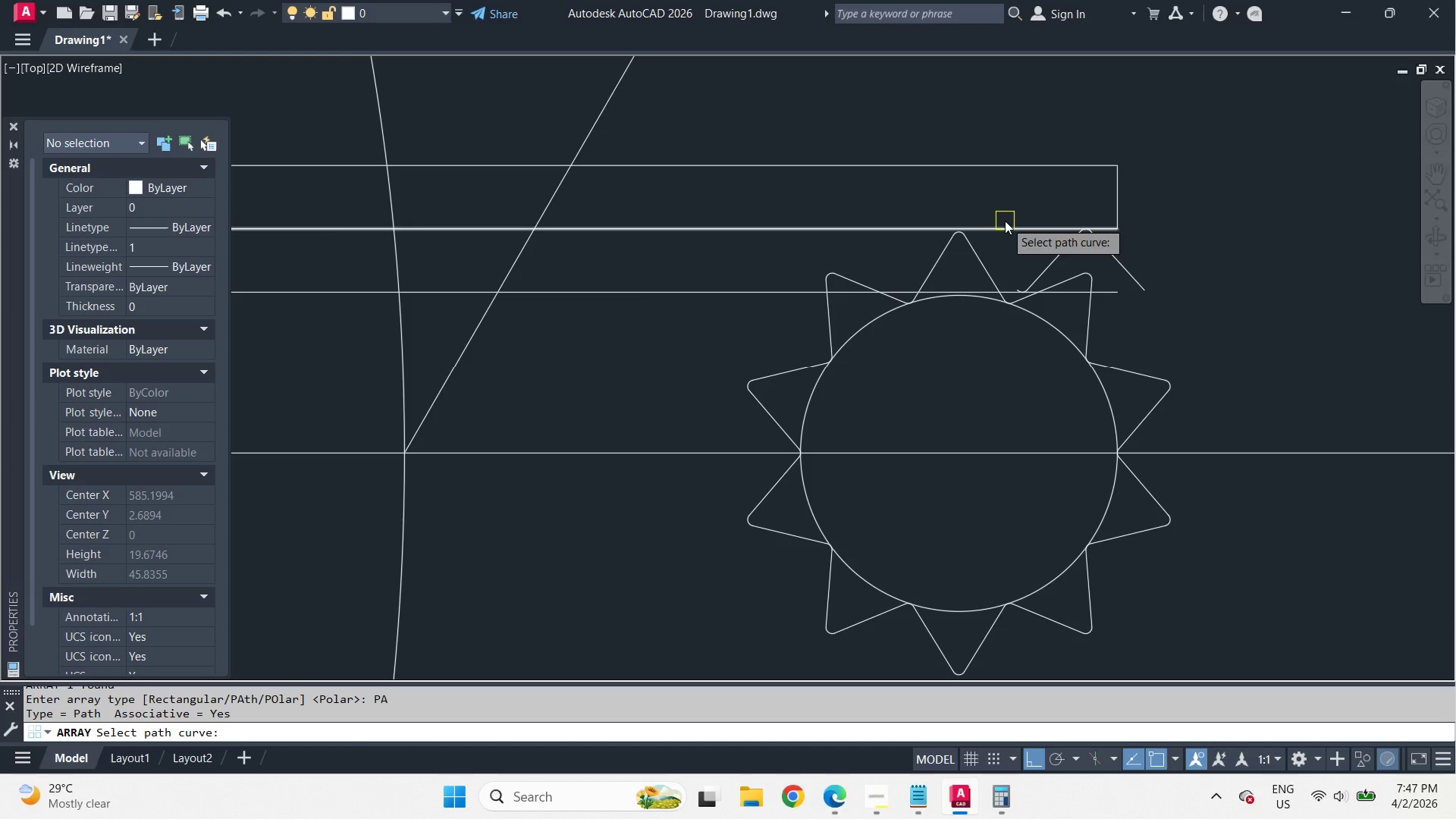 
left_click([1010, 232])
 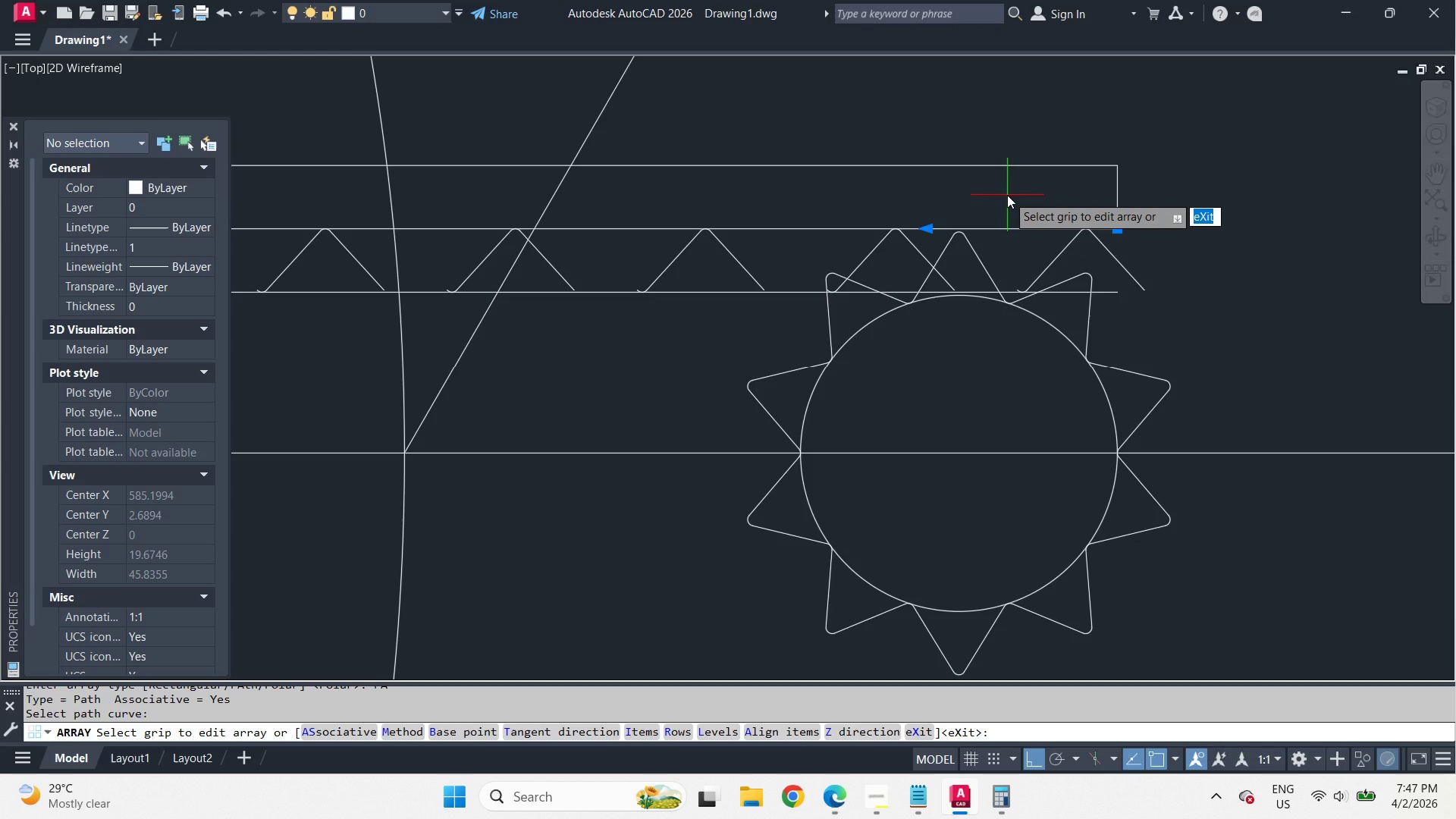 
key(I)
 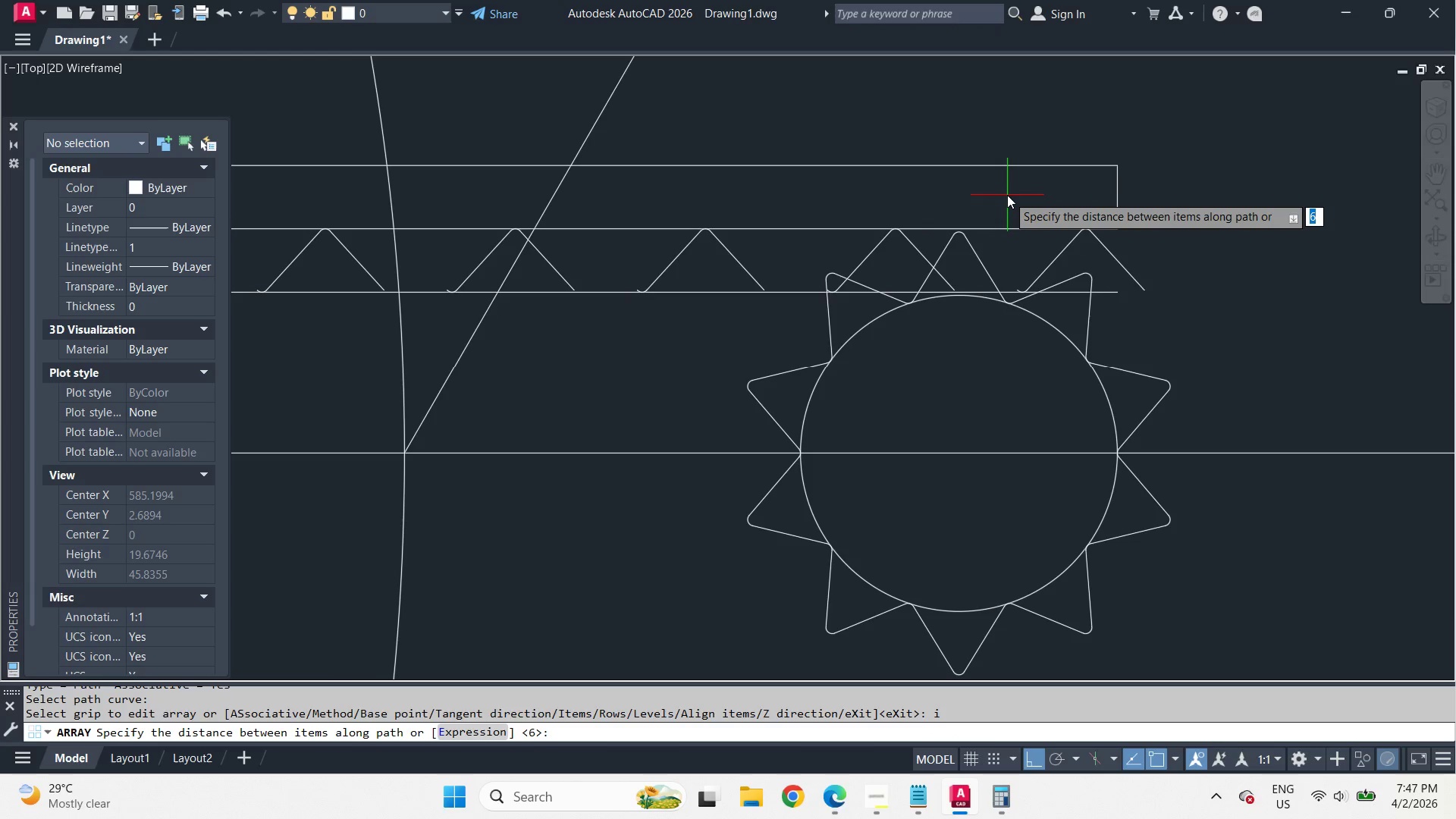 
key(Space)
 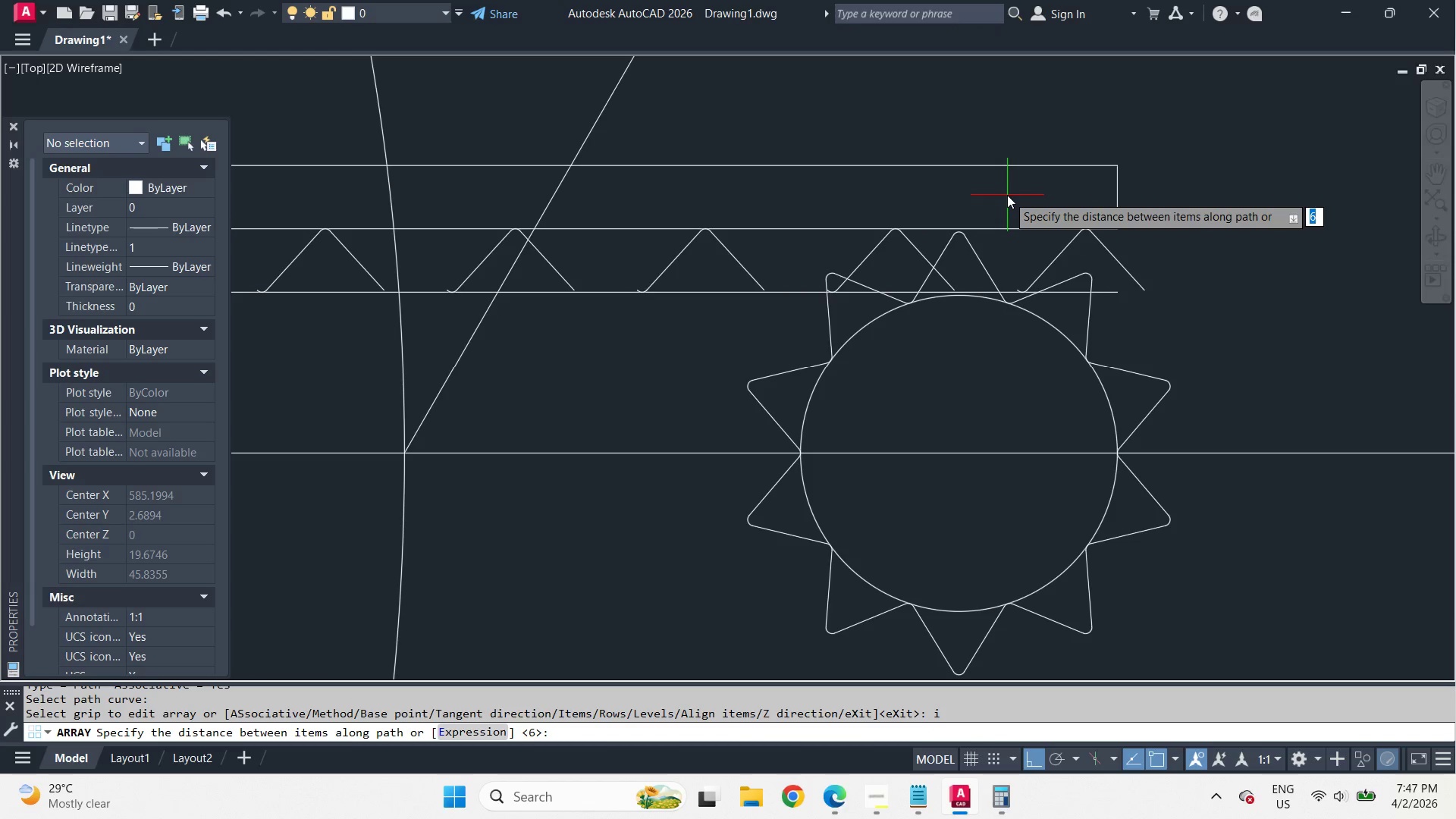 
key(4)
 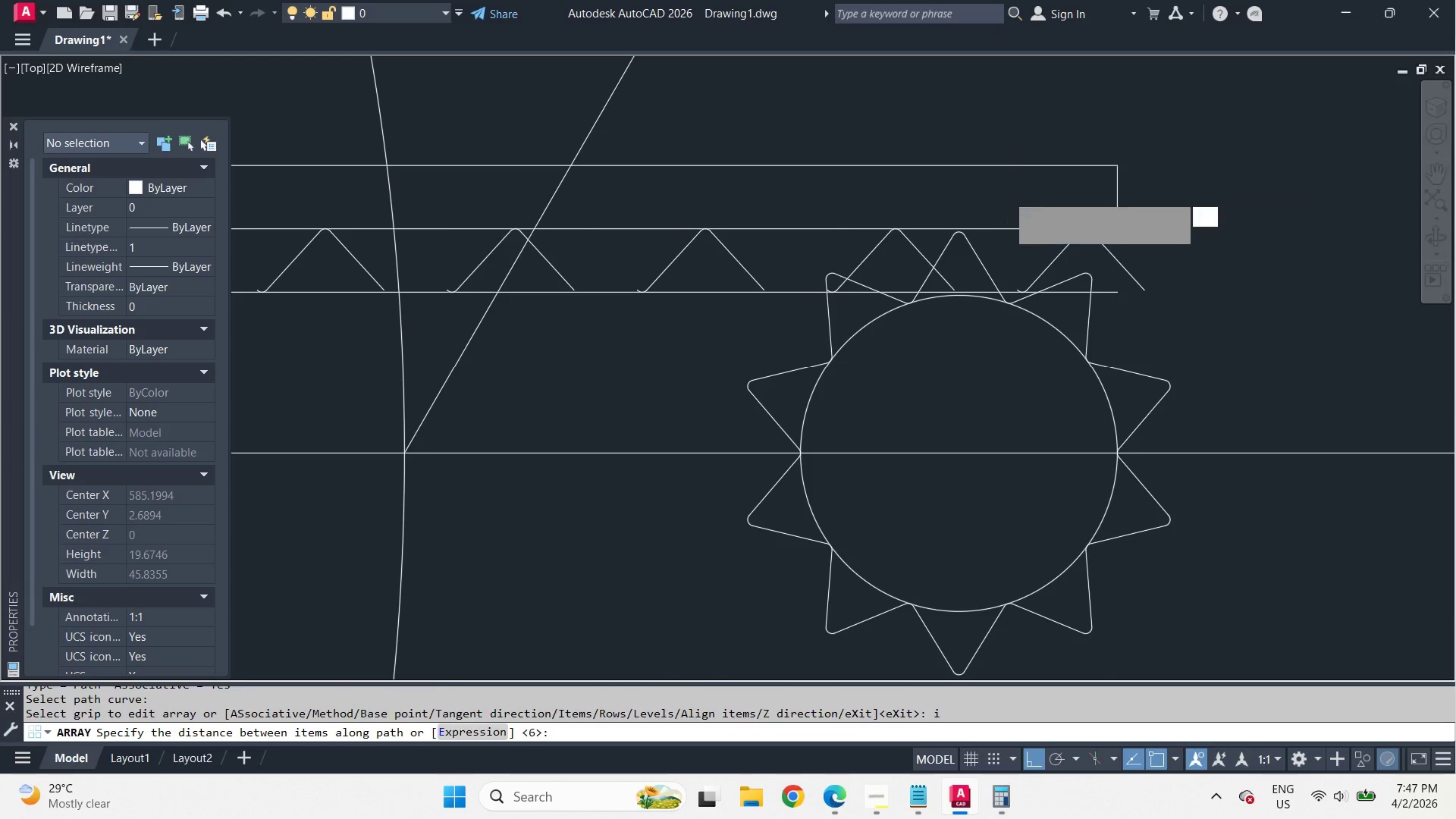 
key(Space)
 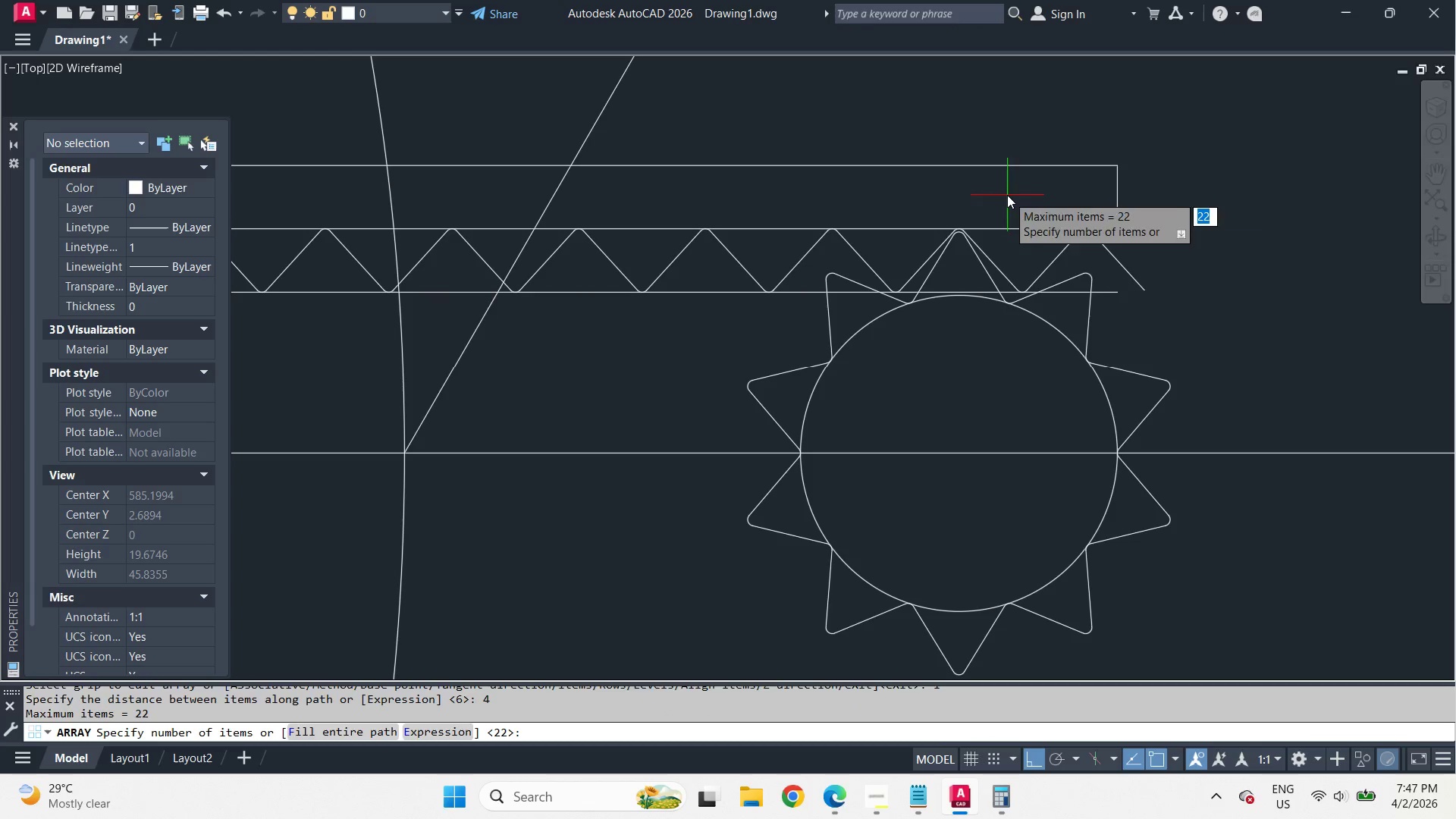 
key(Space)
 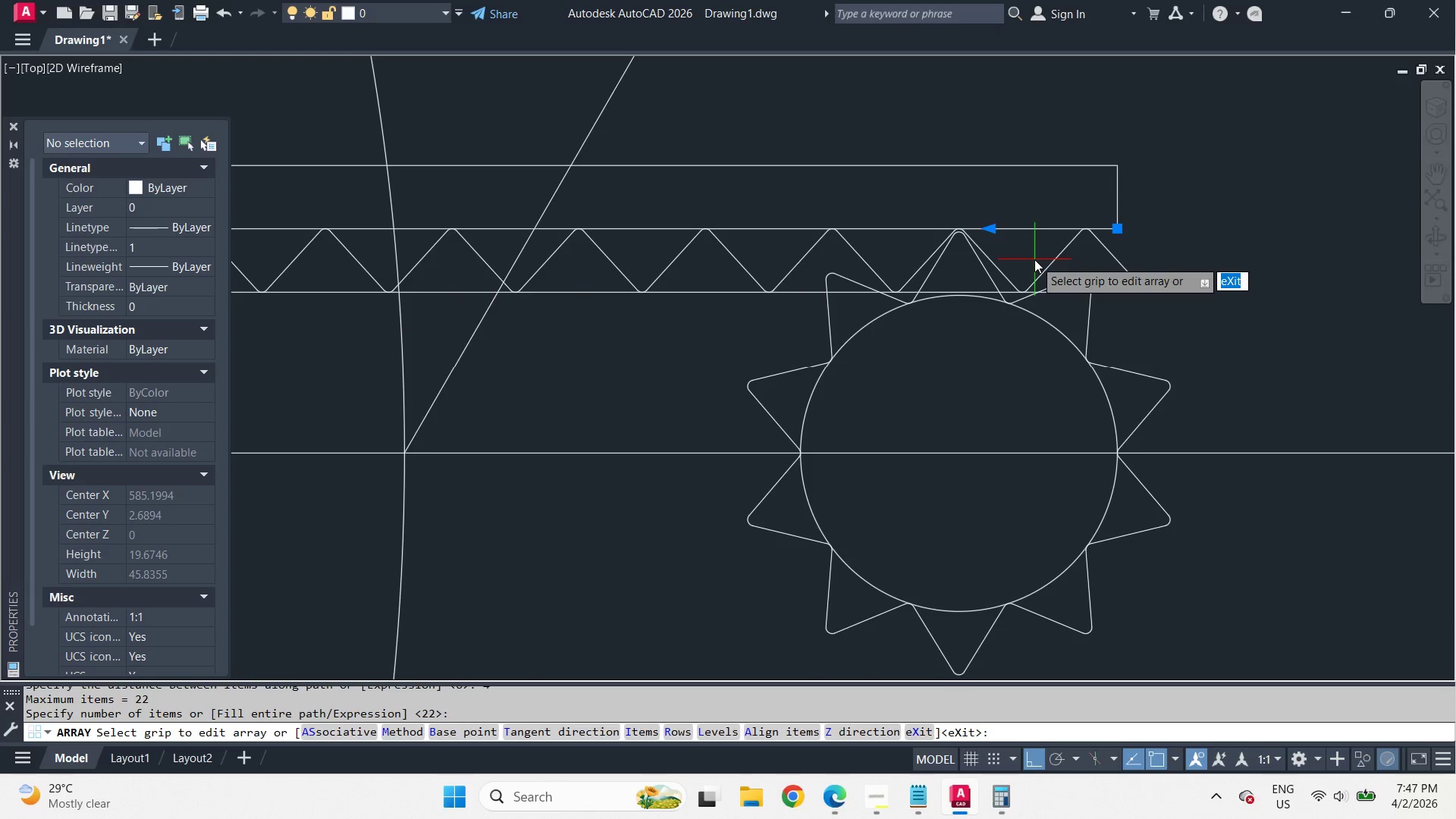 
key(Space)
 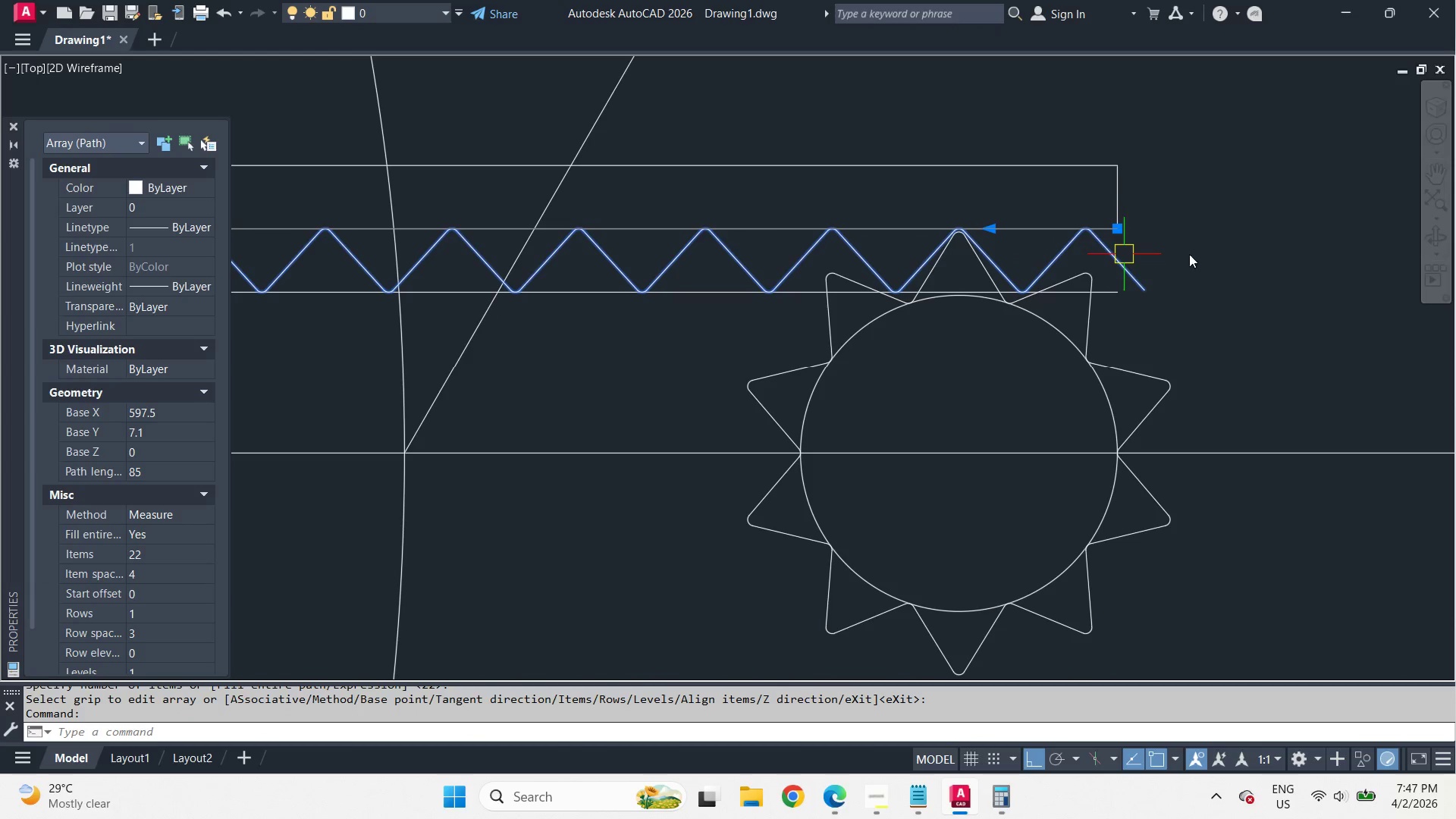 
scroll: coordinate [1213, 249], scroll_direction: down, amount: 2.0
 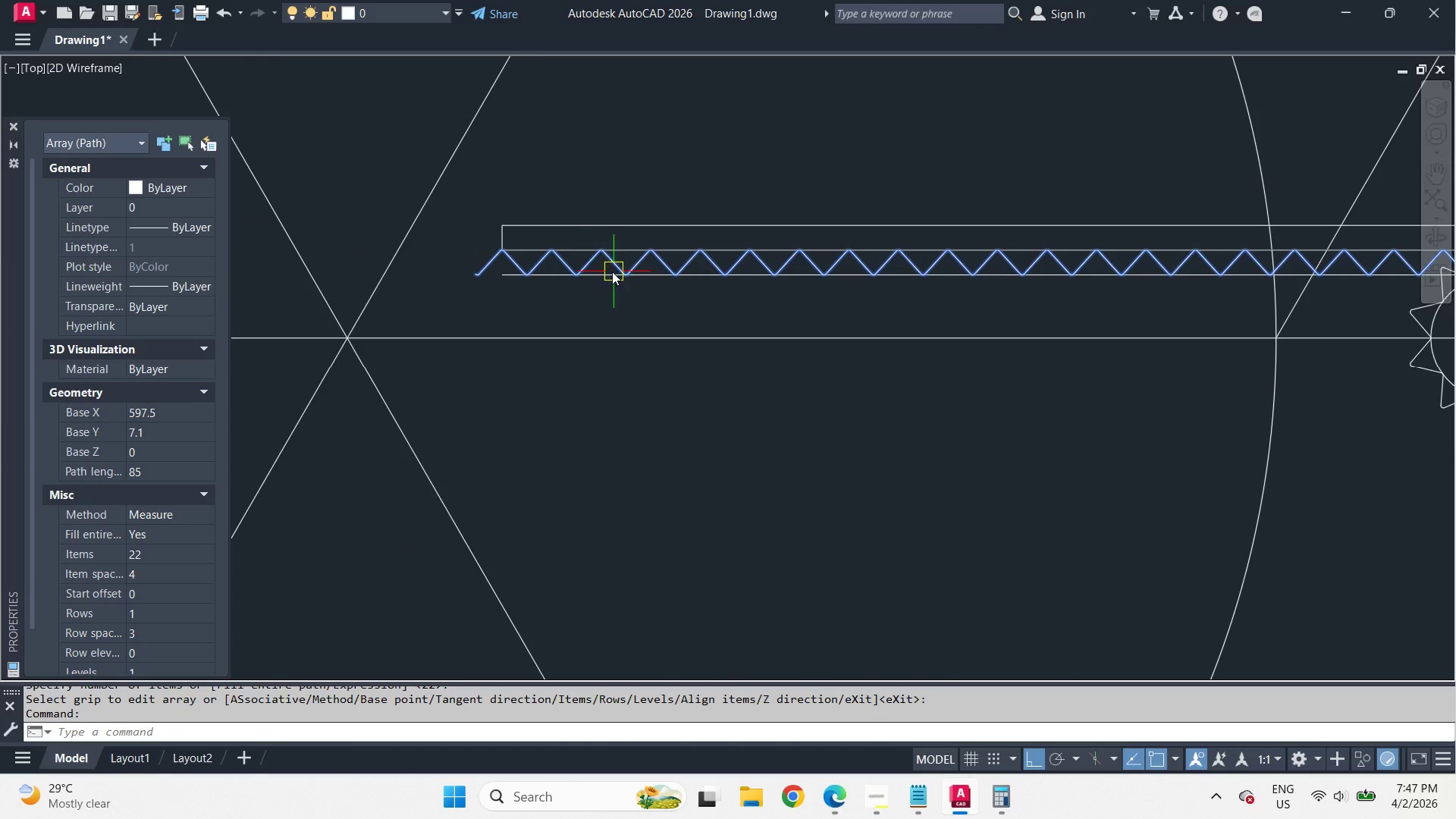 
key(X)
 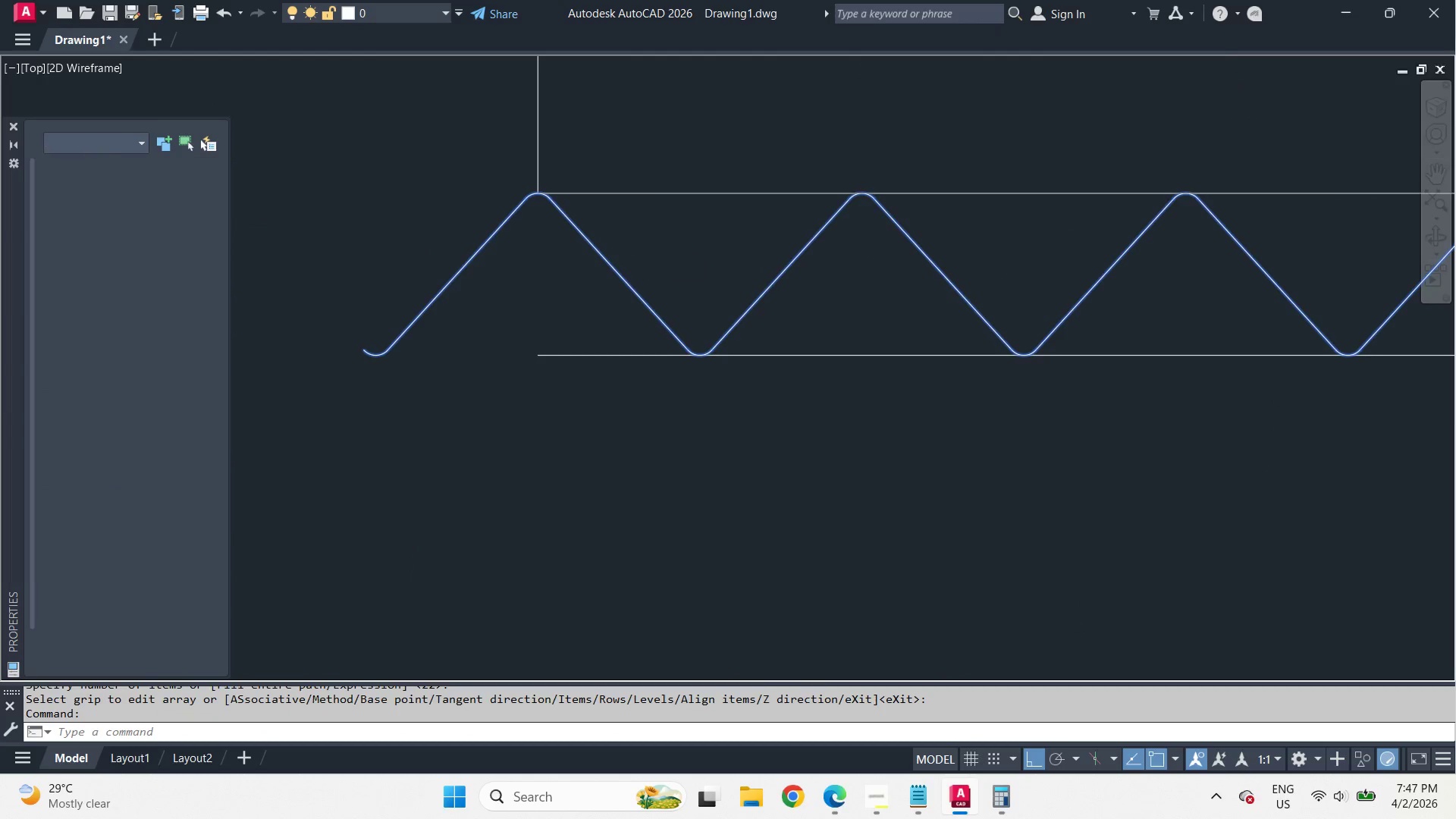 
key(Space)
 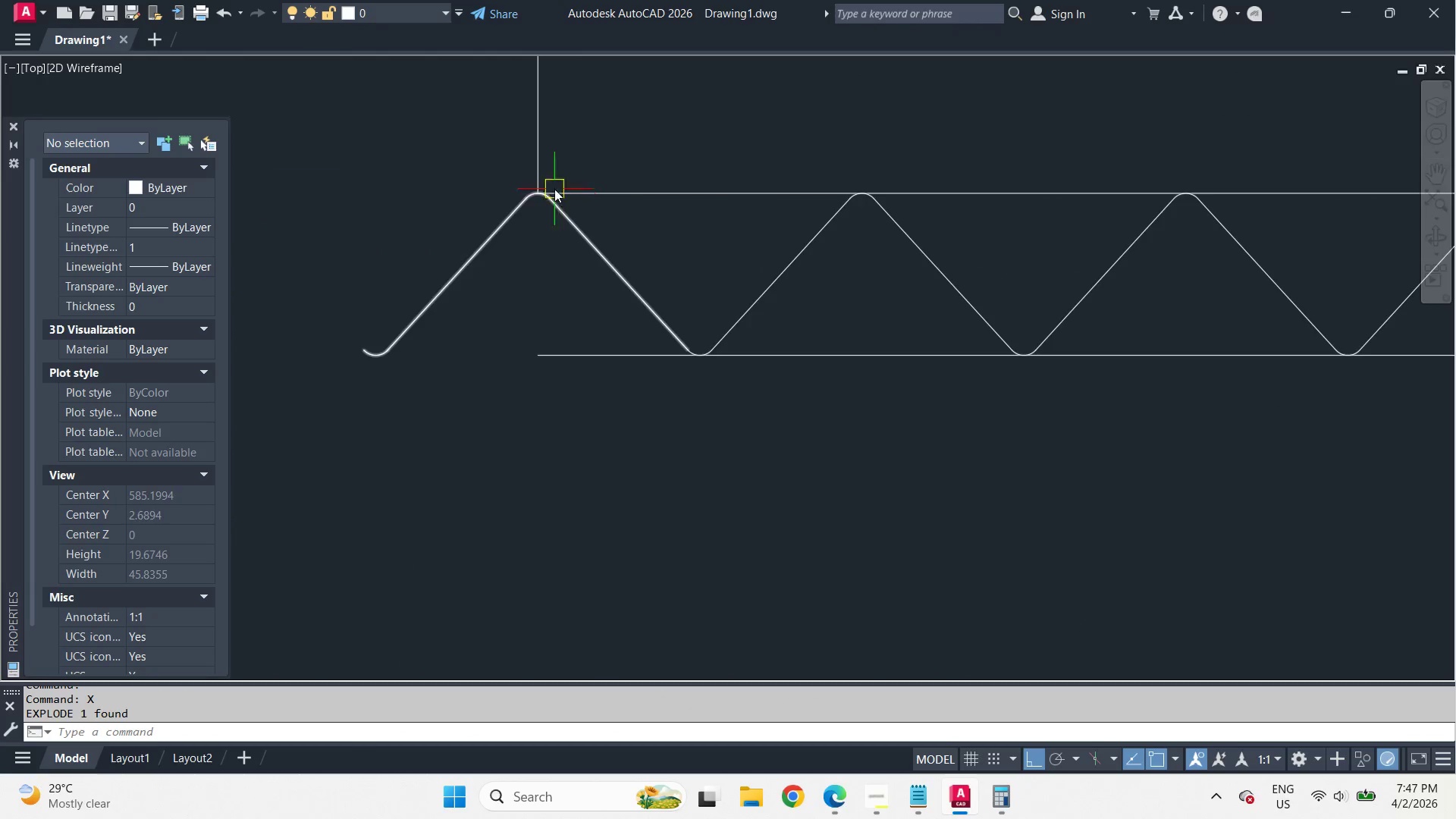 
scroll: coordinate [554, 189], scroll_direction: up, amount: 6.0
 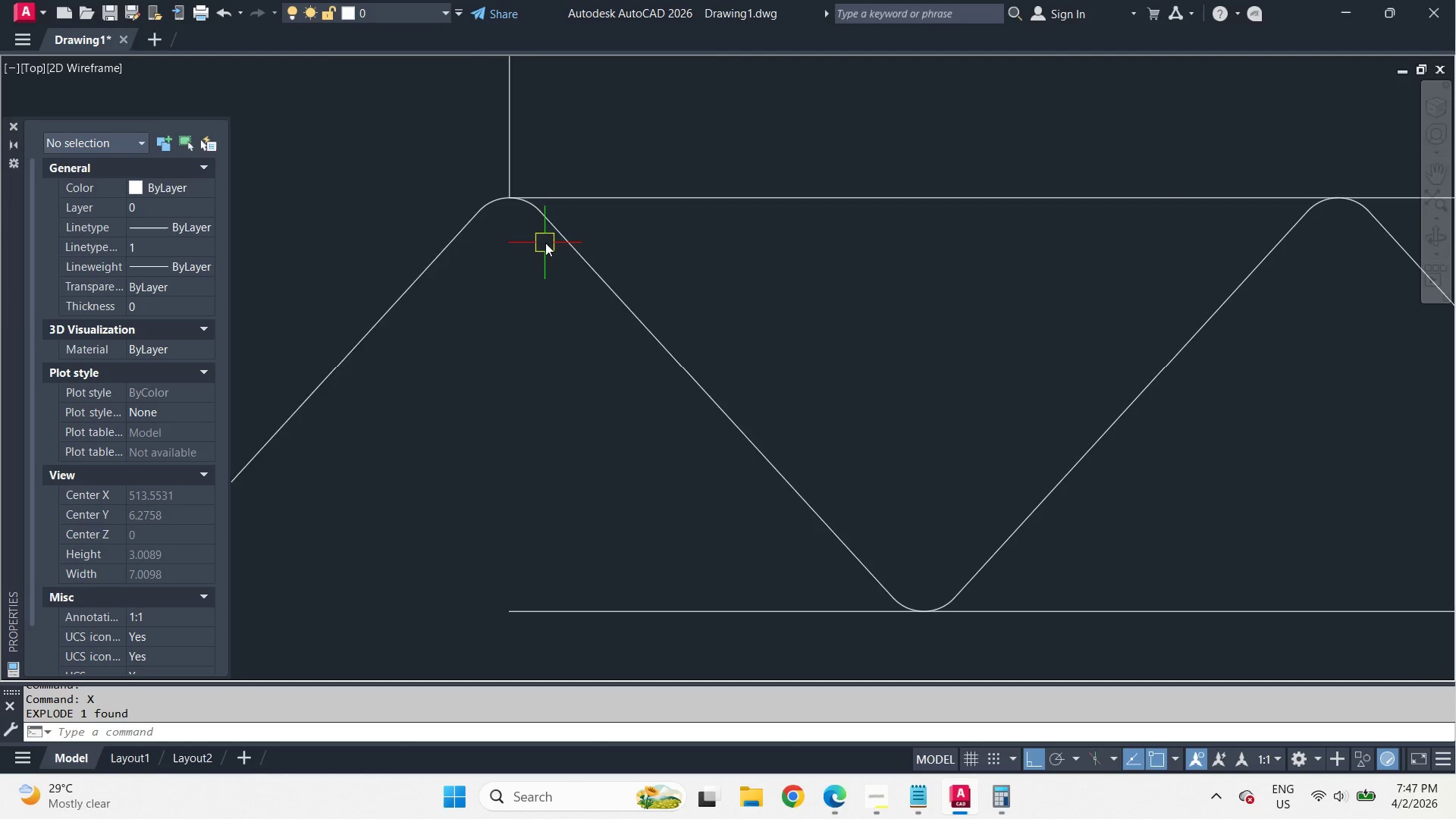 
left_click([559, 240])
 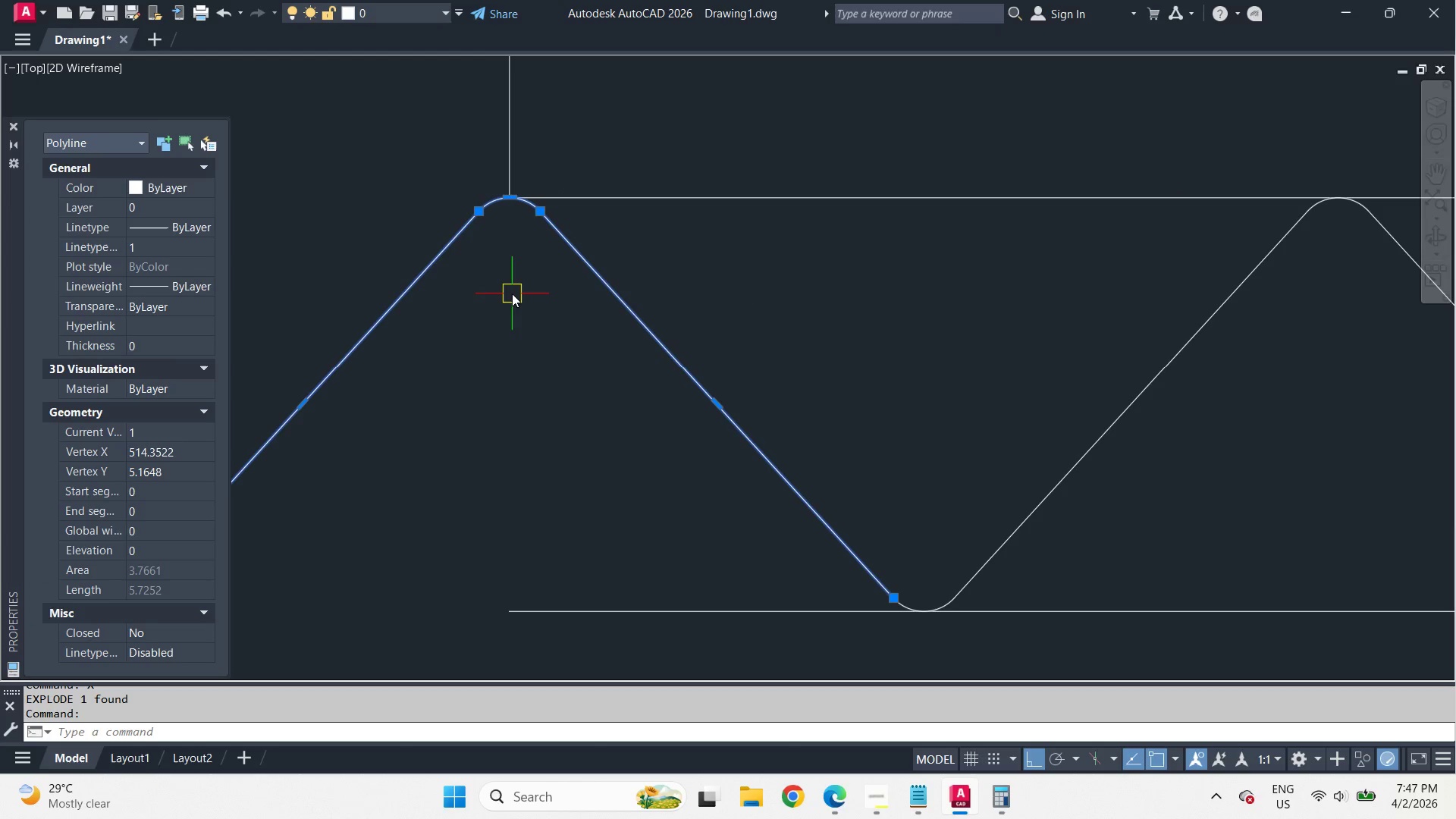 
key(X)
 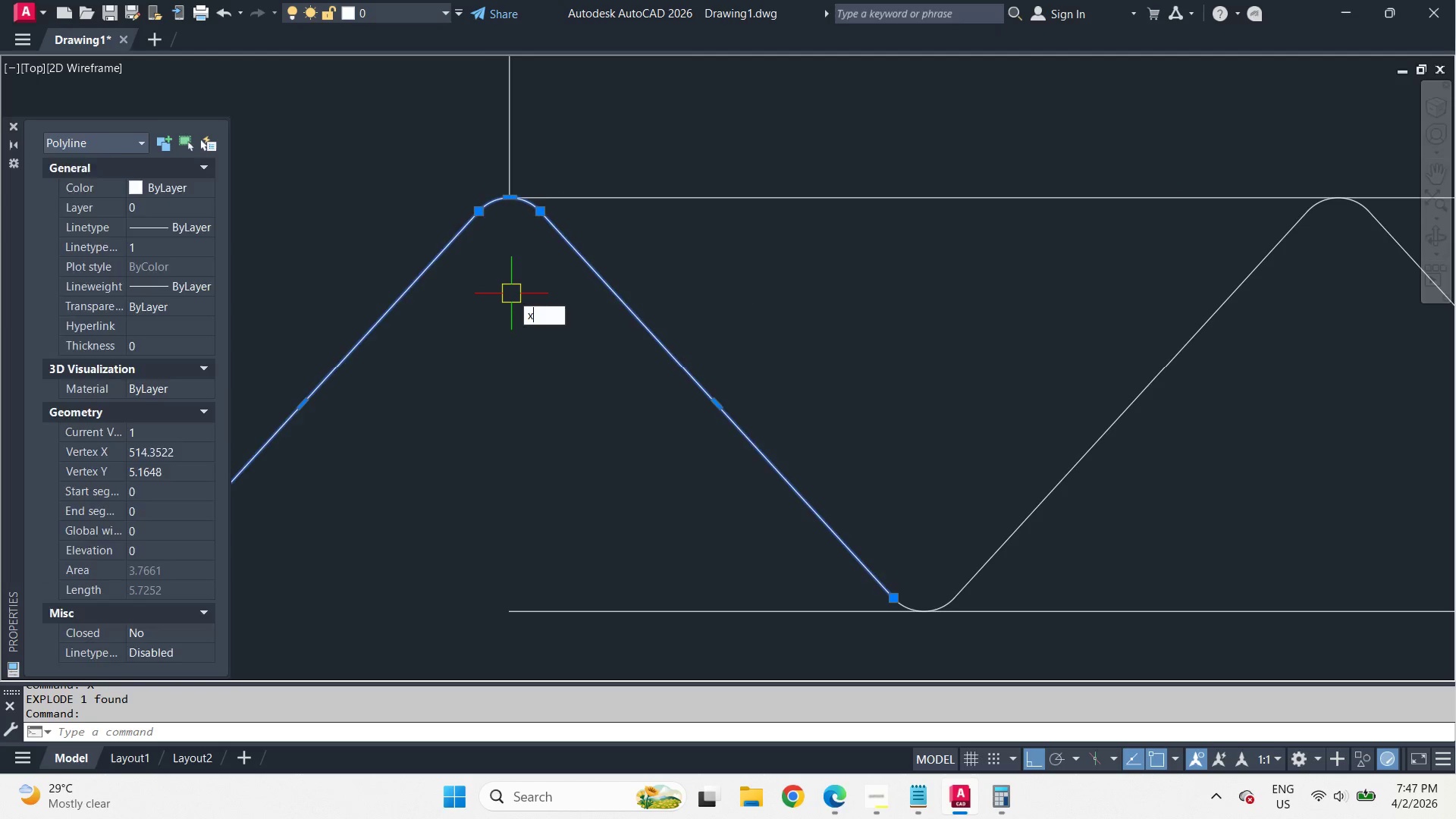 
key(Space)
 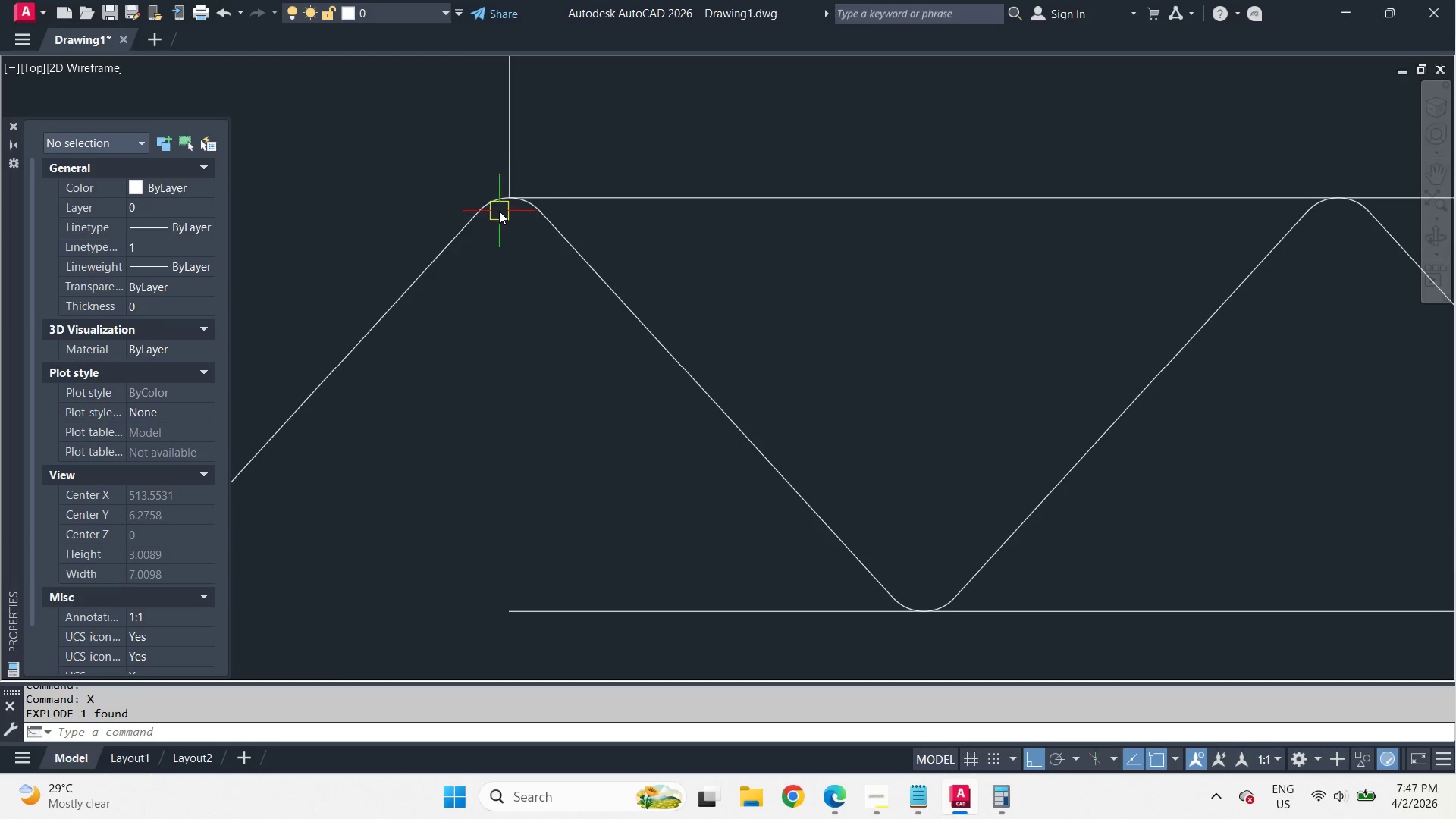 
left_click([486, 202])
 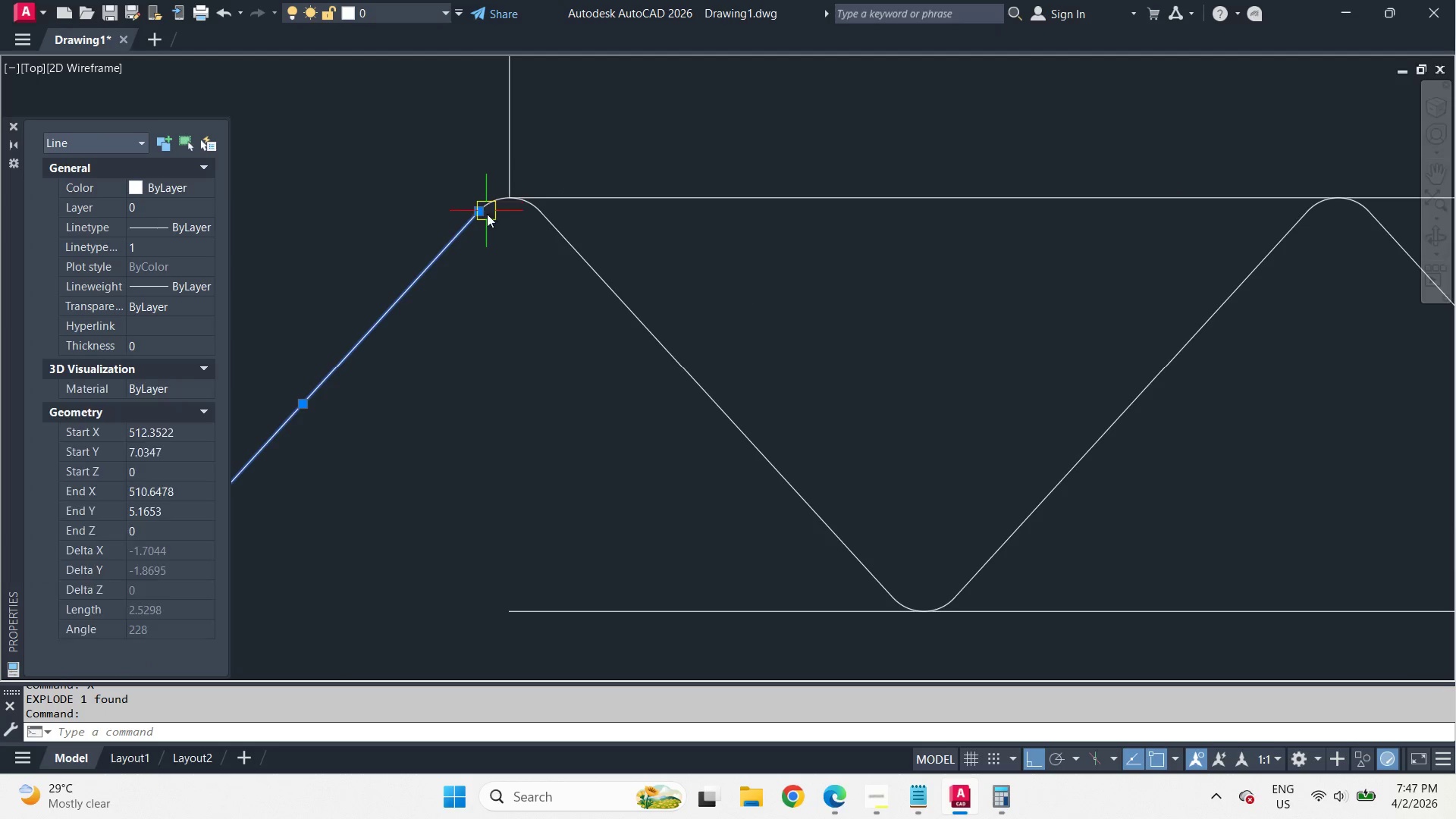 
key(E)
 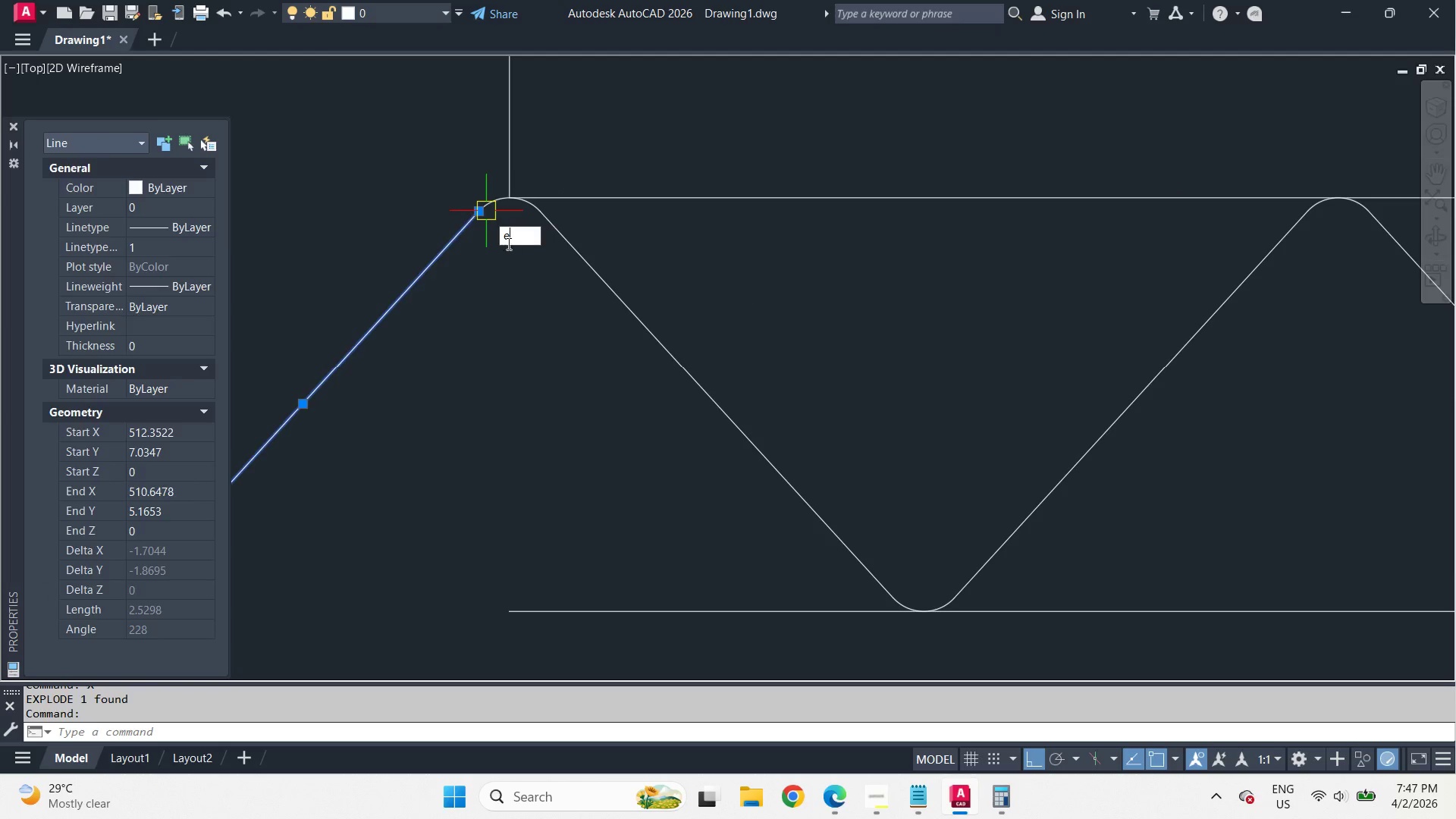 
key(Space)
 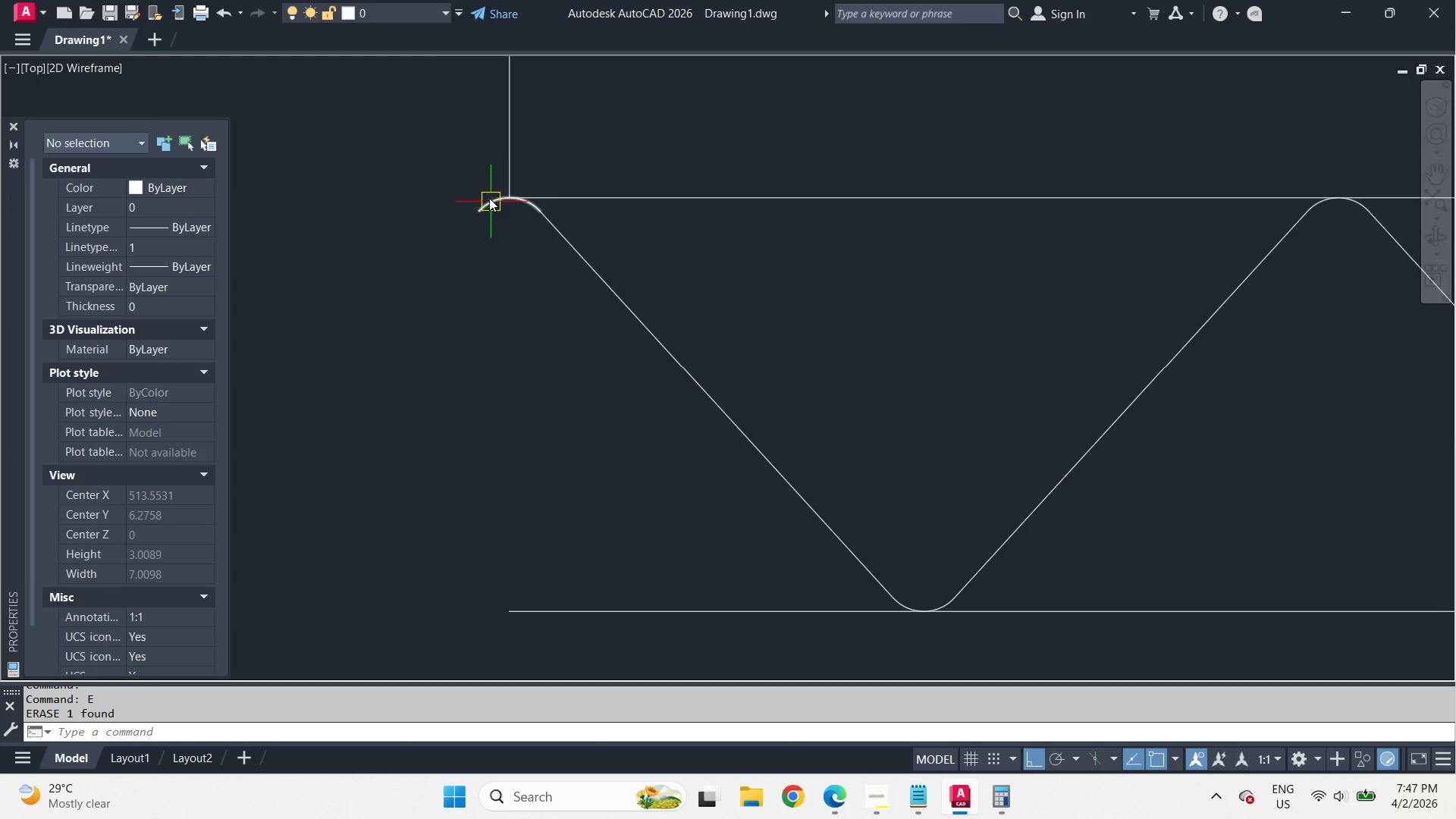 
left_click([488, 196])
 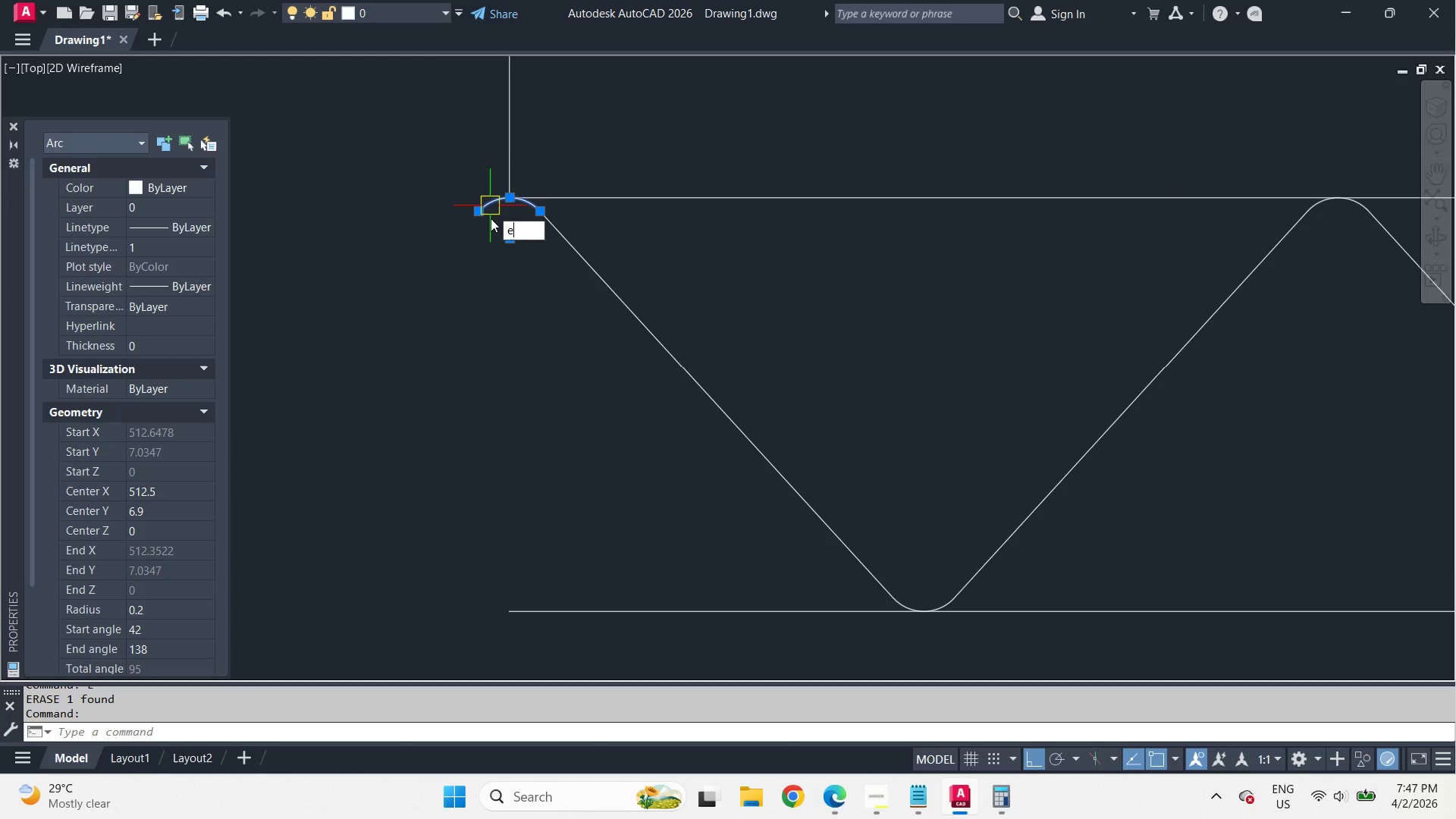 
type(e ex  )
 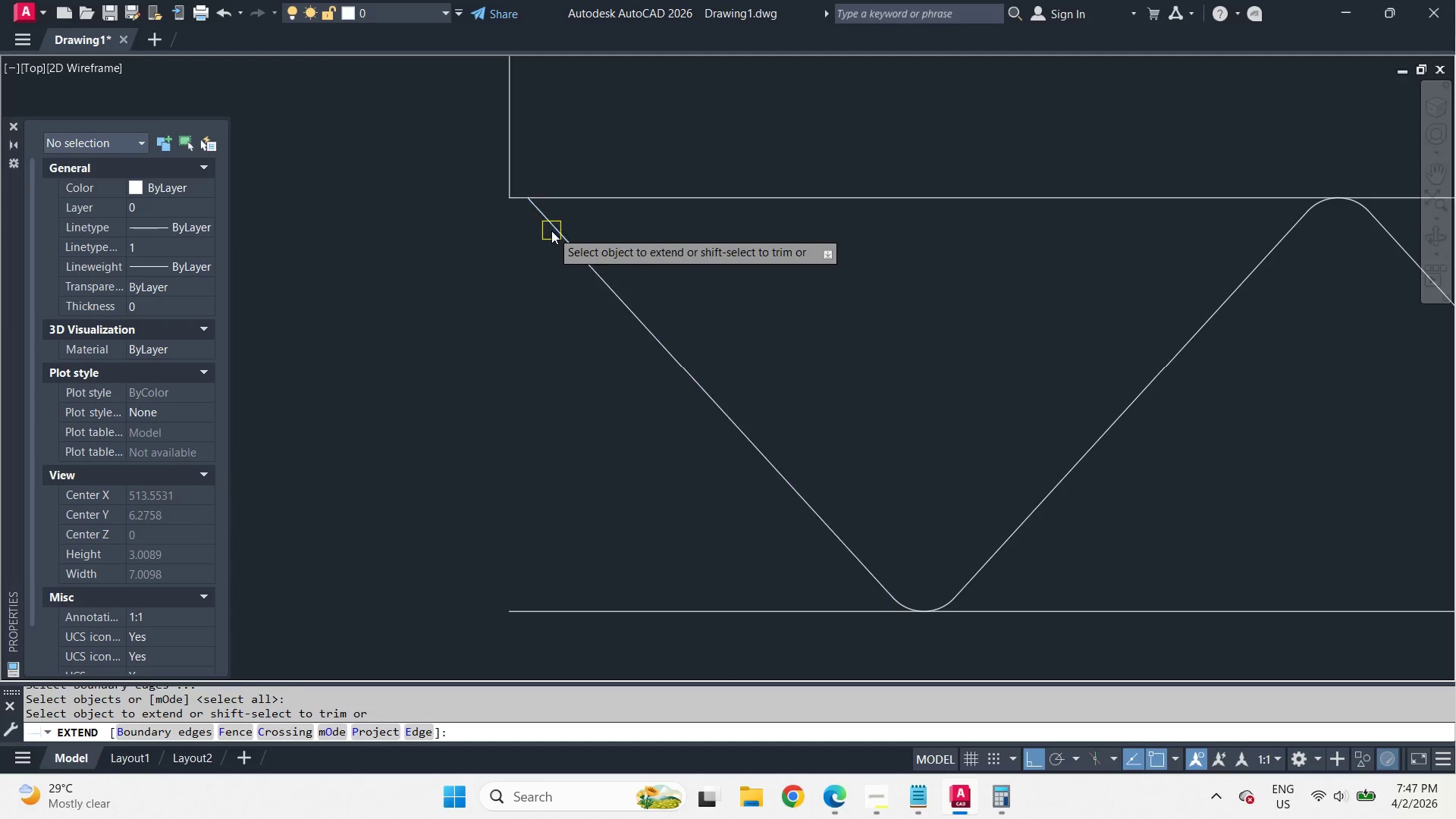 
left_click([551, 231])
 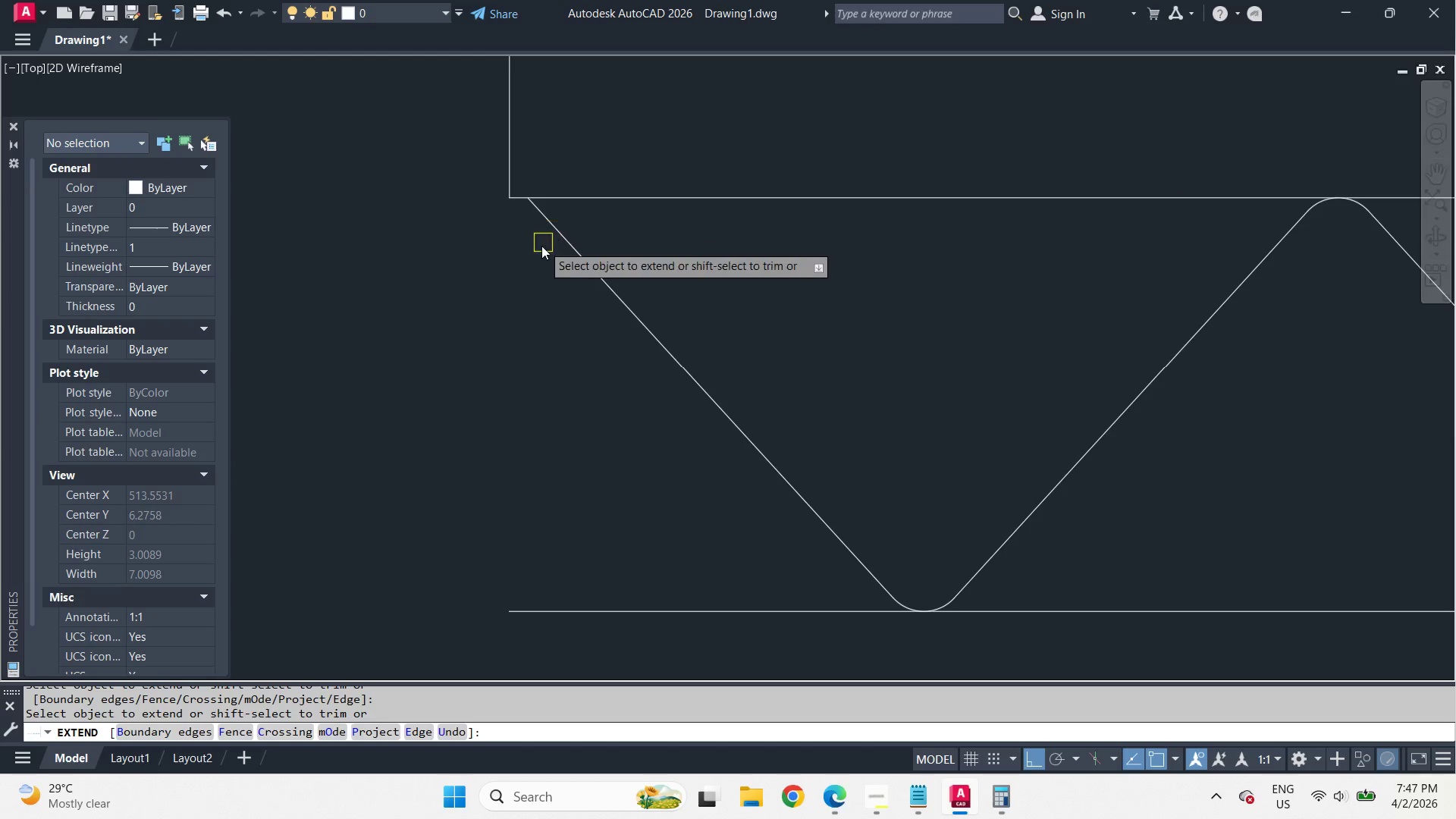 
key(Space)
 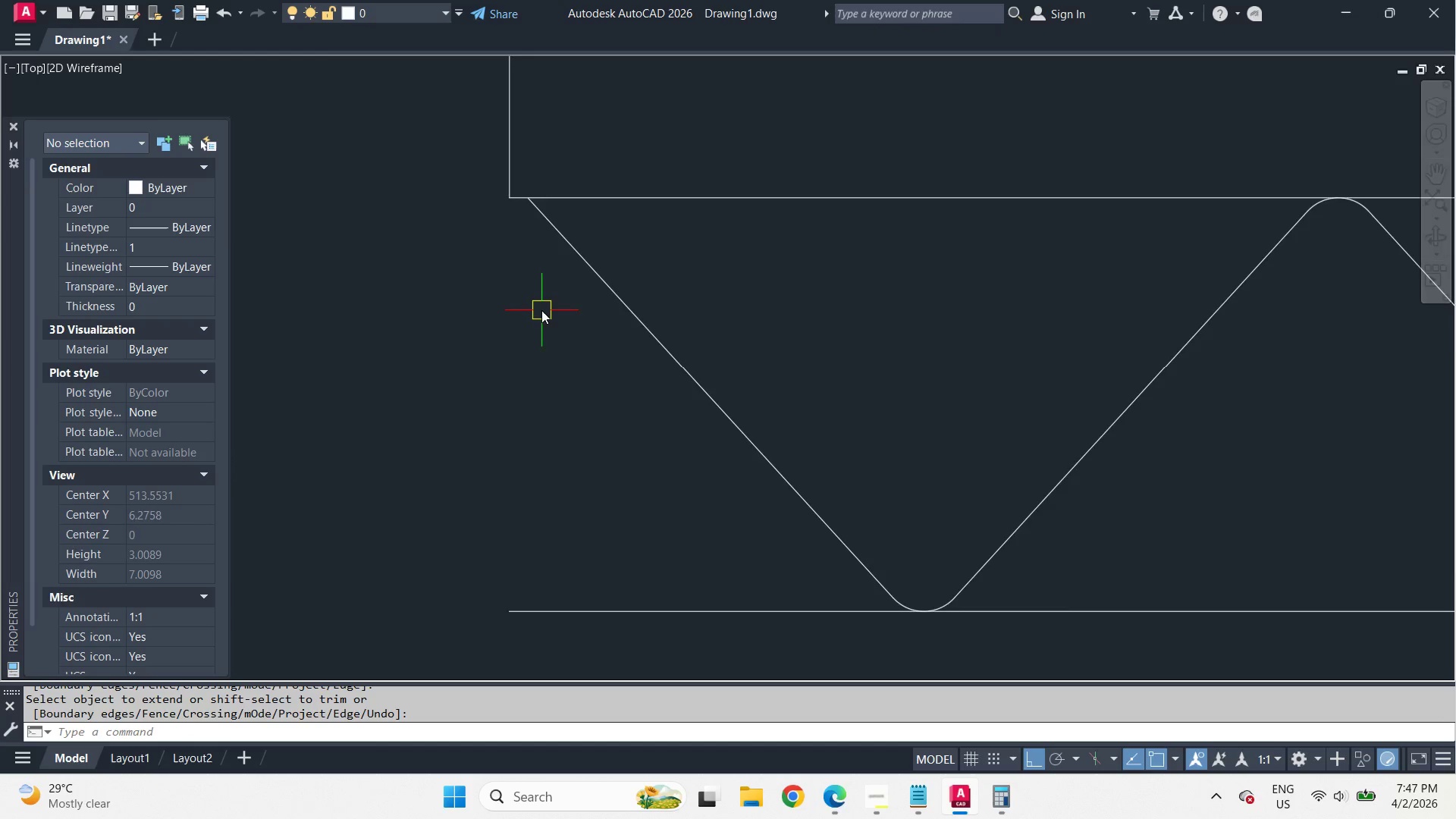 
scroll: coordinate [521, 362], scroll_direction: down, amount: 4.0
 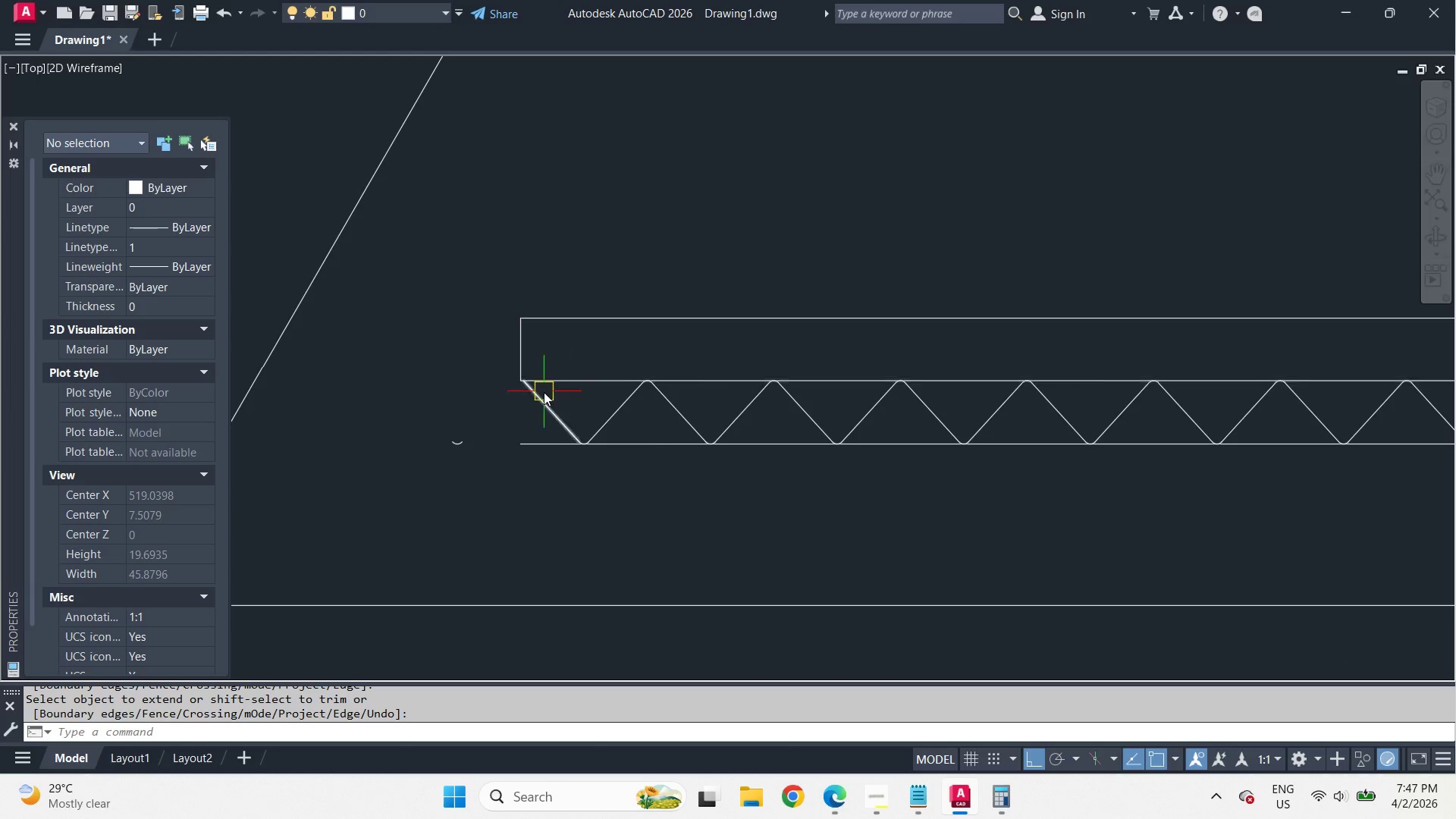 
key(F)
 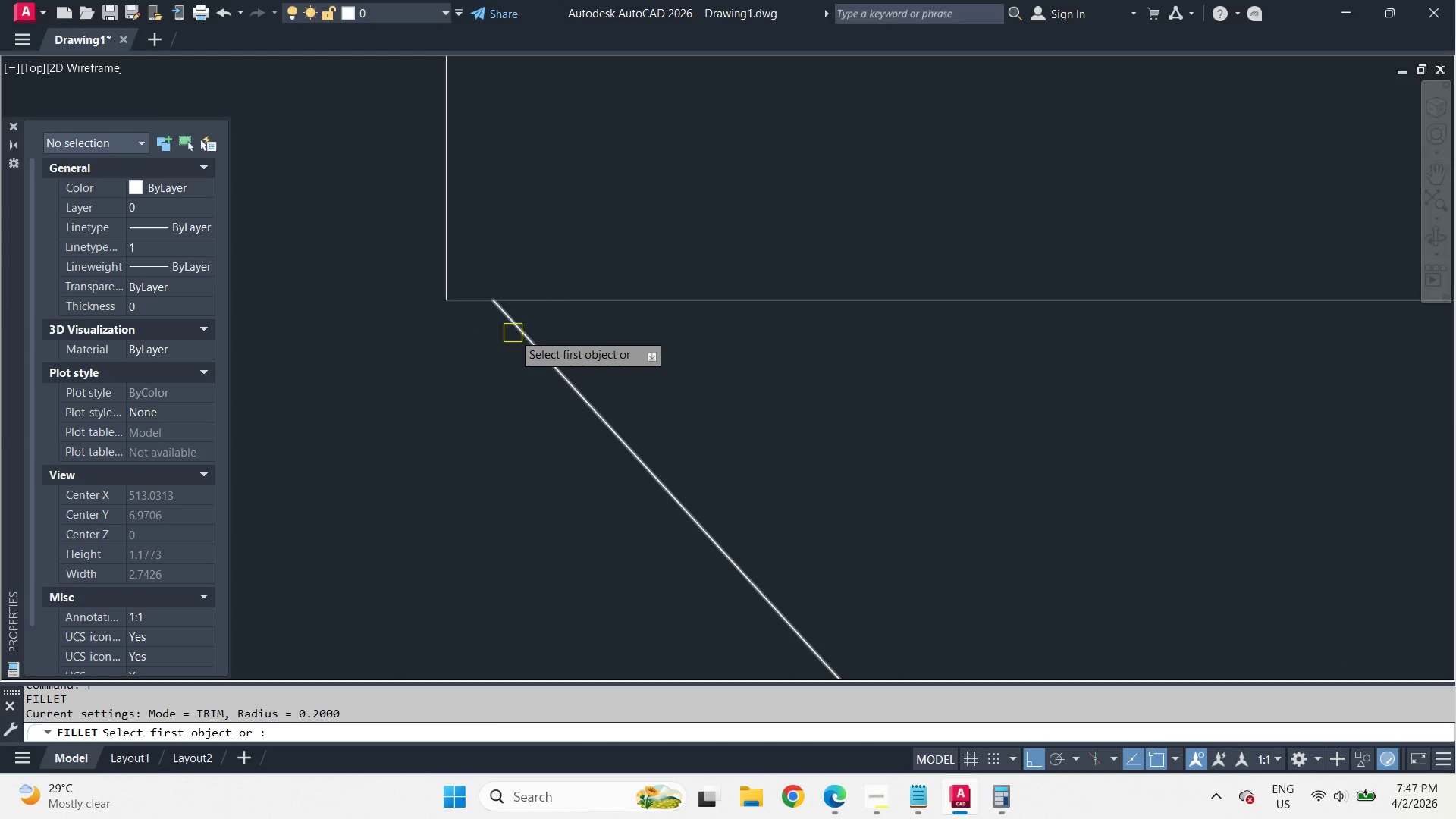 
scroll: coordinate [524, 392], scroll_direction: up, amount: 3.0
 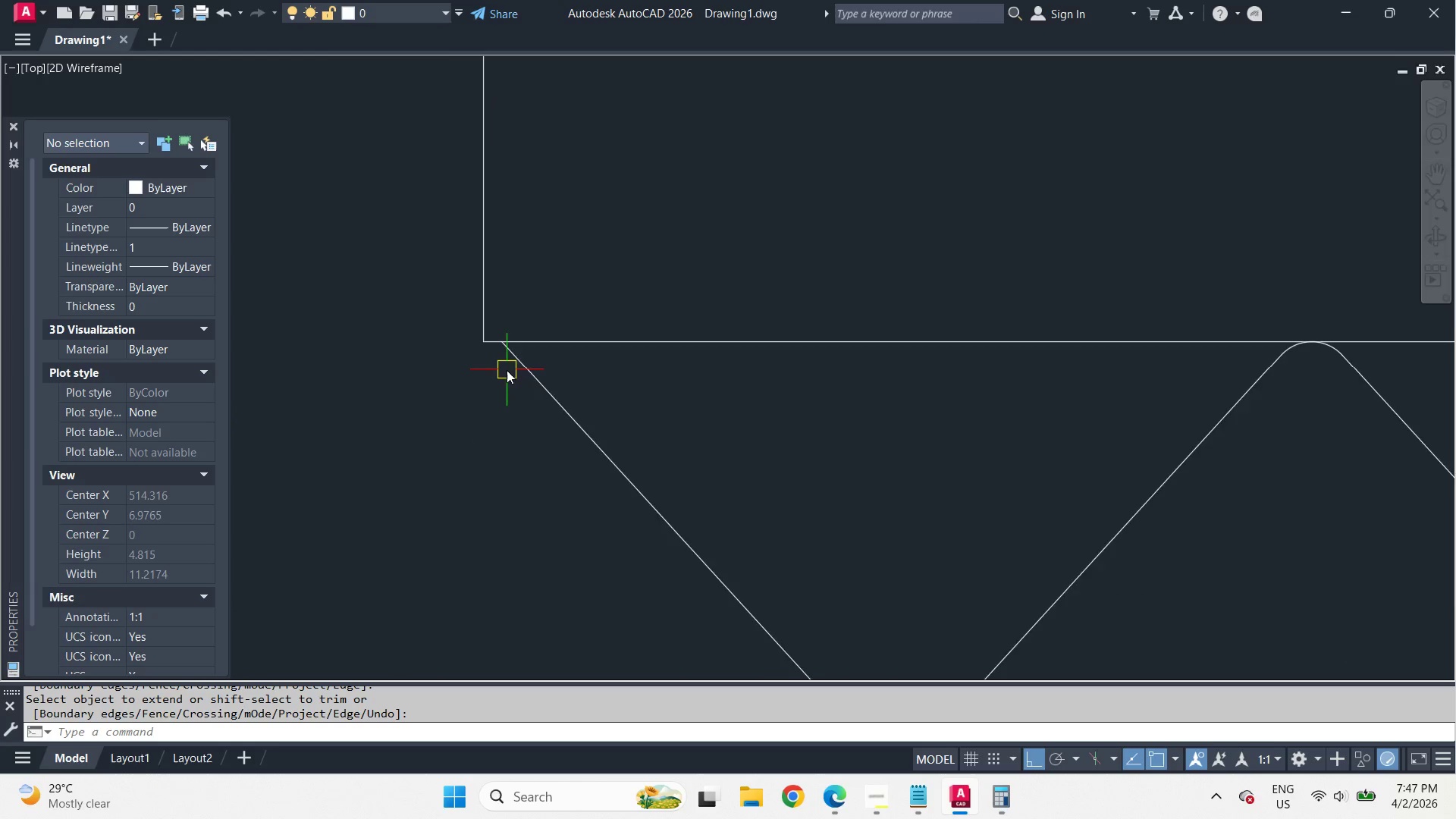 
key(Space)
 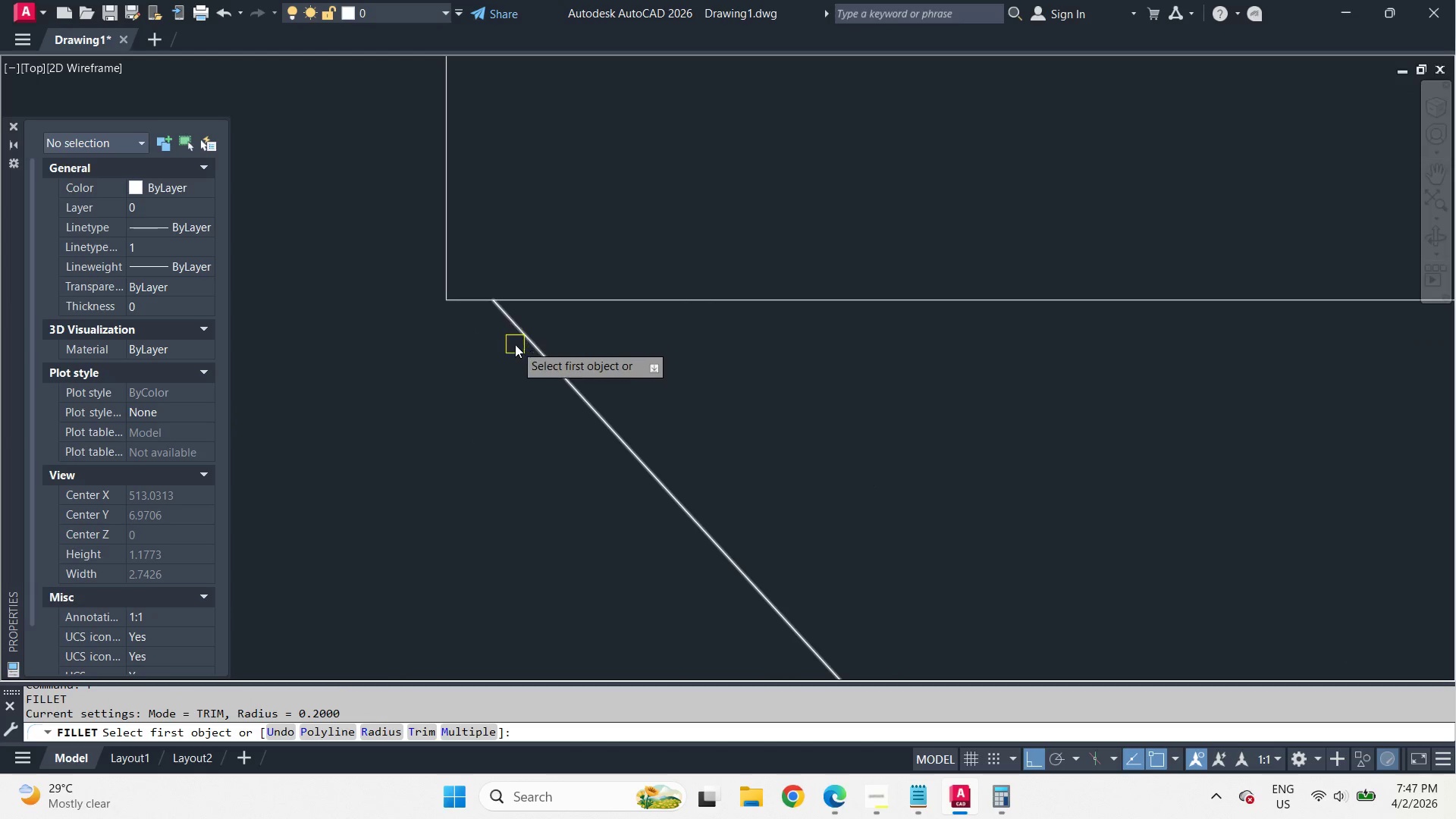 
scroll: coordinate [507, 370], scroll_direction: up, amount: 3.0
 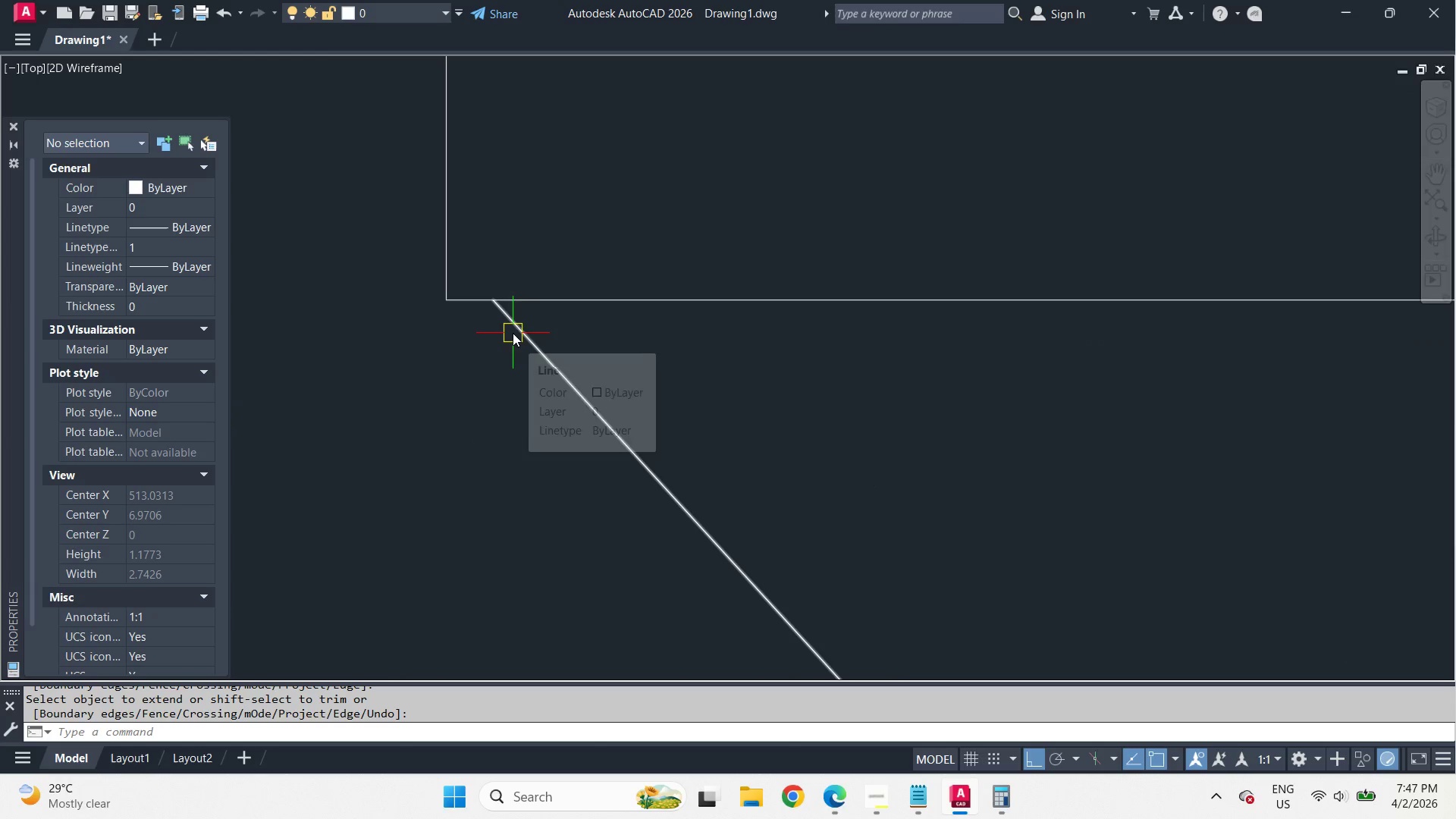 
key(Escape)
 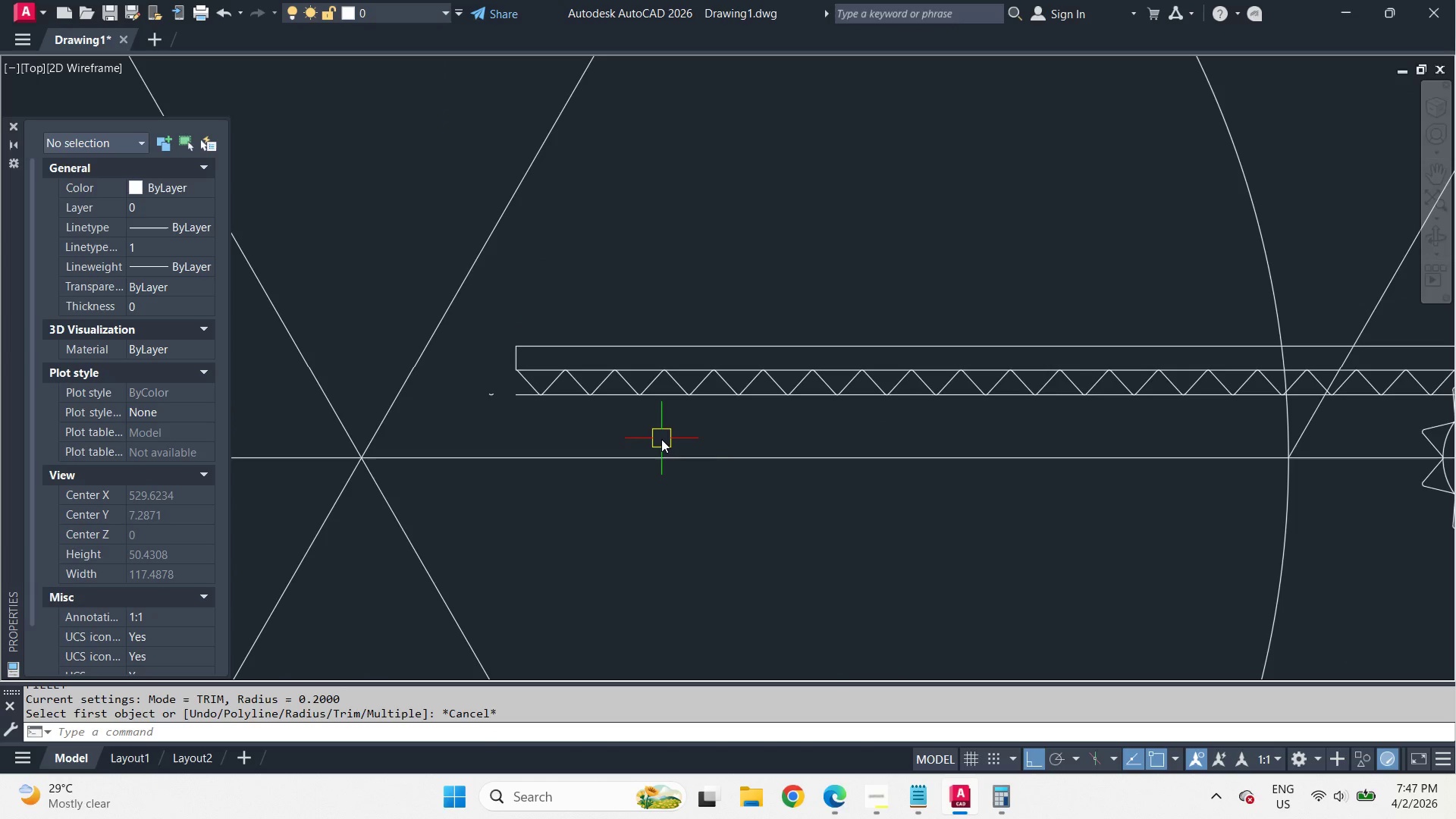 
type(tr)
 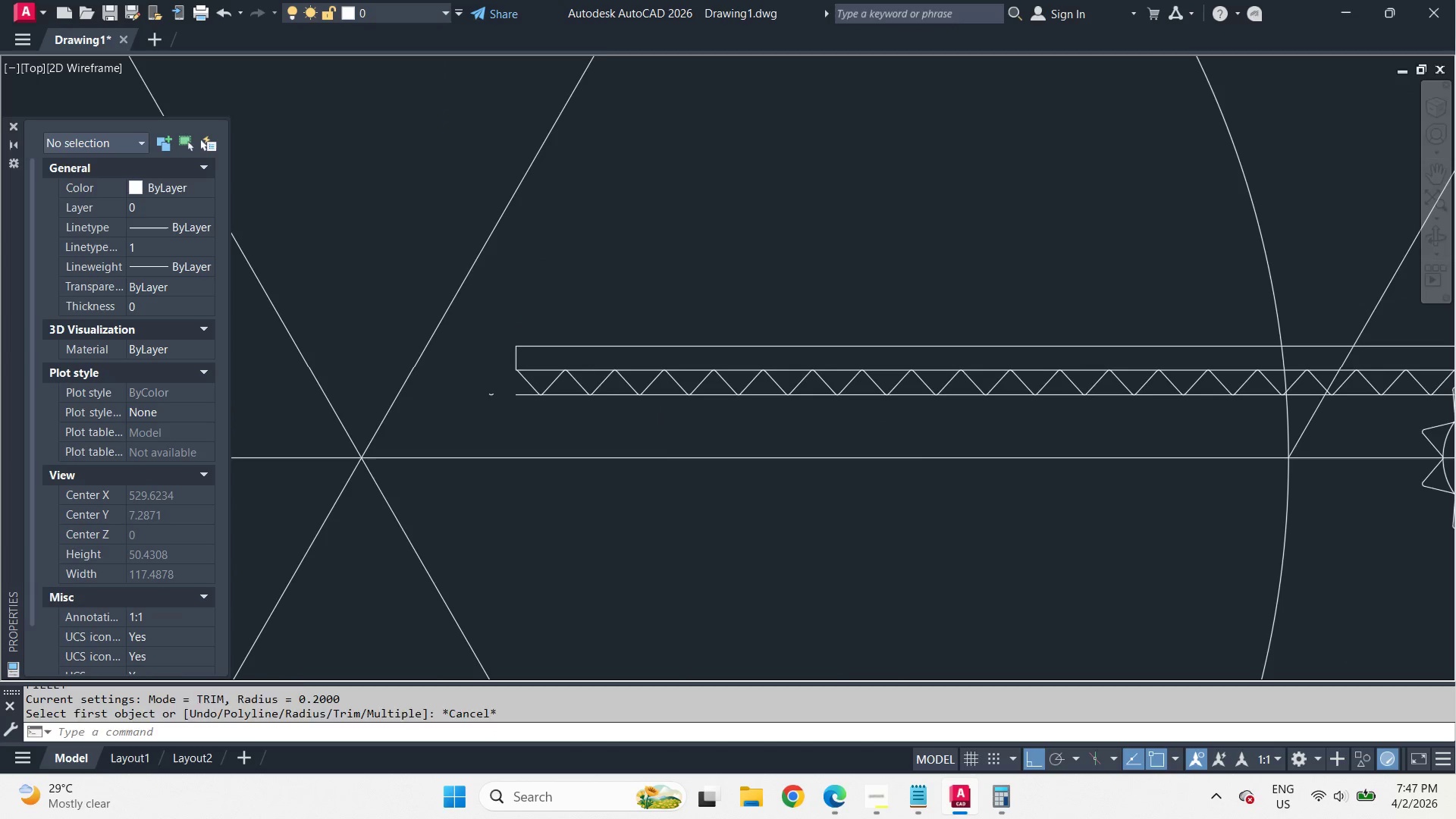 
scroll: coordinate [516, 375], scroll_direction: down, amount: 8.0
 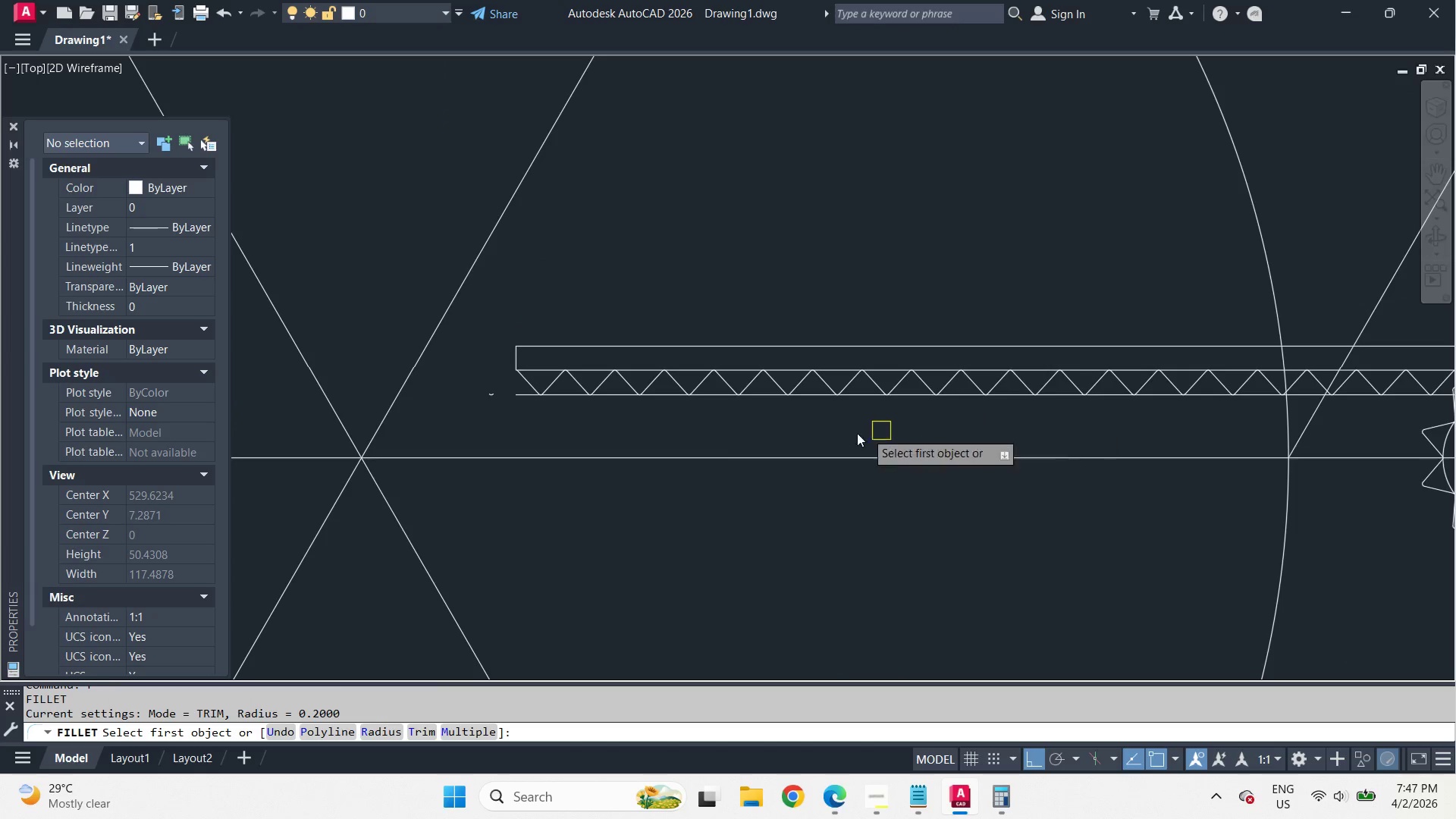 
key(Space)
 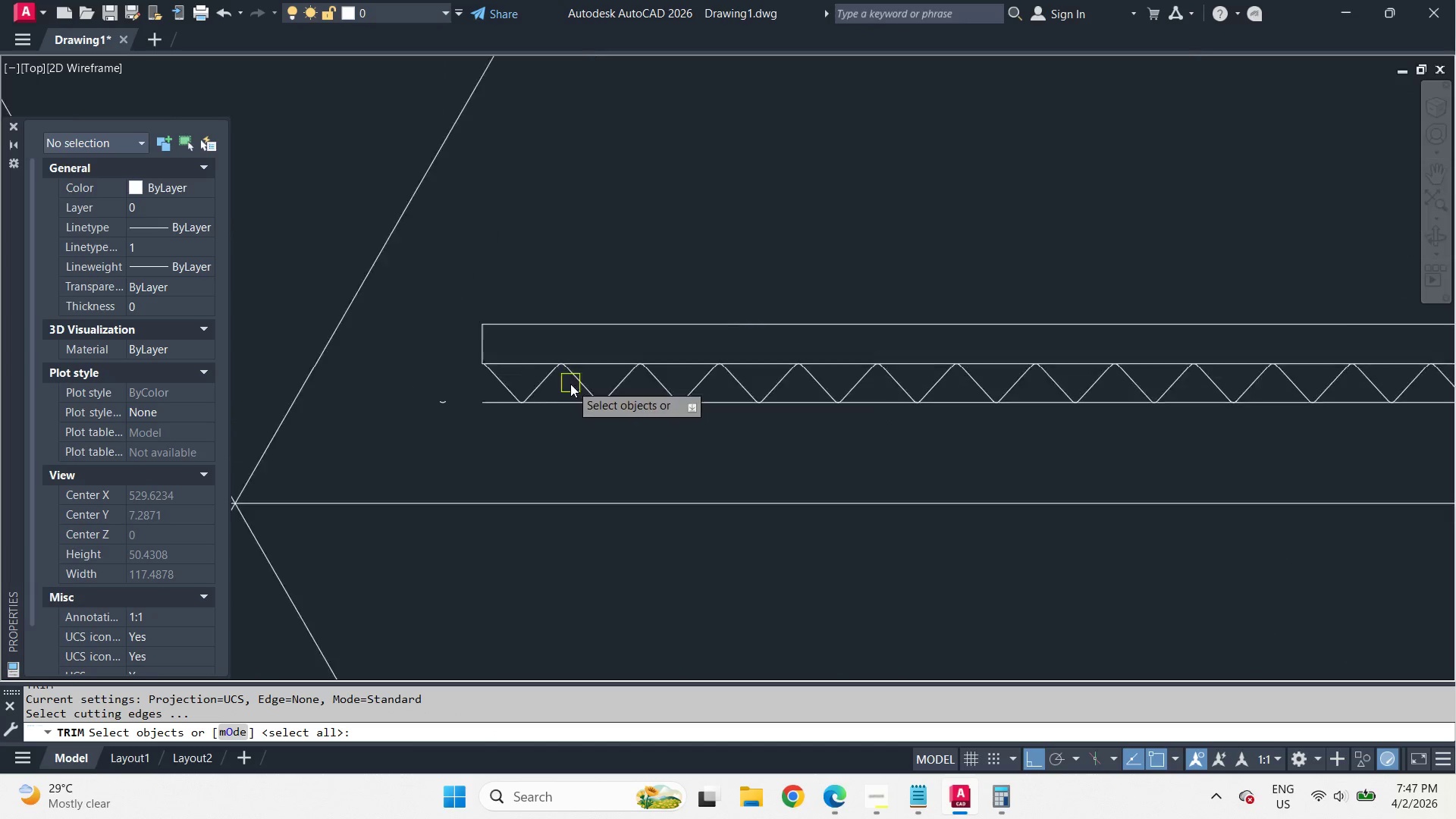 
key(Space)
 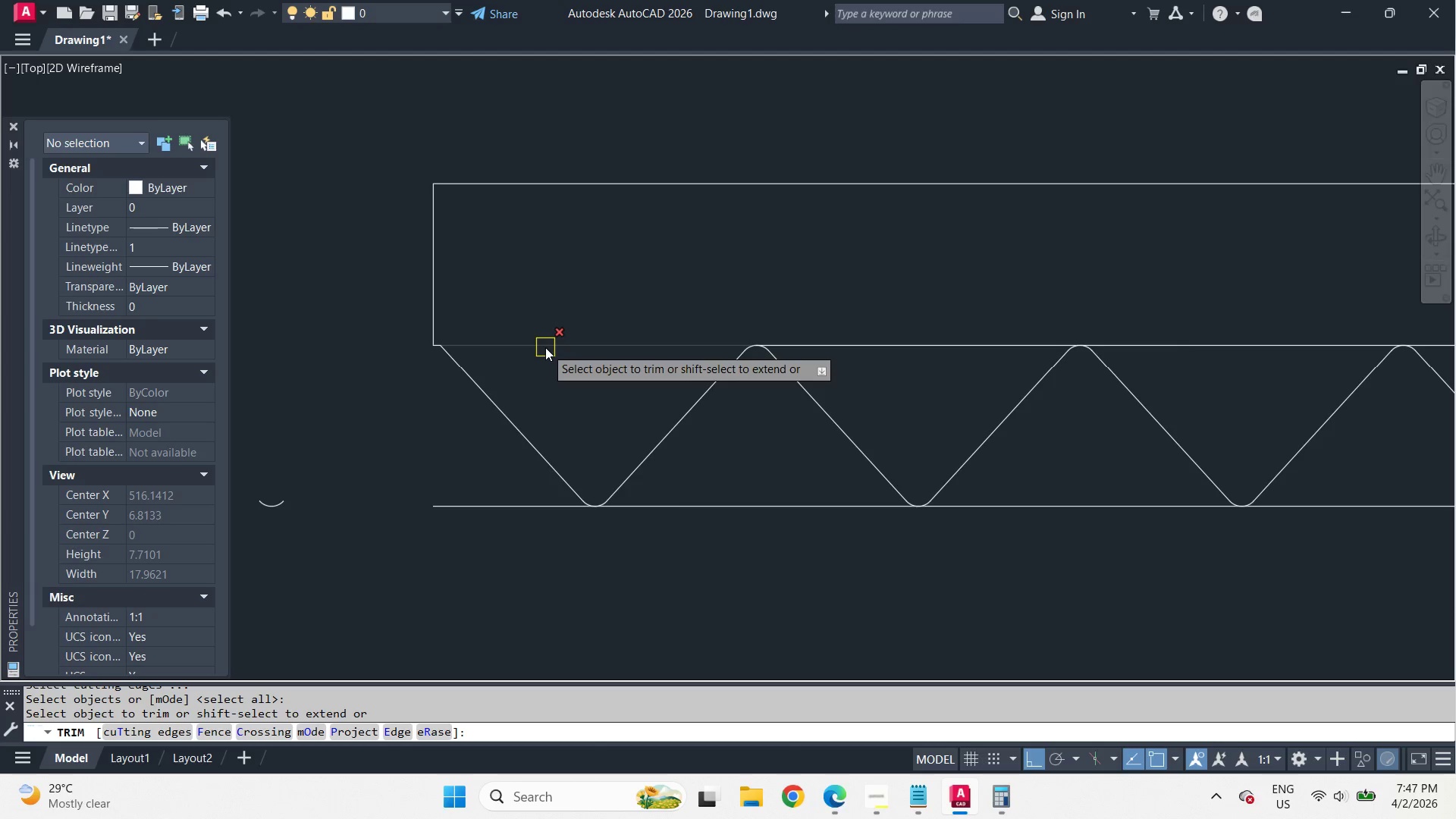 
scroll: coordinate [560, 383], scroll_direction: up, amount: 4.0
 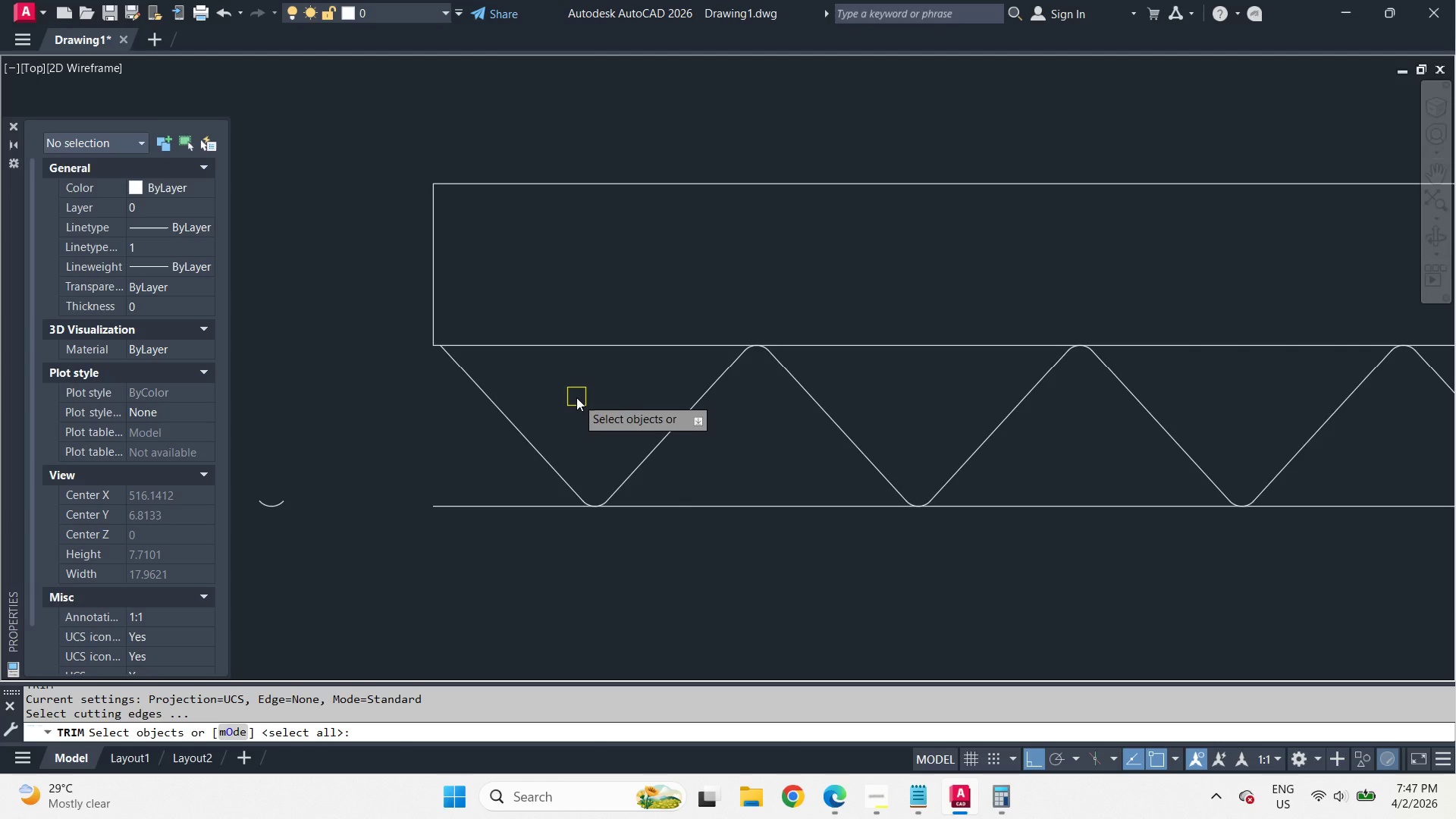 
left_click([545, 347])
 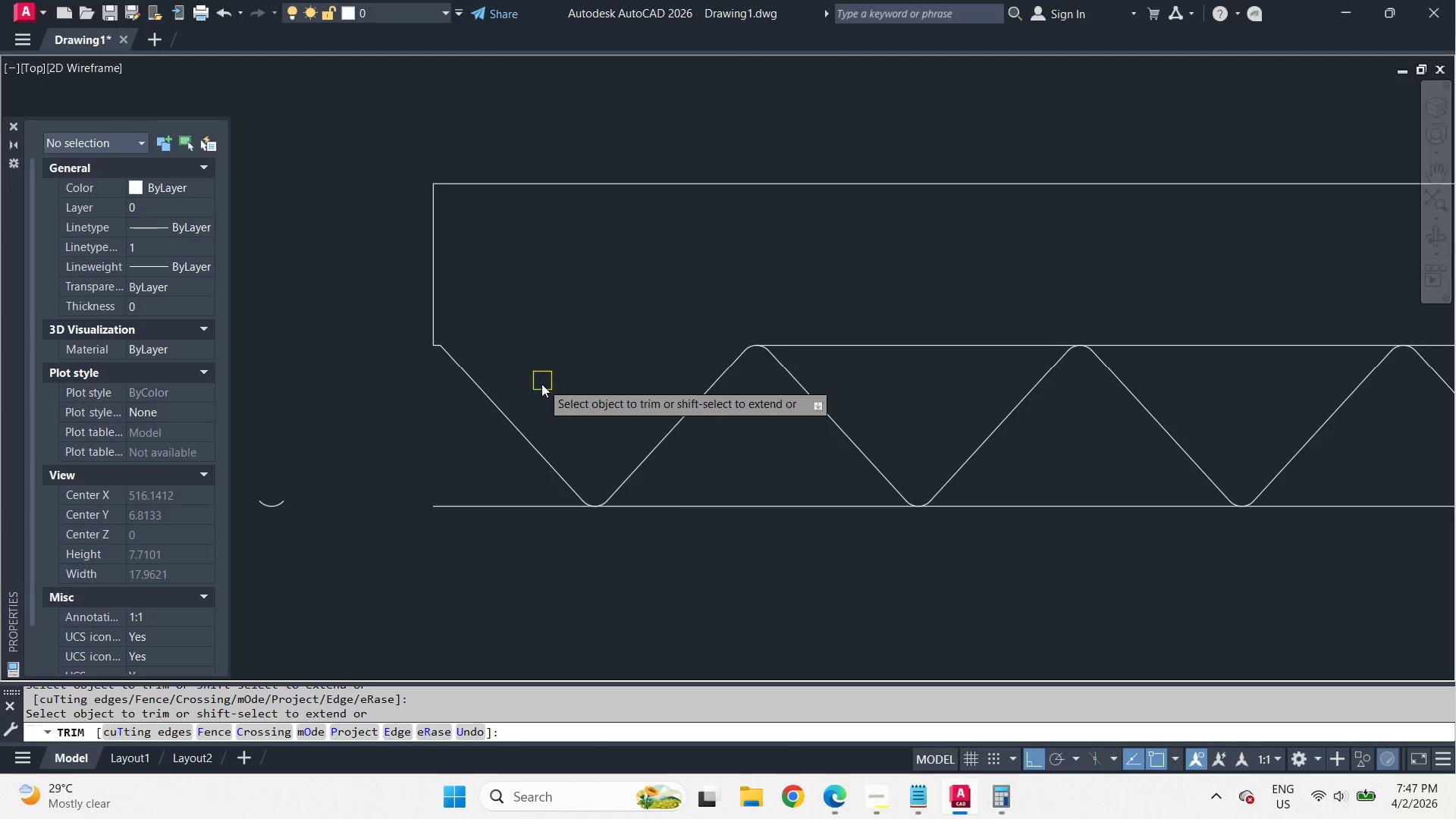 
key(Space)
 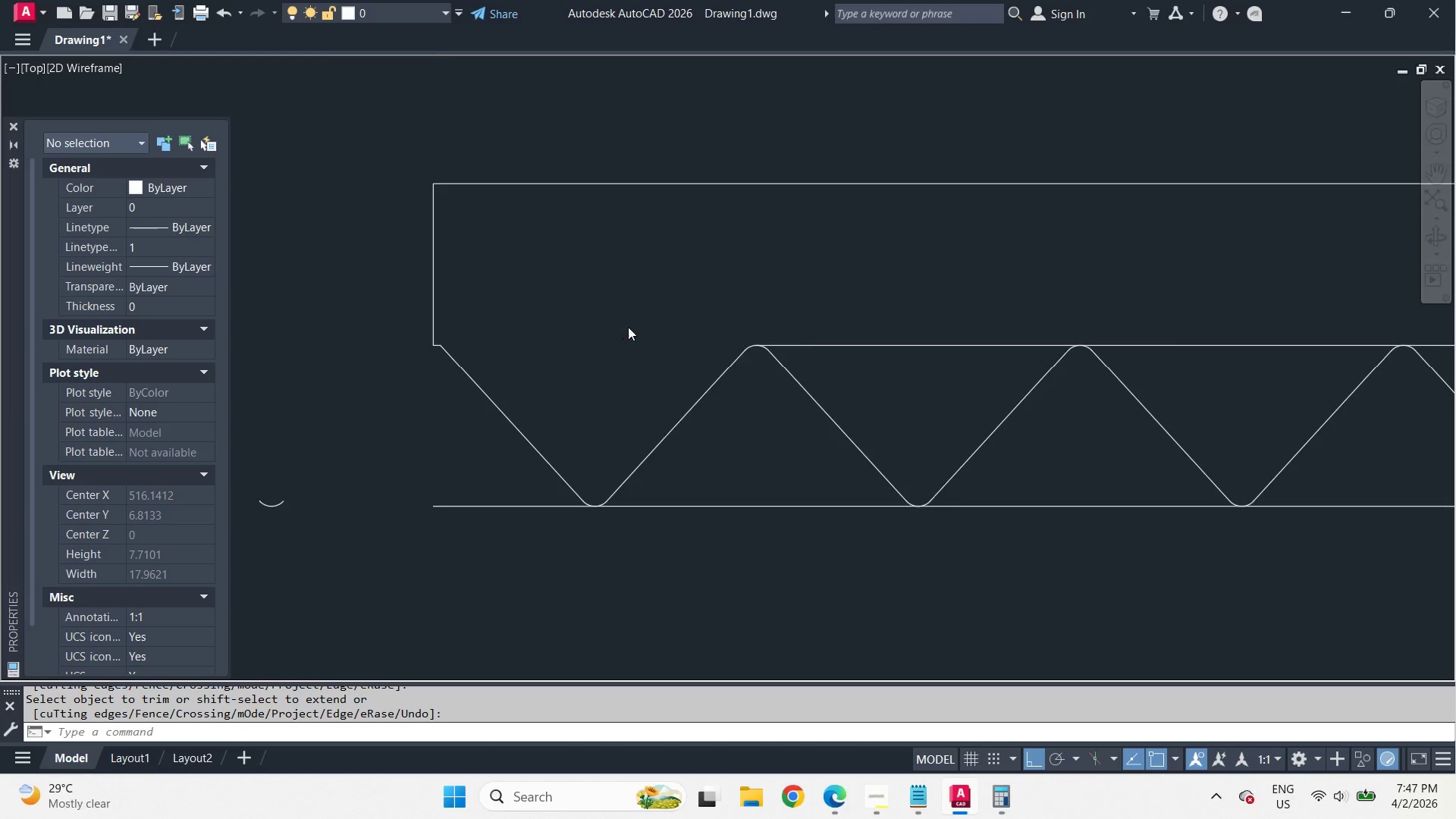 
left_click_drag(start_coordinate=[453, 347], to_coordinate=[501, 432])
 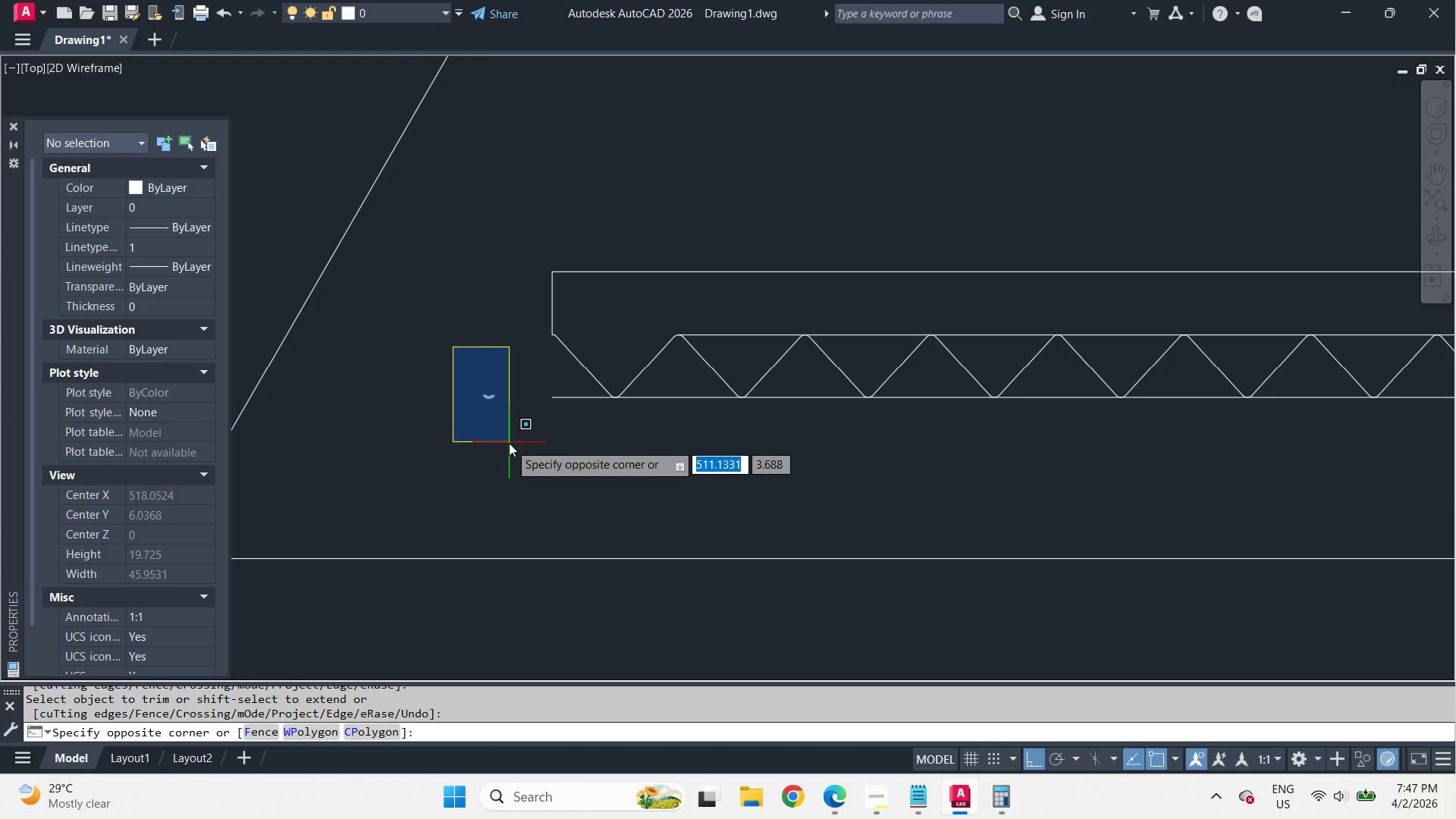 
double_click([509, 443])
 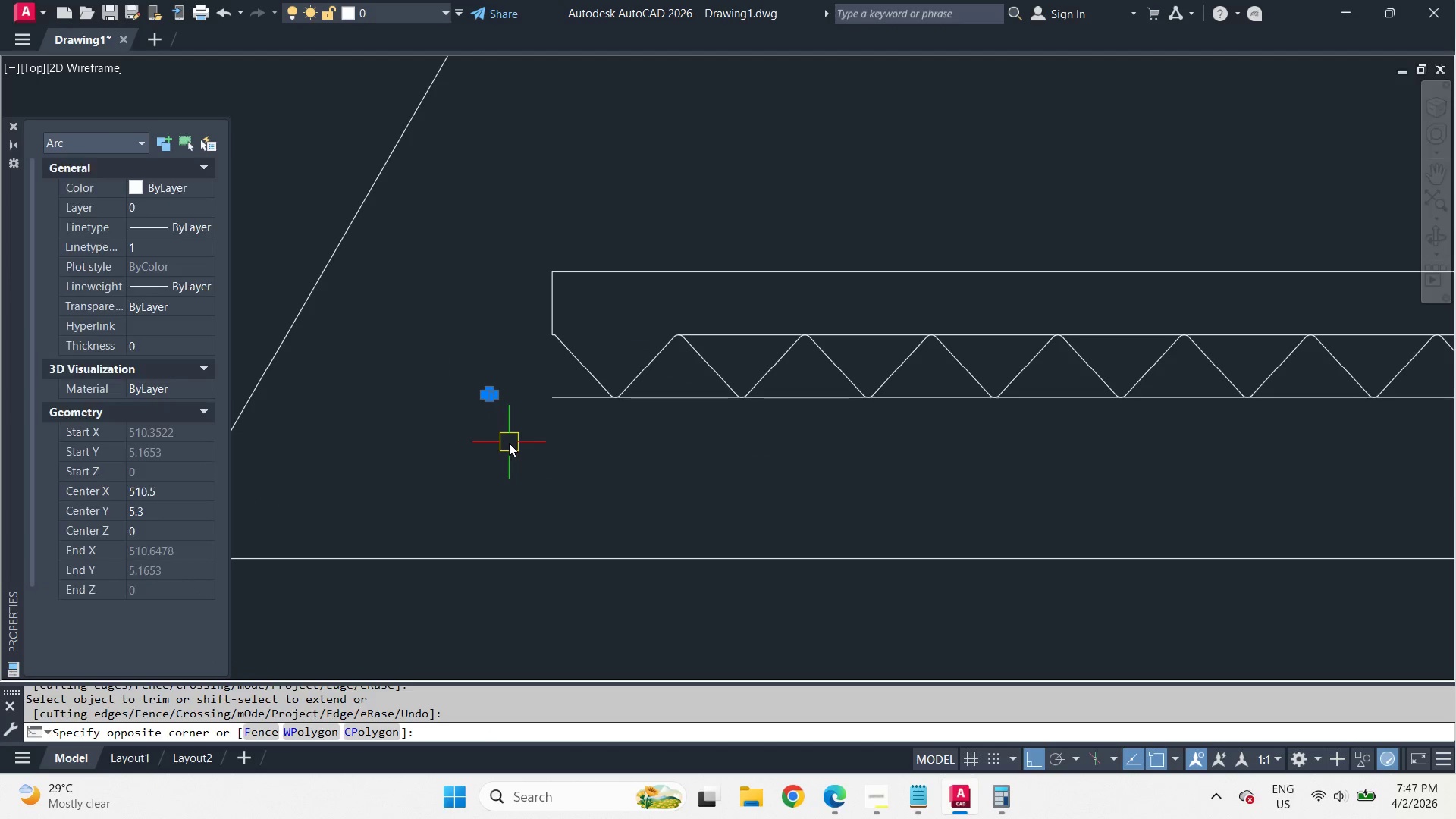 
key(E)
 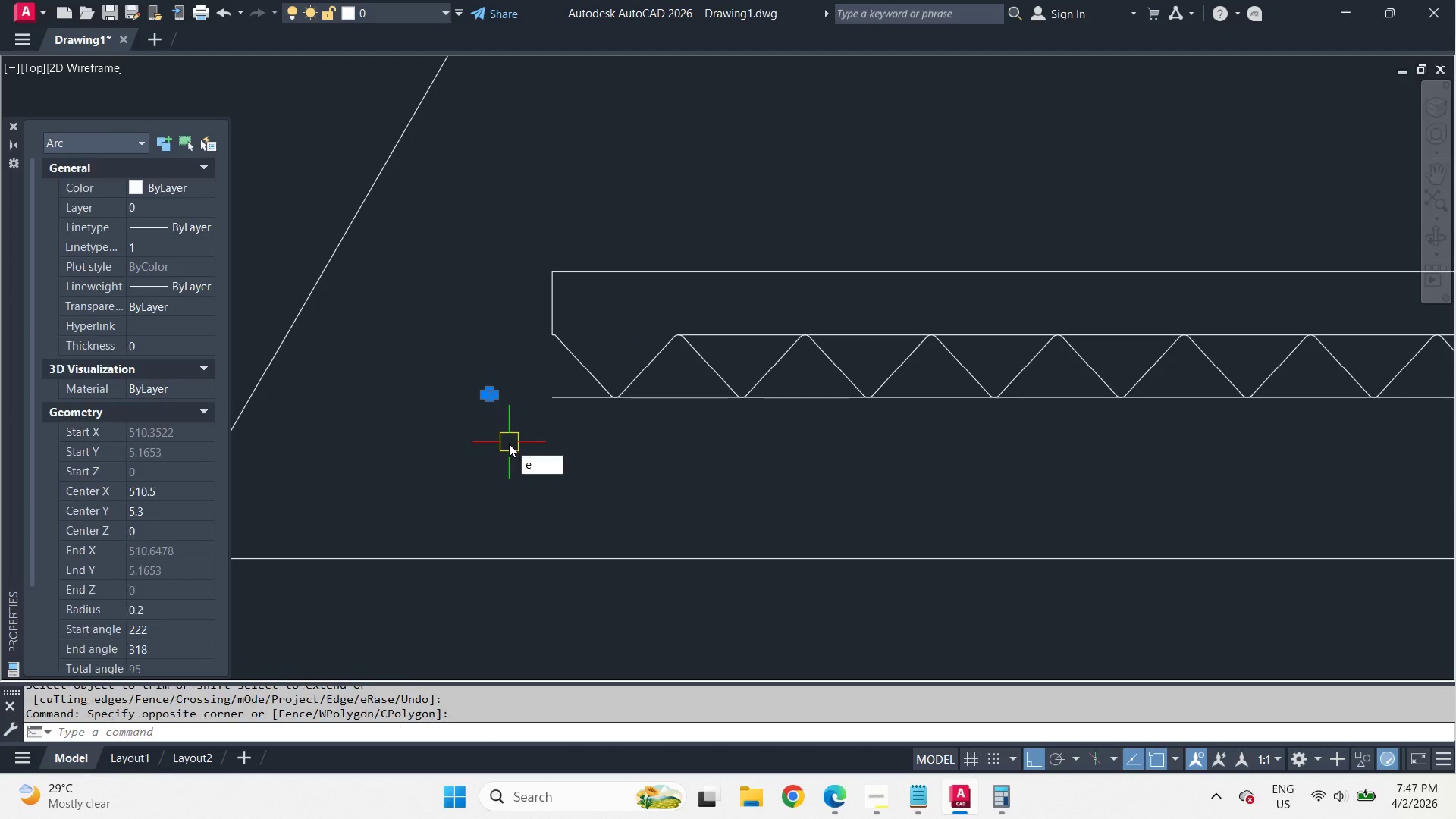 
key(Space)
 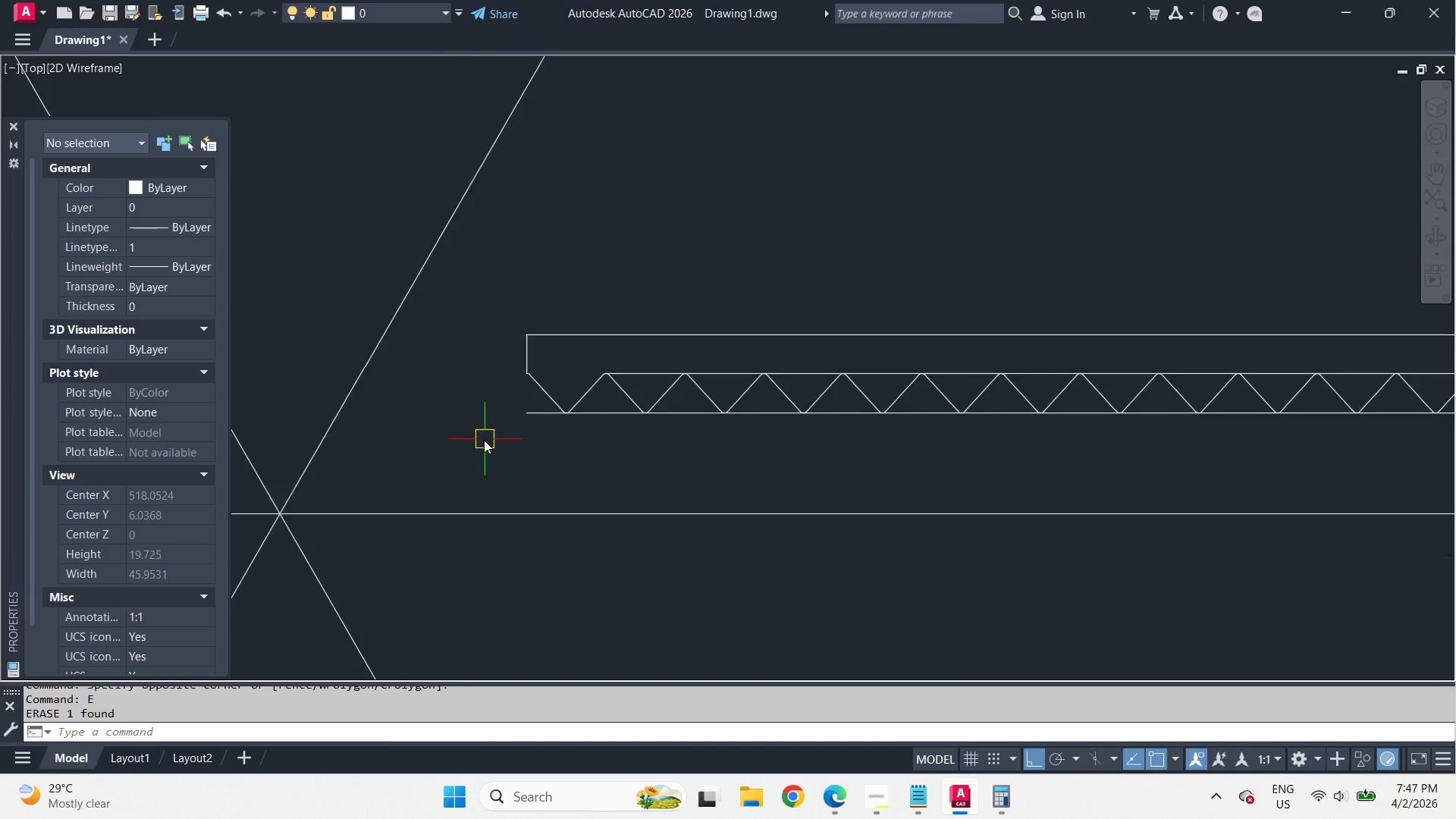 
scroll: coordinate [479, 441], scroll_direction: down, amount: 6.0
 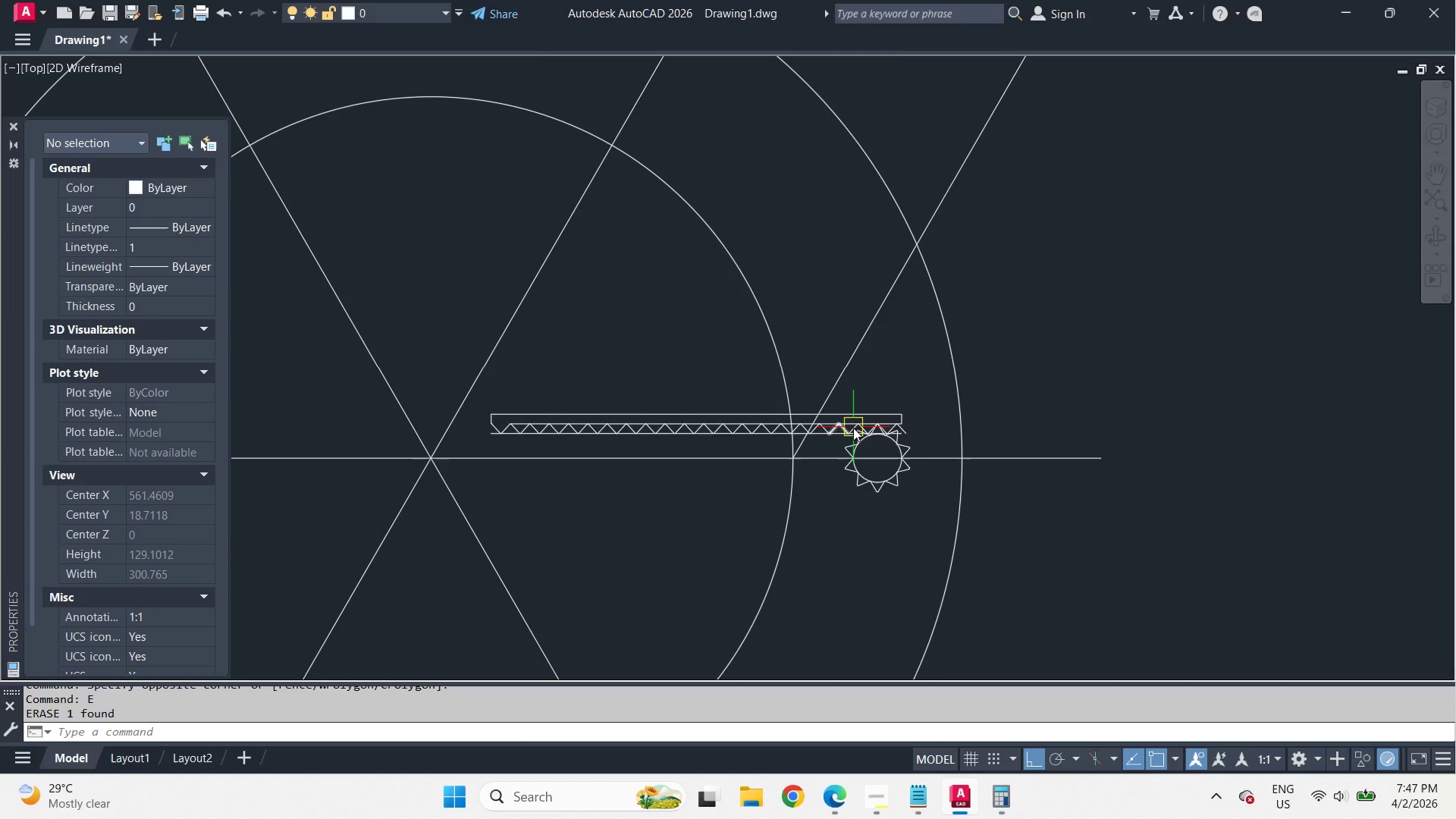 
key(L)
 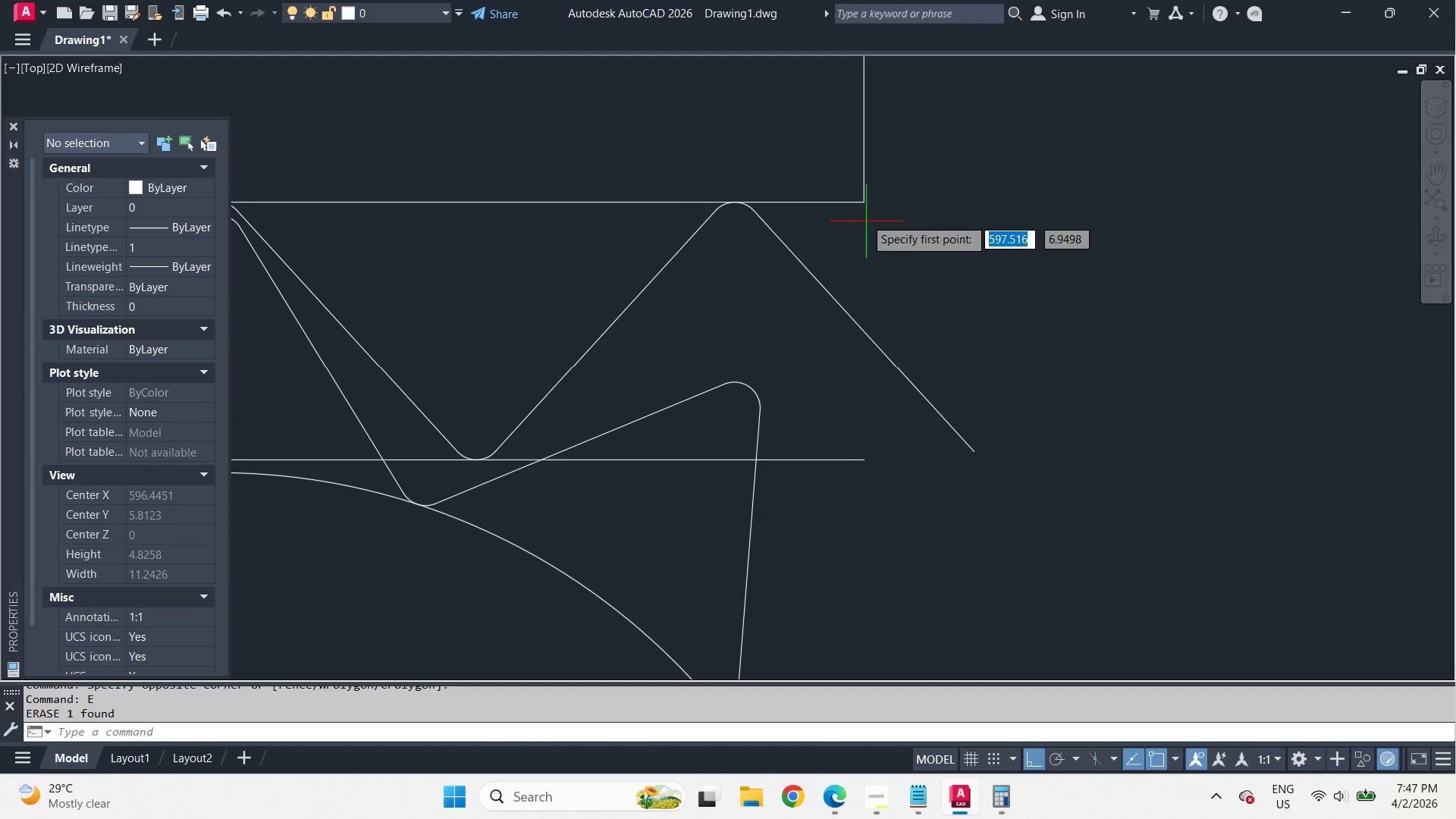 
key(Space)
 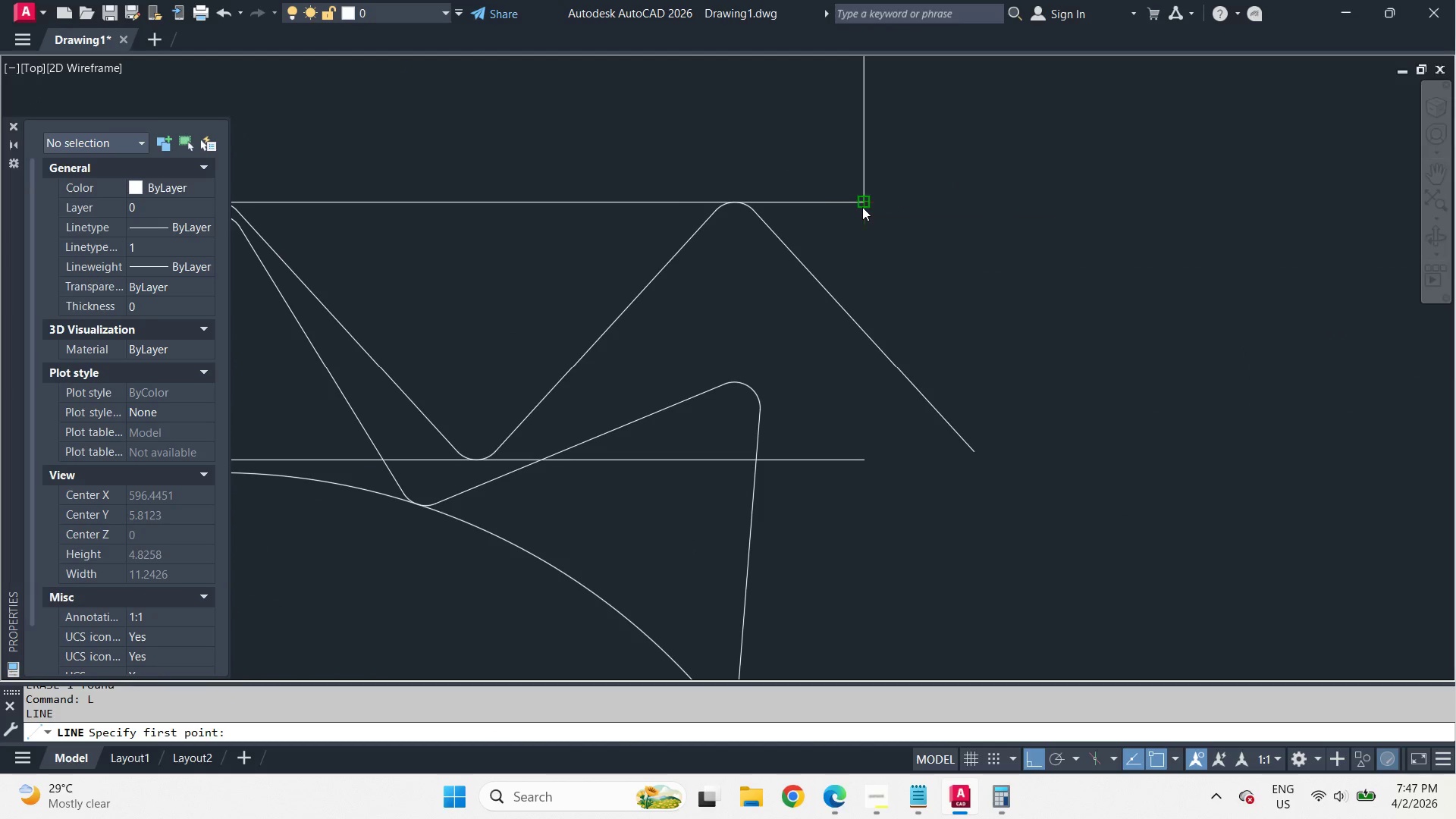 
left_click_drag(start_coordinate=[862, 207], to_coordinate=[866, 221])
 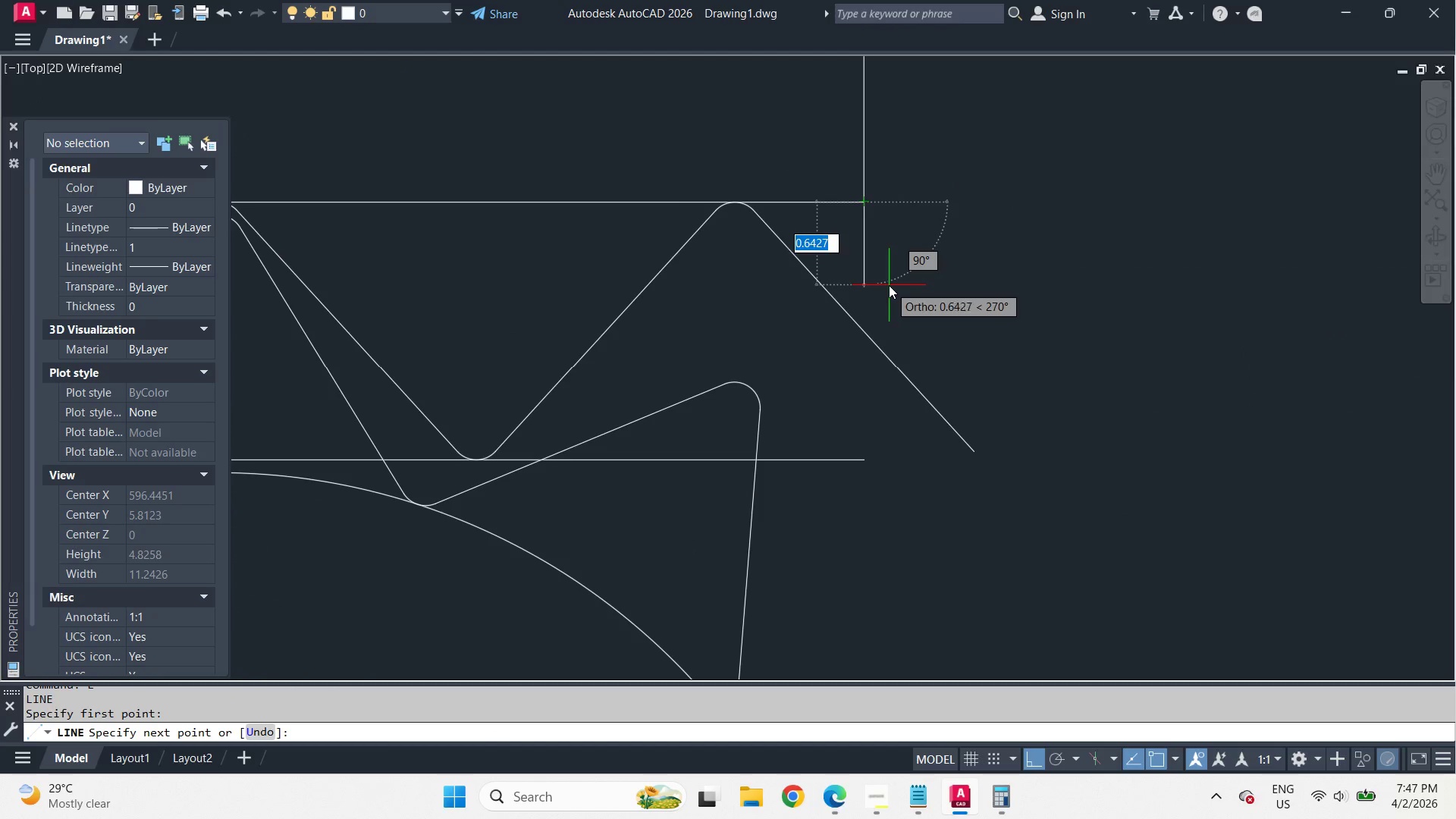 
scroll: coordinate [924, 382], scroll_direction: up, amount: 7.0
 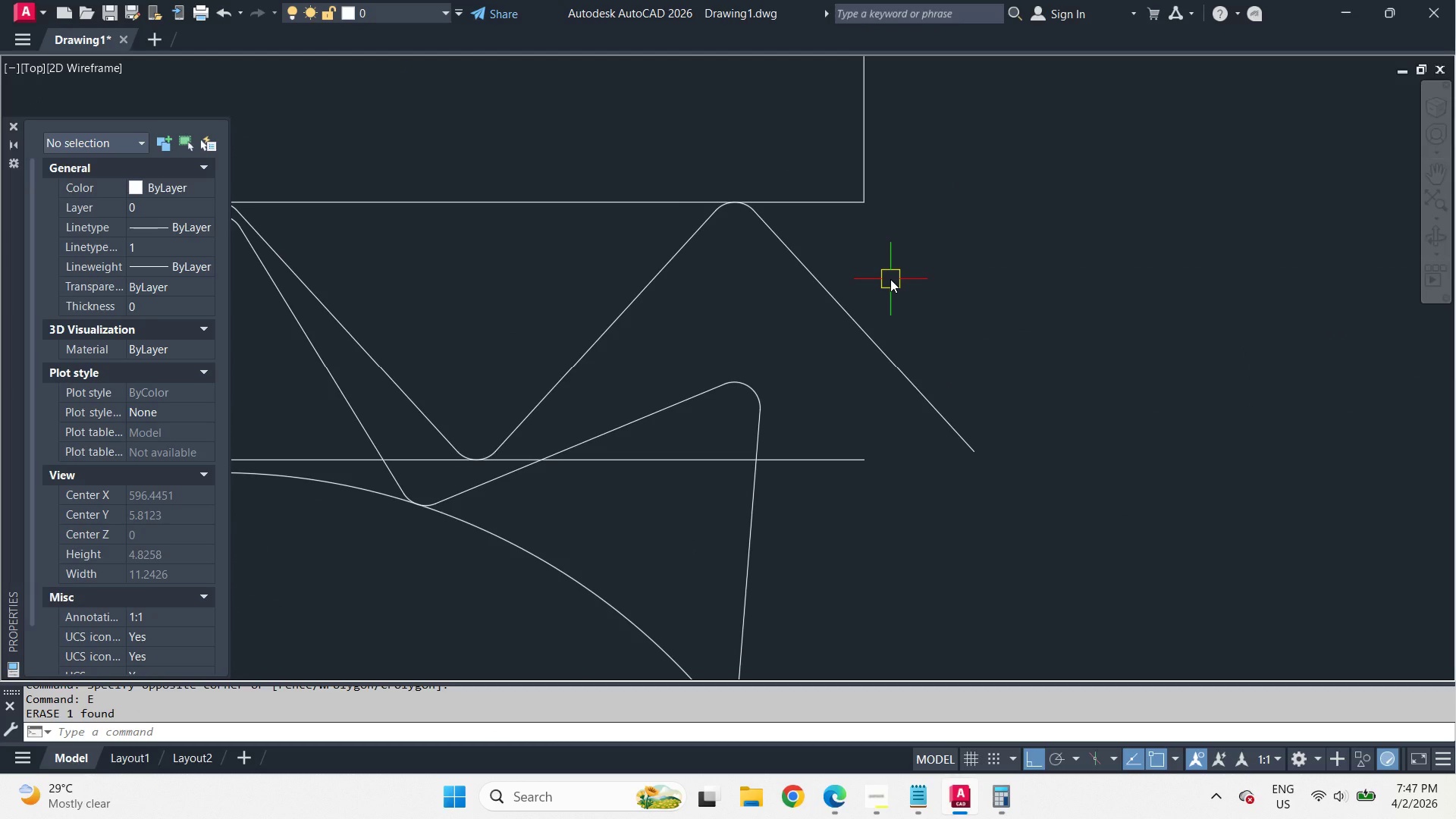 
double_click([889, 285])
 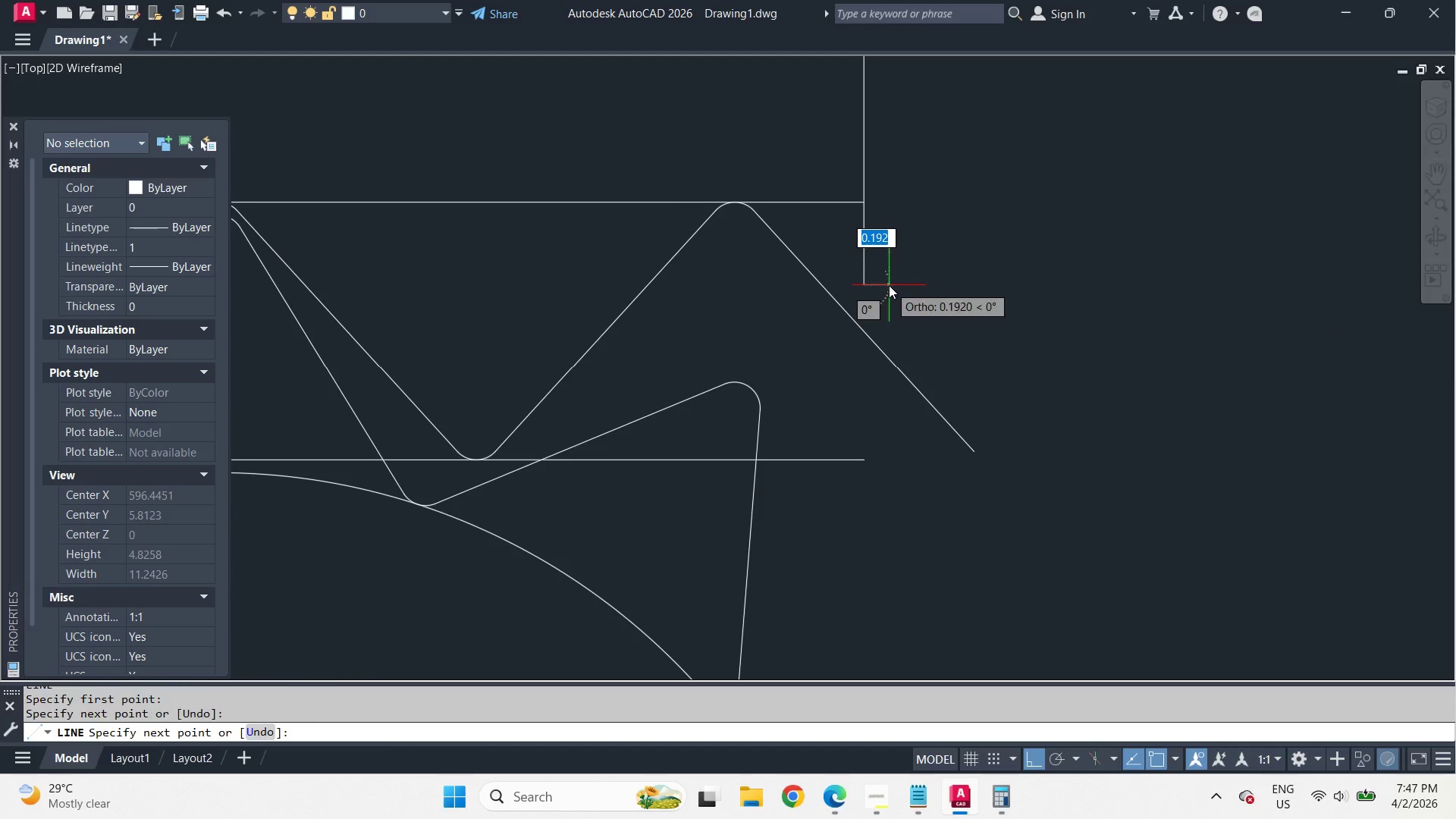 
key(Space)
 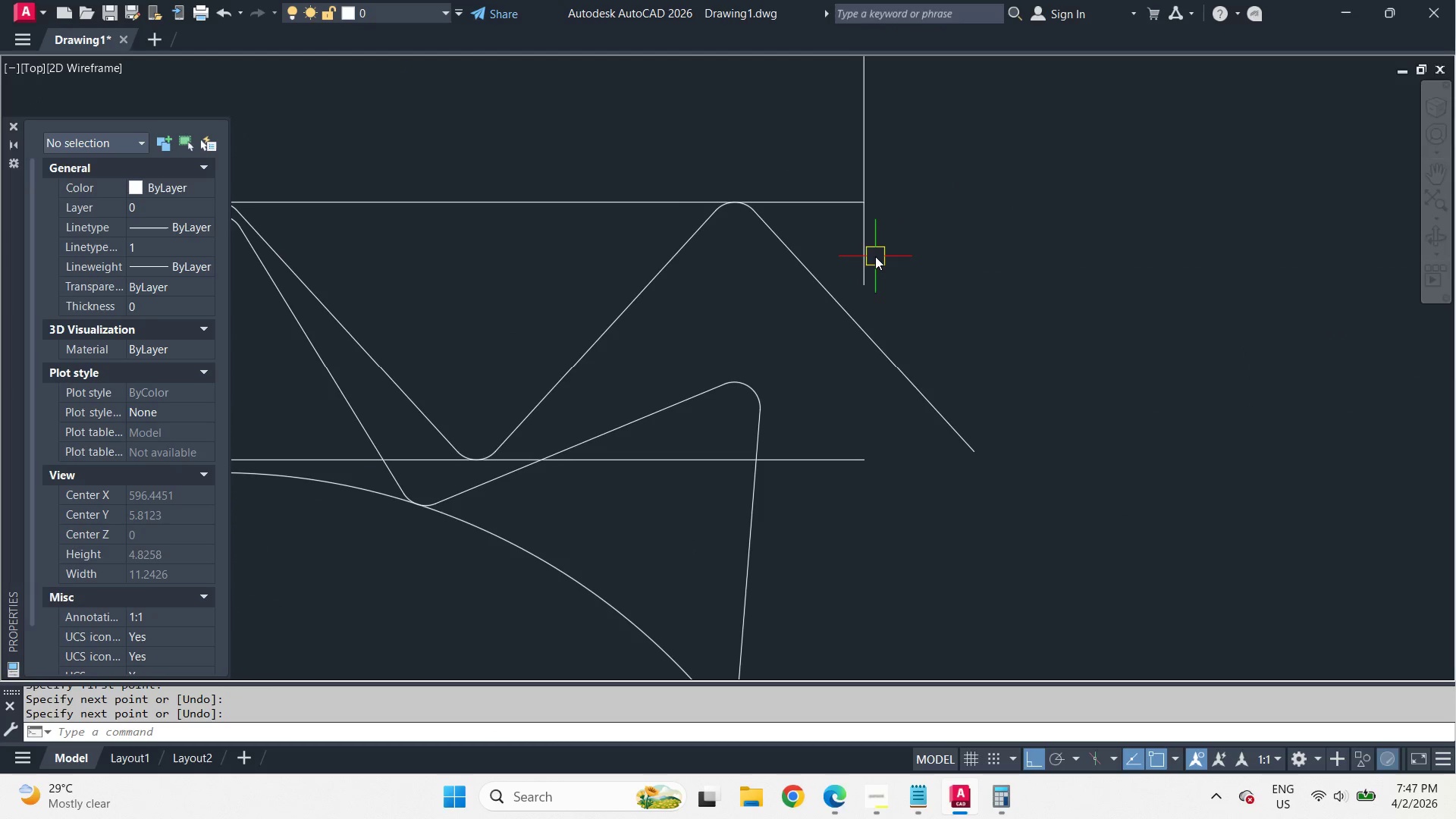 
key(F)
 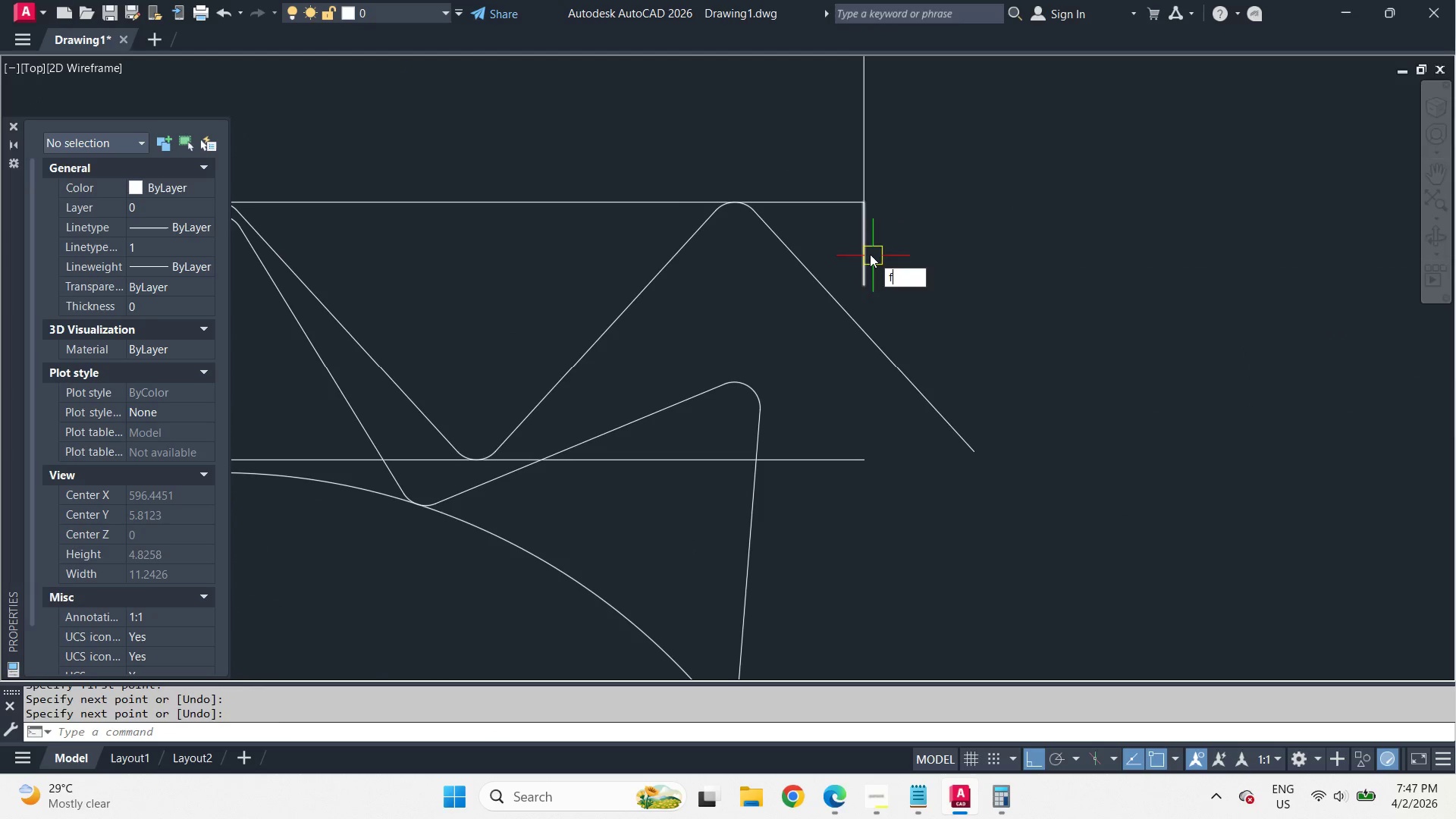 
key(Space)
 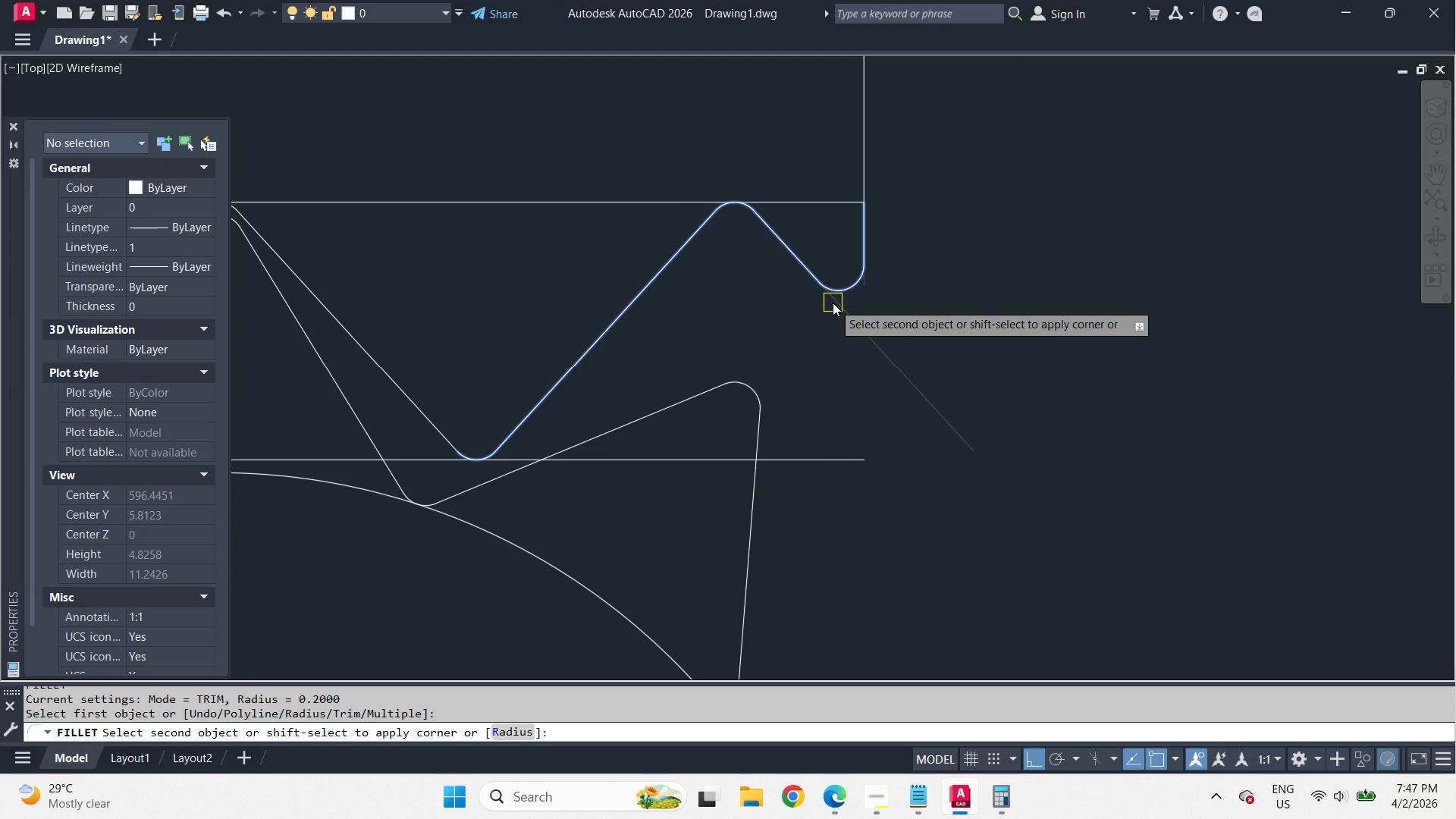 
key(Escape)
 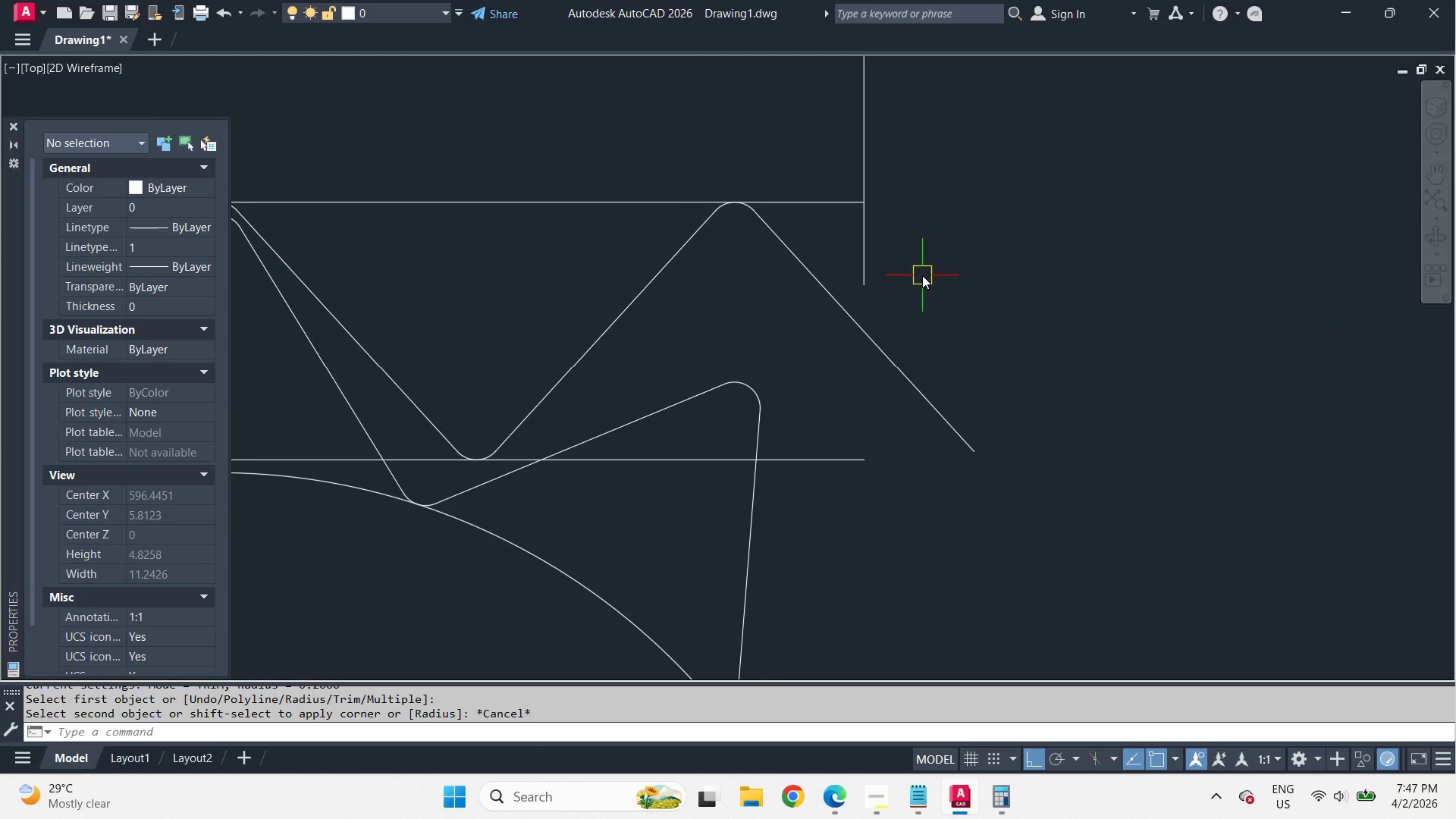 
key(F)
 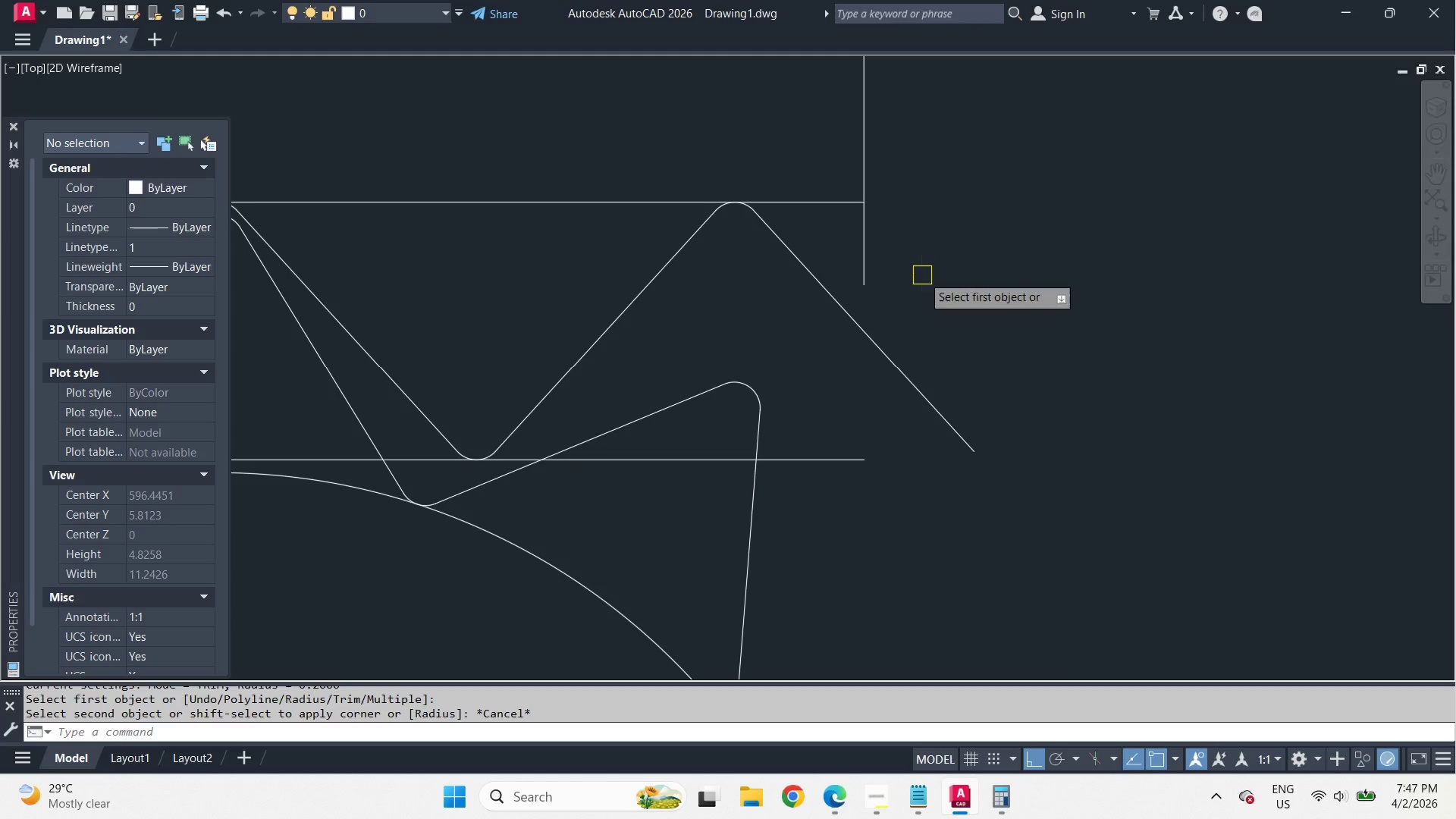 
key(Space)
 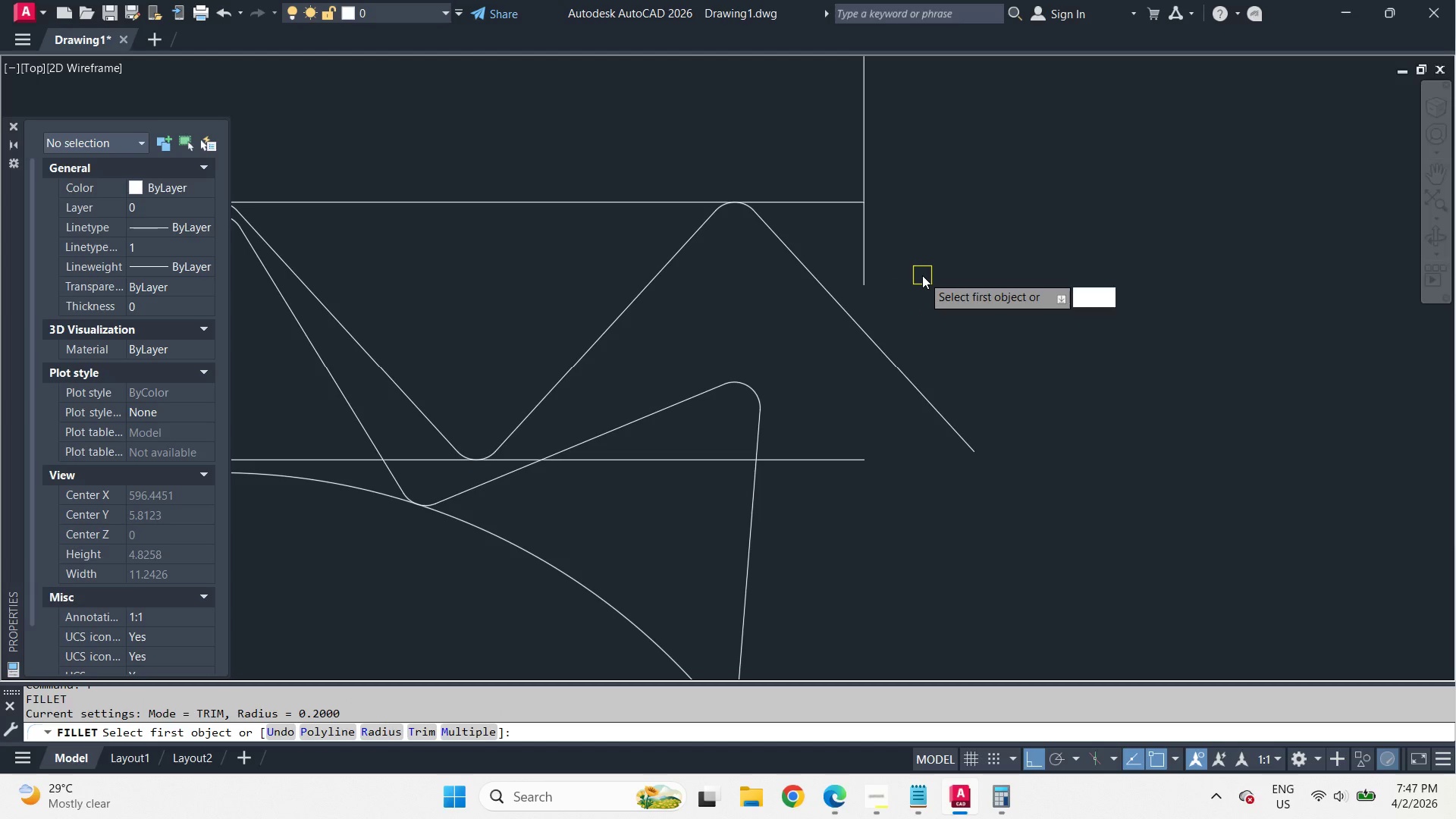 
key(R)
 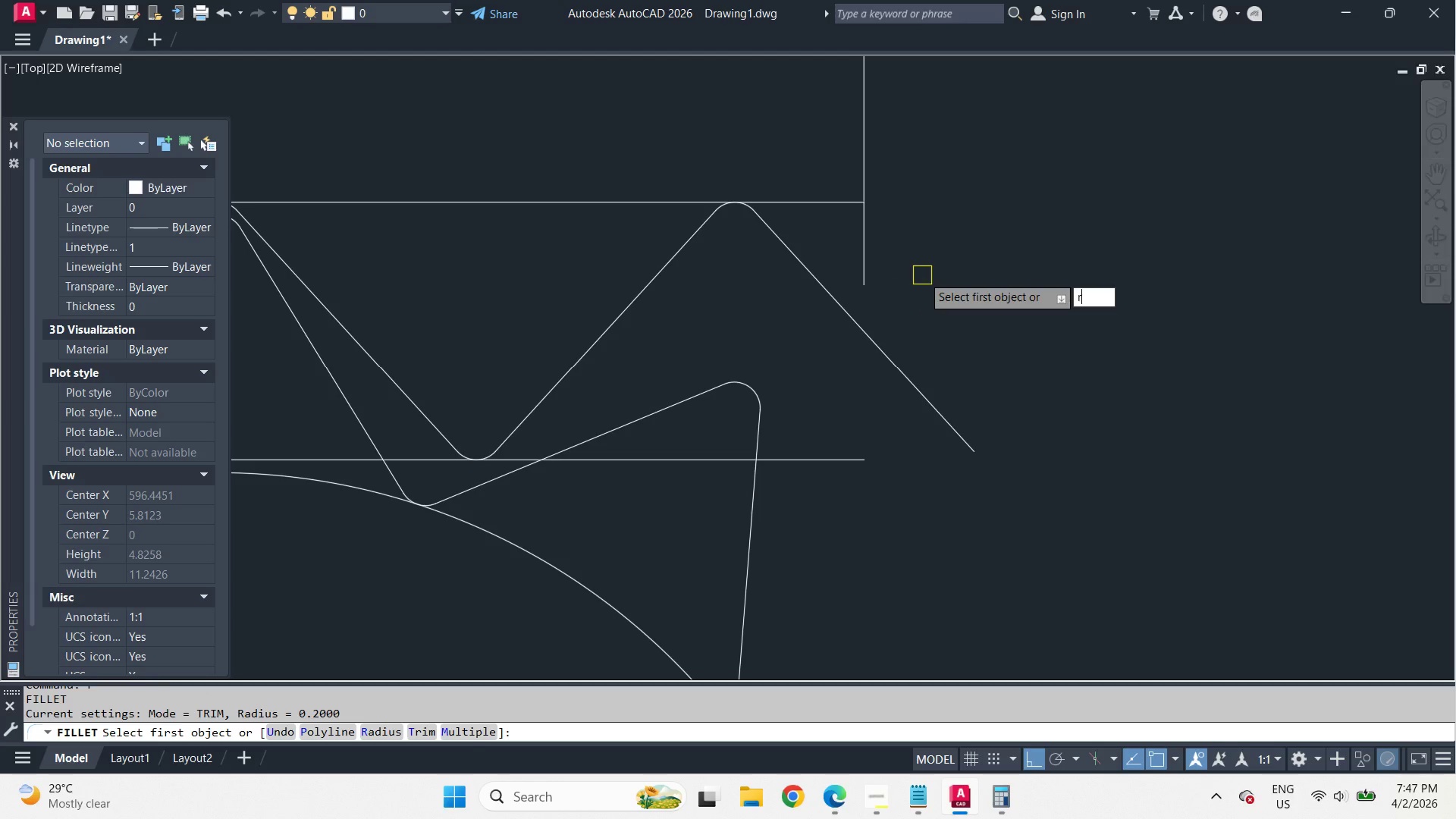 
key(Space)
 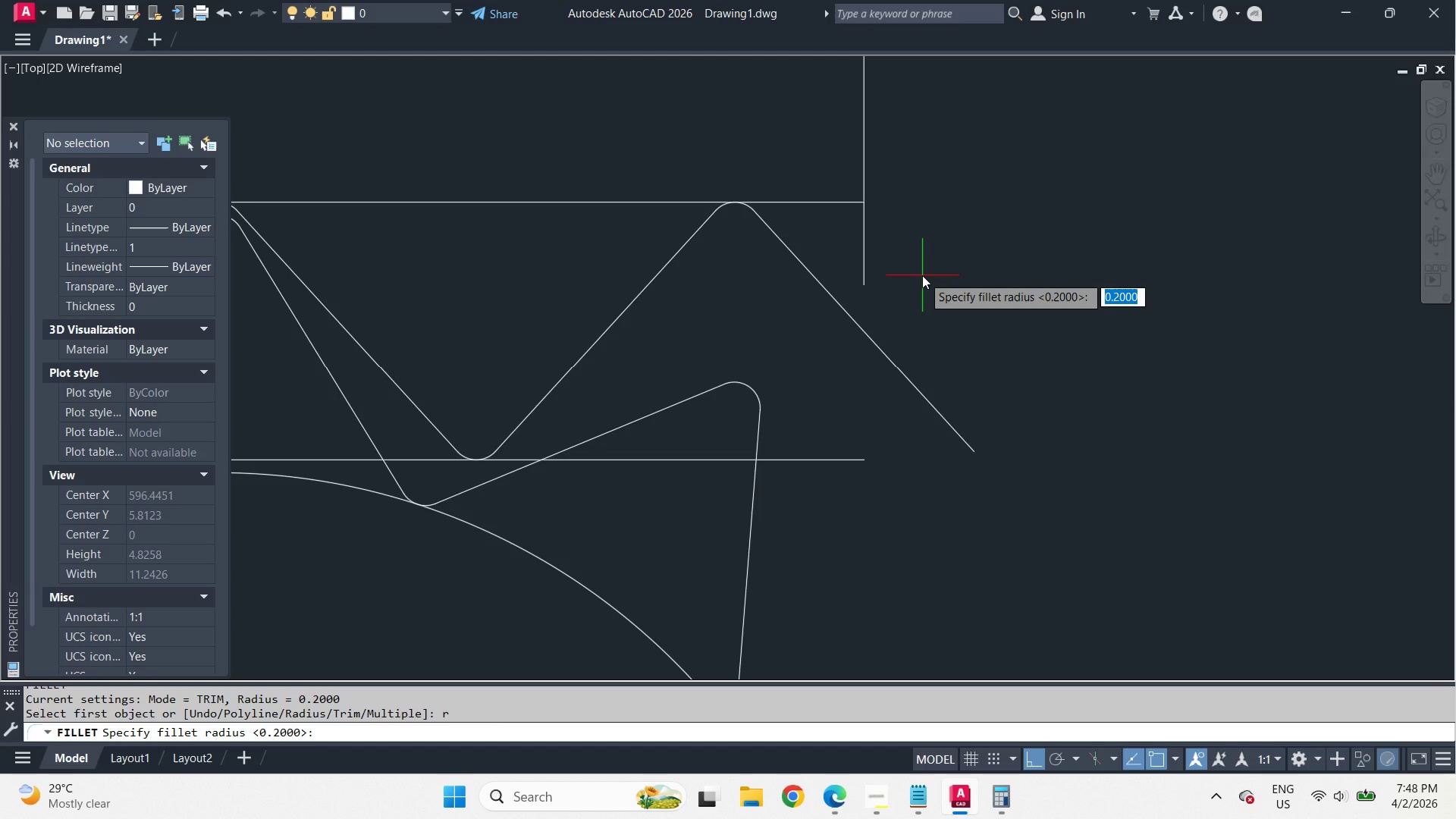 
key(Escape)
 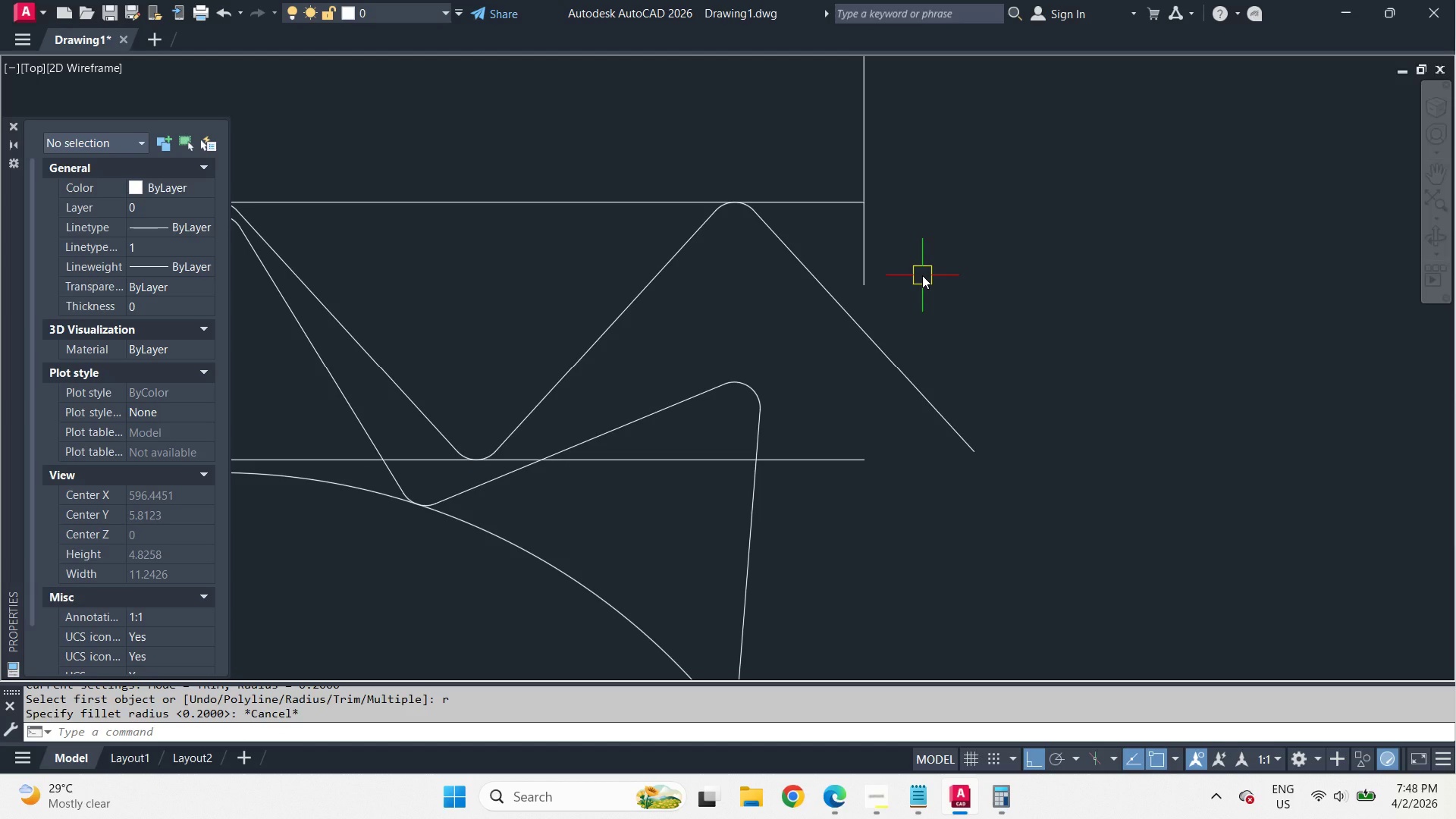 
wait(5.01)
 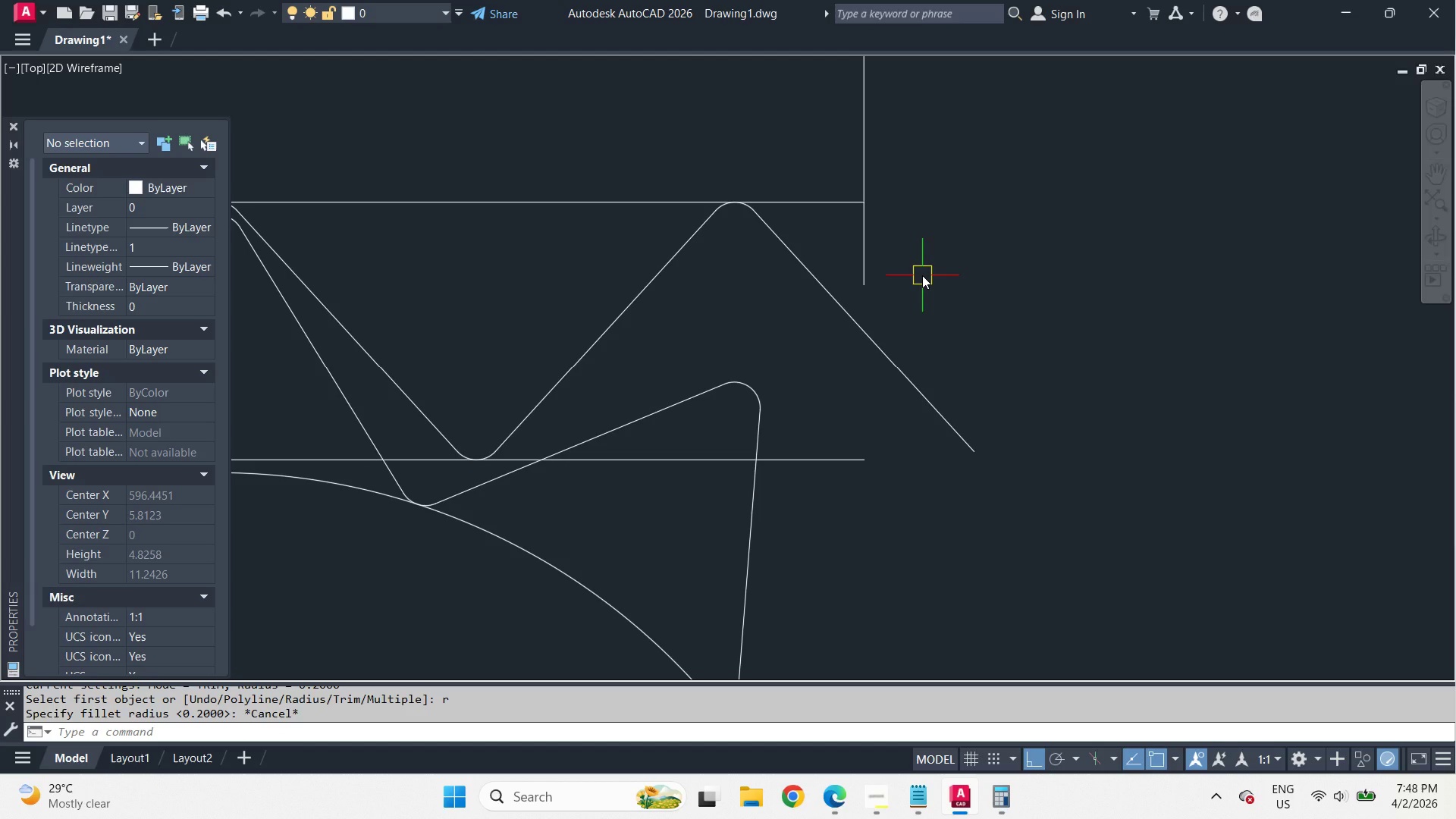 
key(F)
 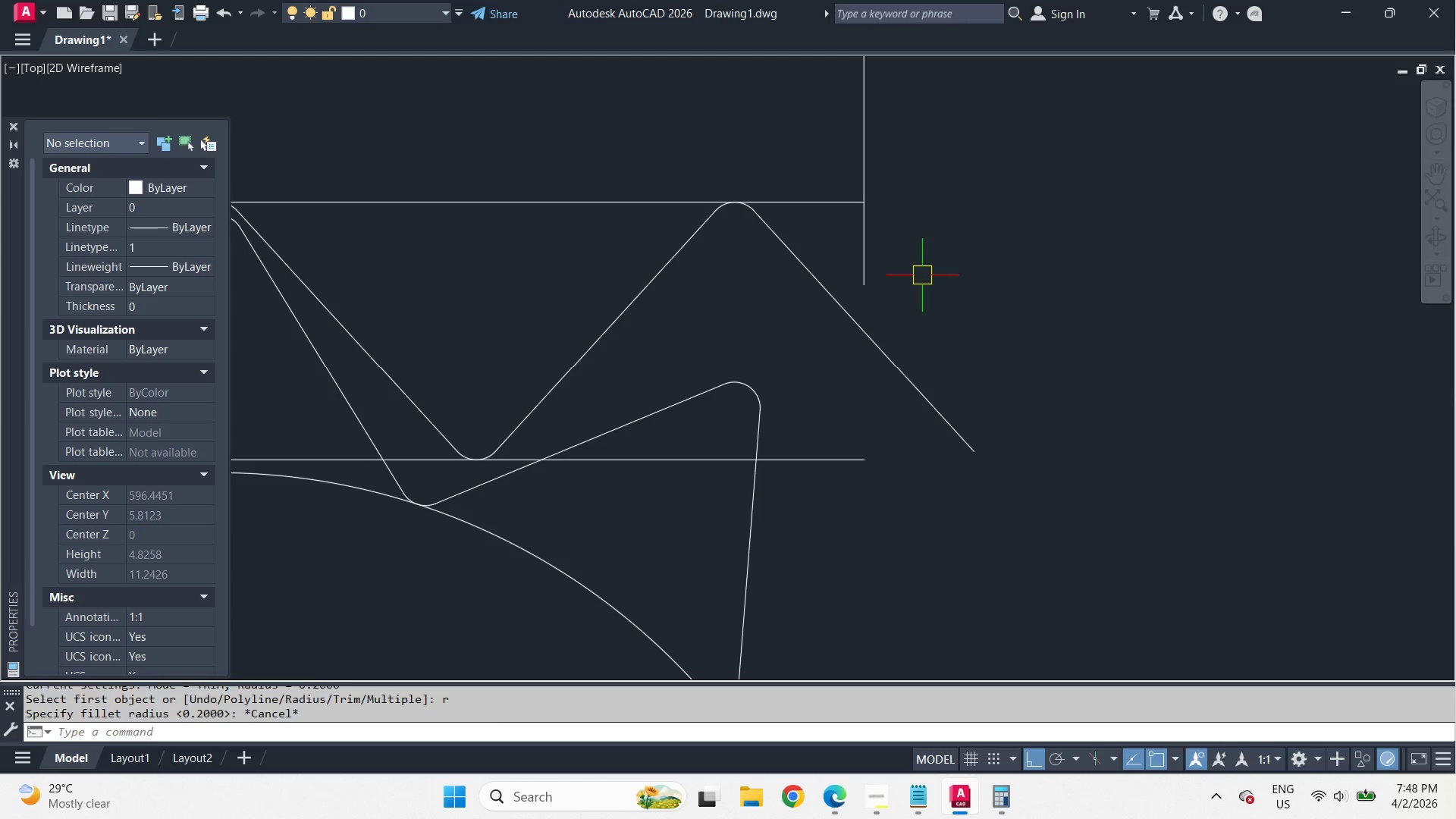 
key(Space)
 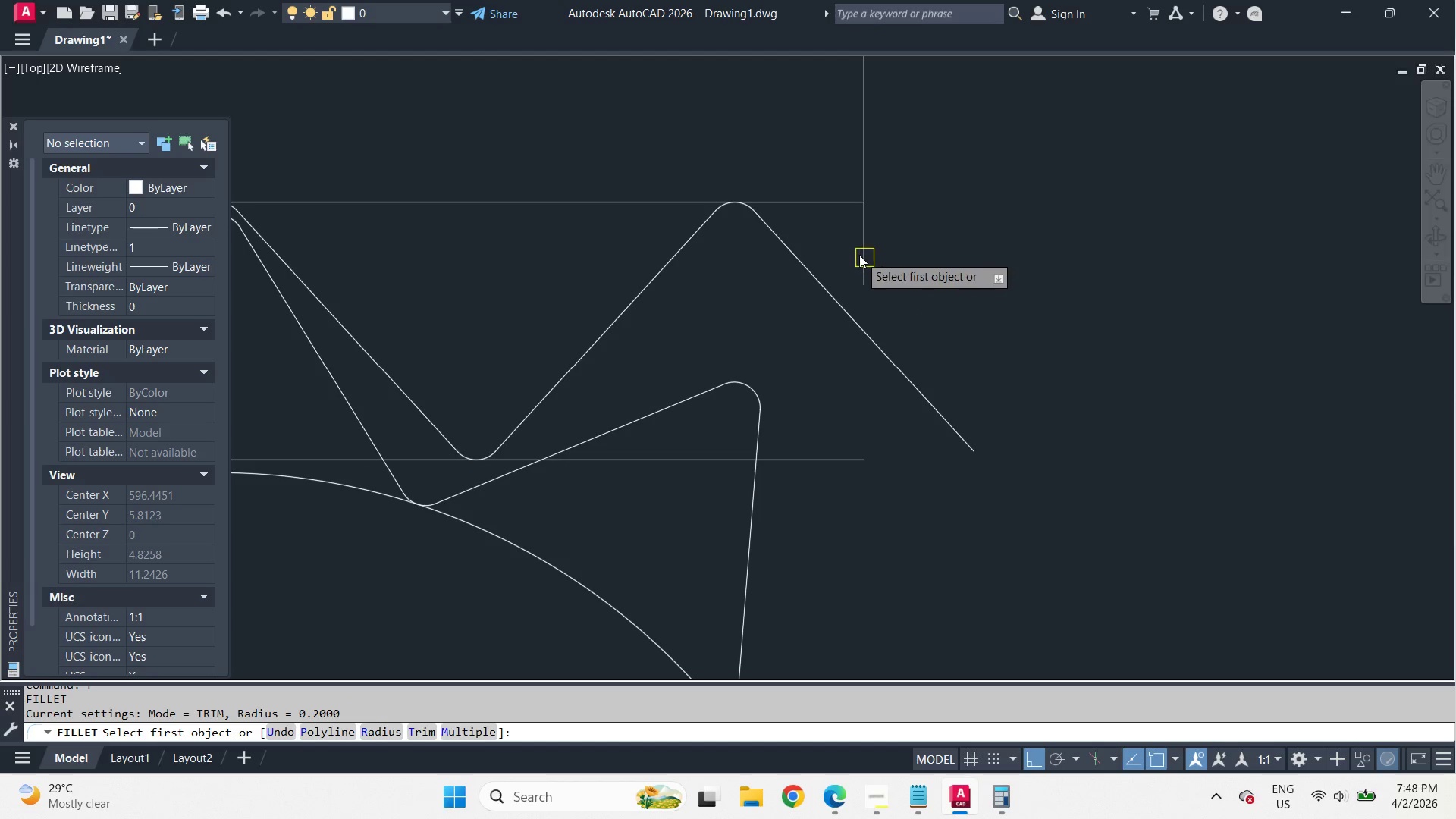 
left_click([859, 254])
 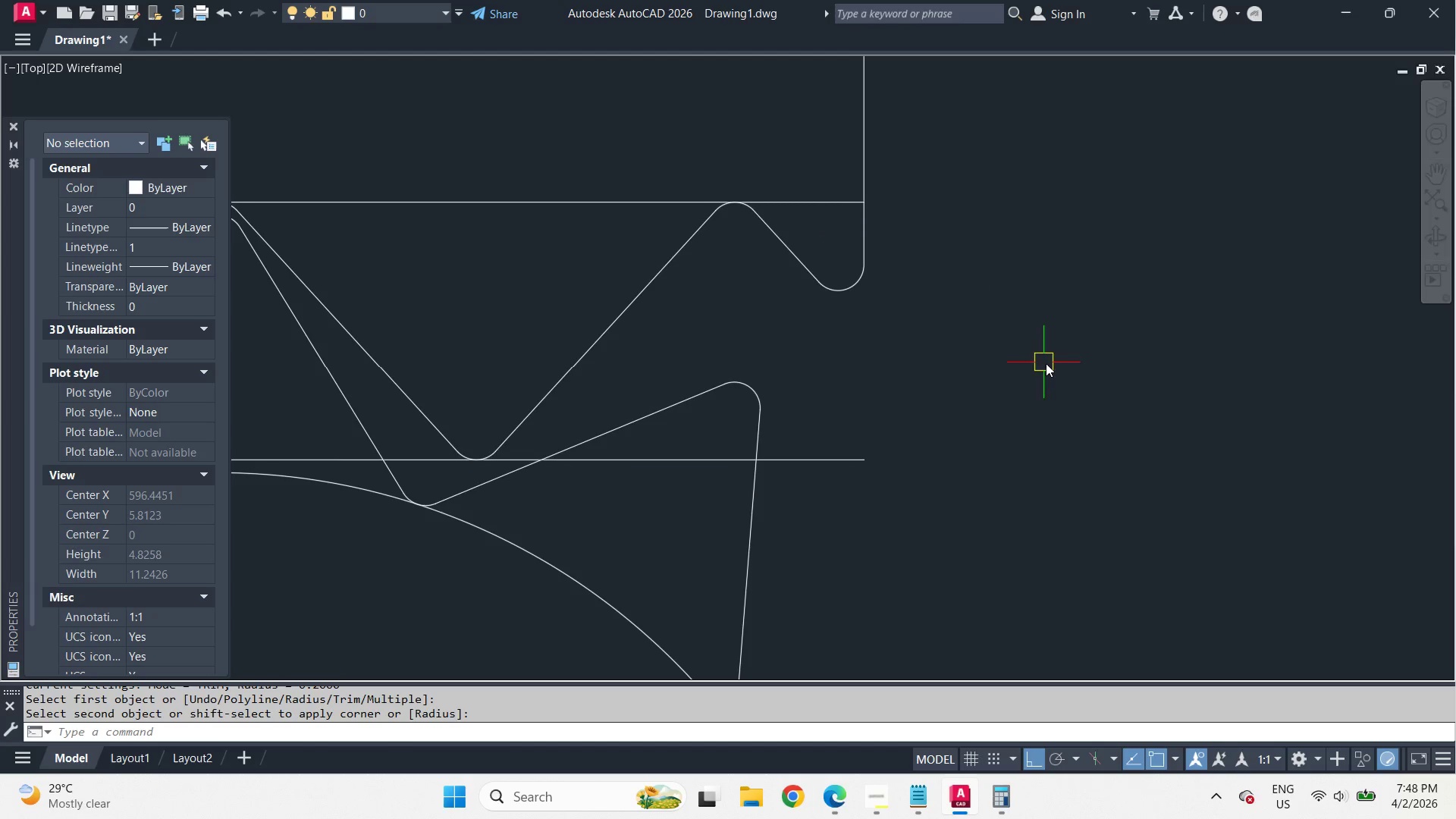 
key(F)
 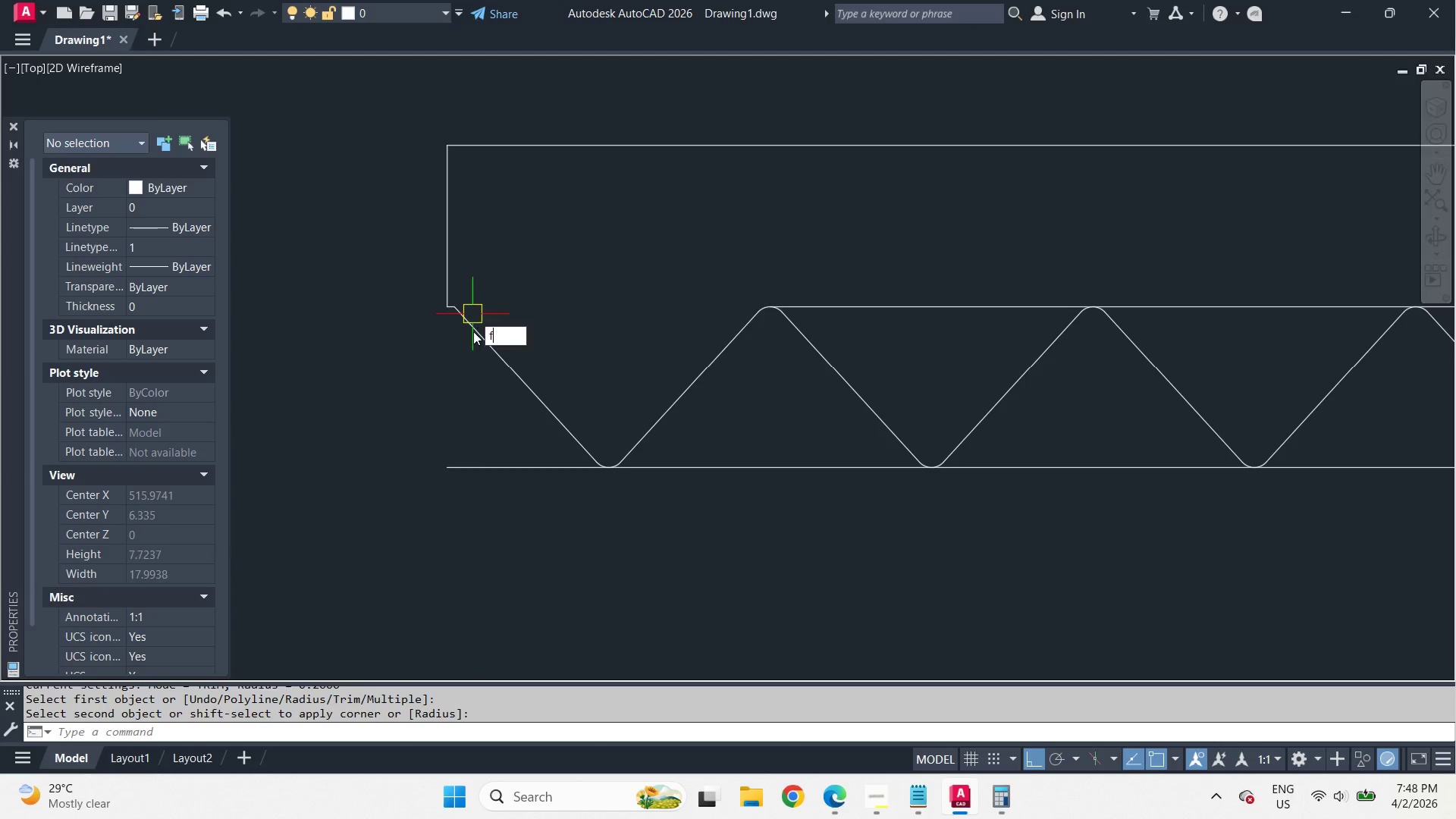 
key(Space)
 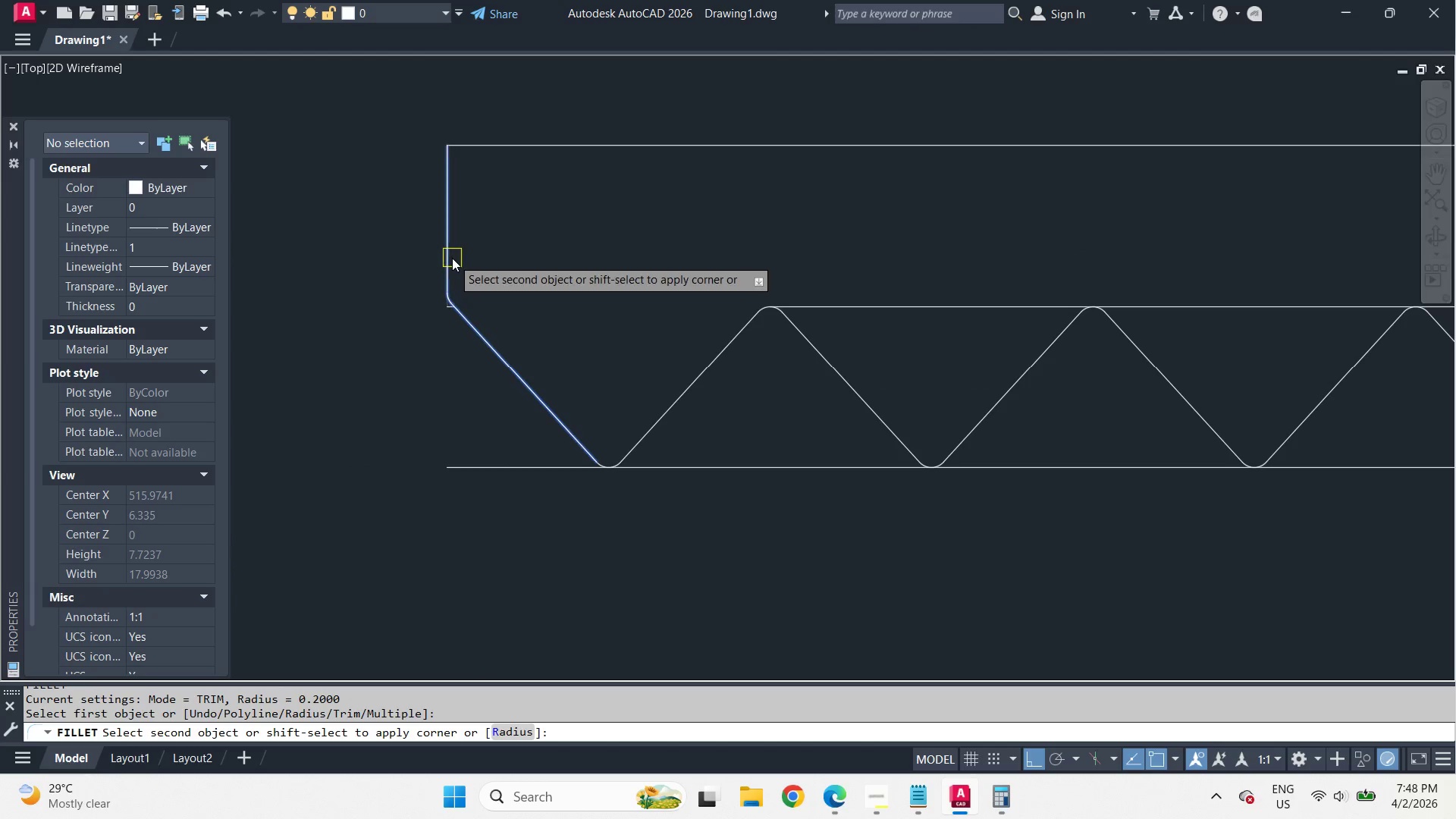 
scroll: coordinate [1176, 357], scroll_direction: down, amount: 5.0
 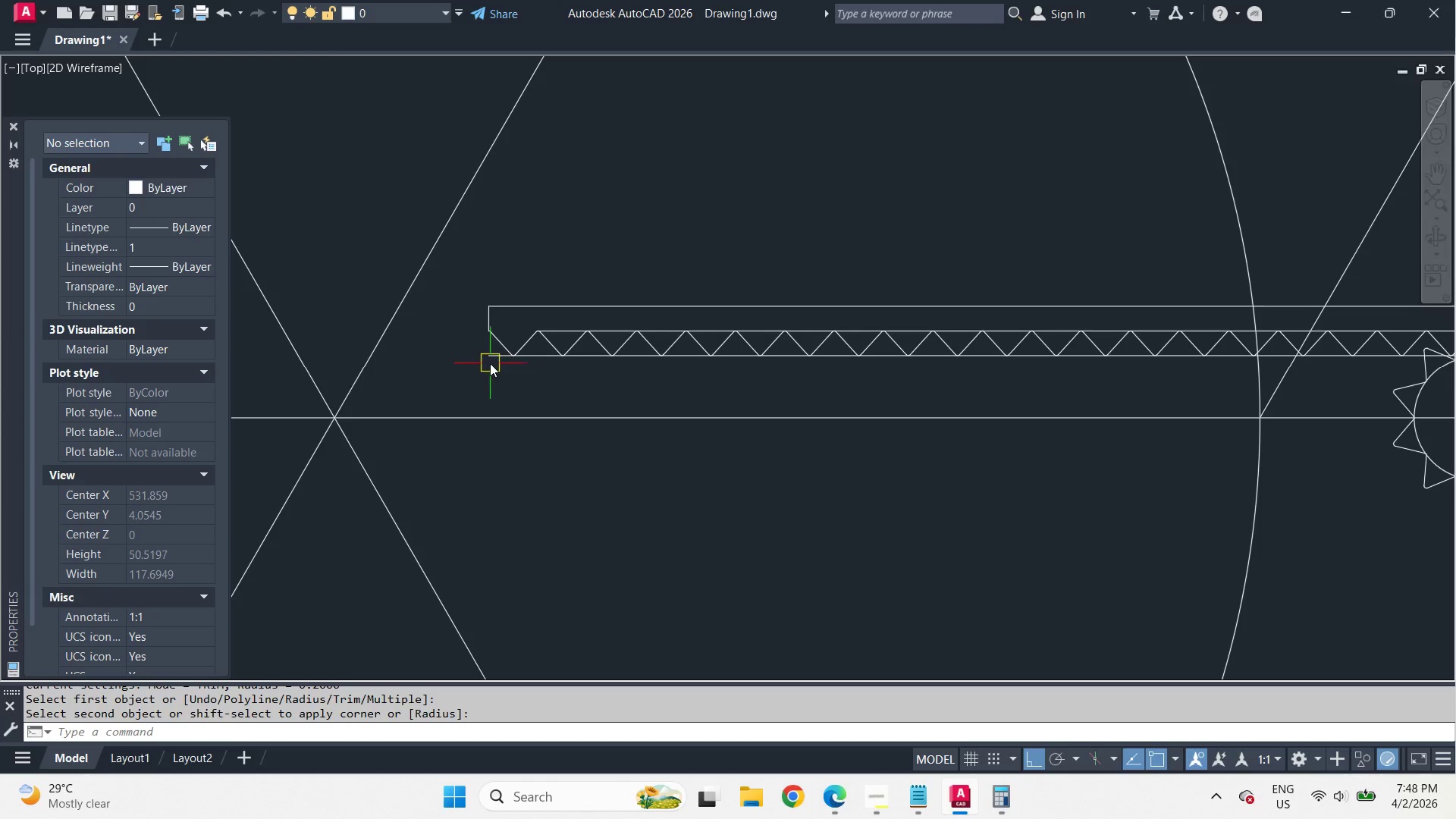 
left_click([452, 258])
 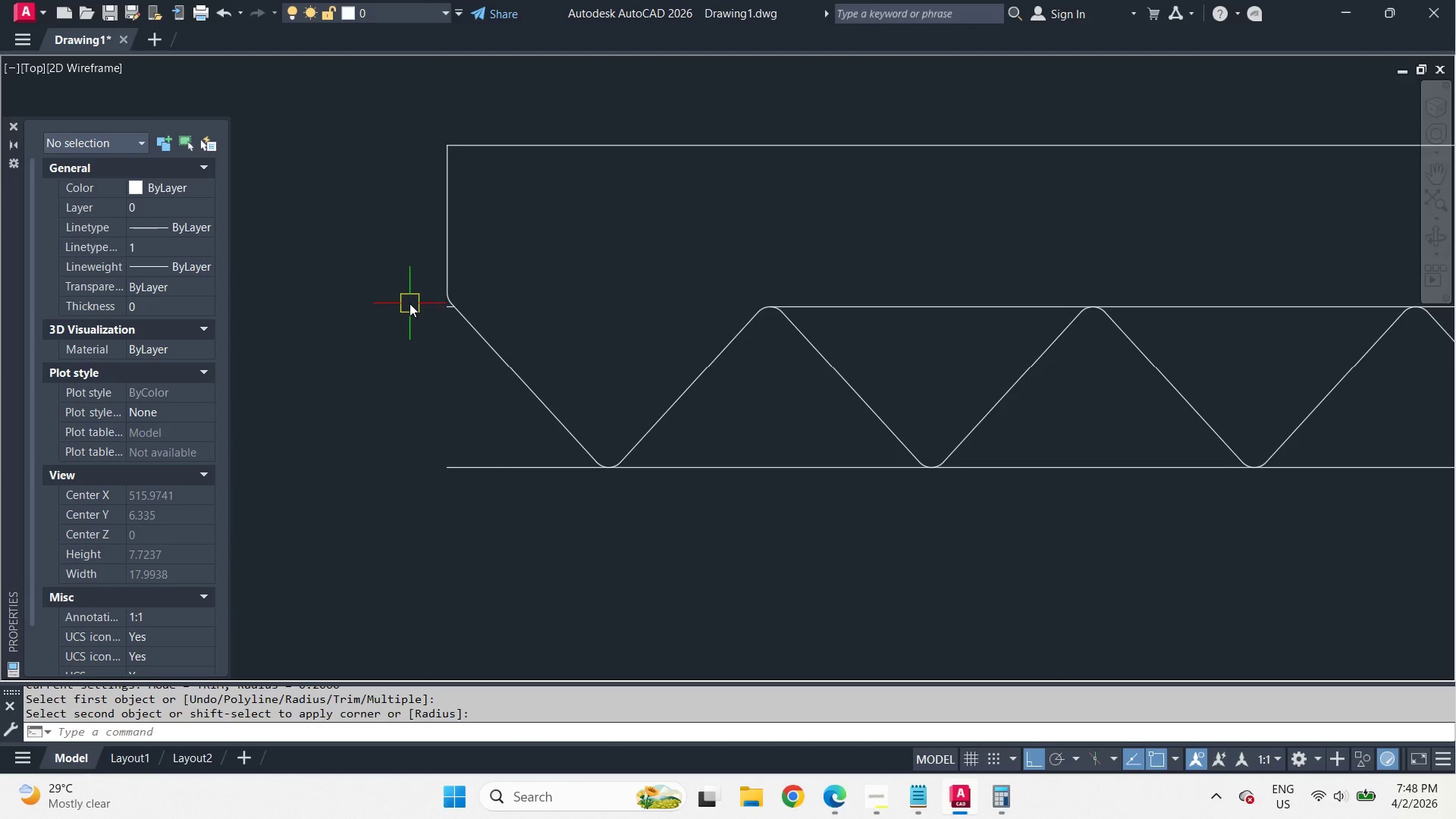 
scroll: coordinate [471, 299], scroll_direction: up, amount: 4.0
 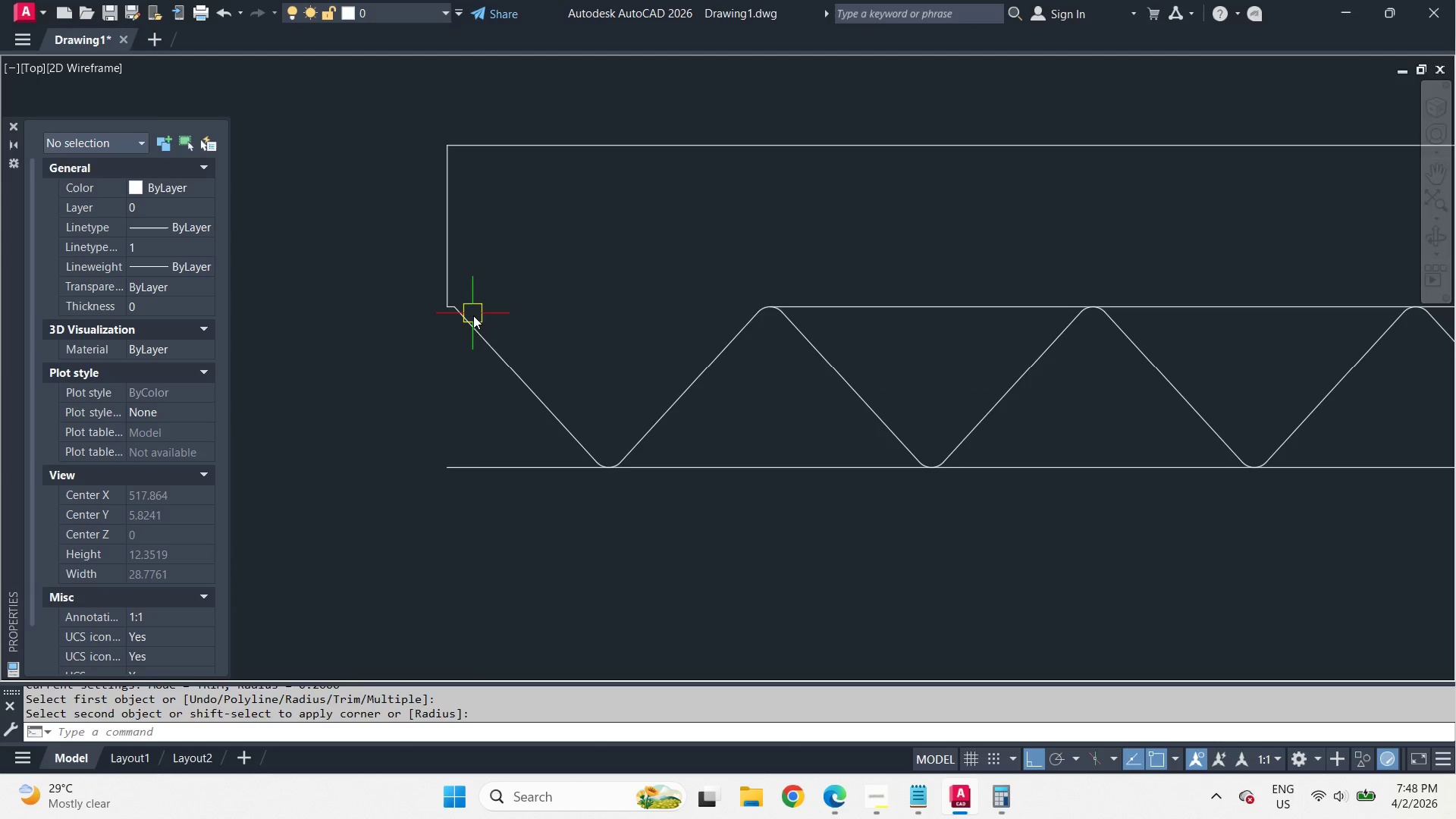 
left_click([499, 293])
 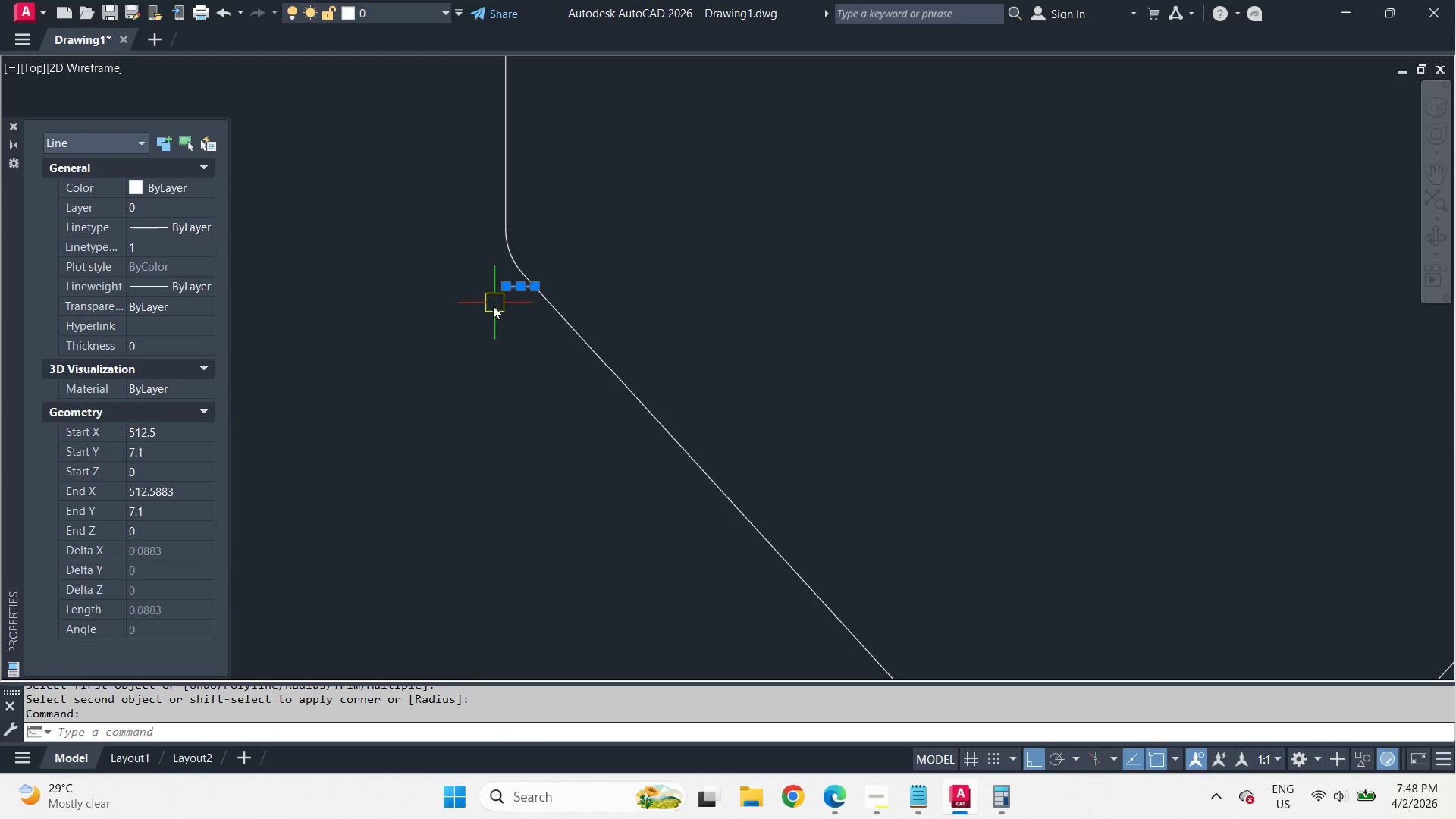 
key(E)
 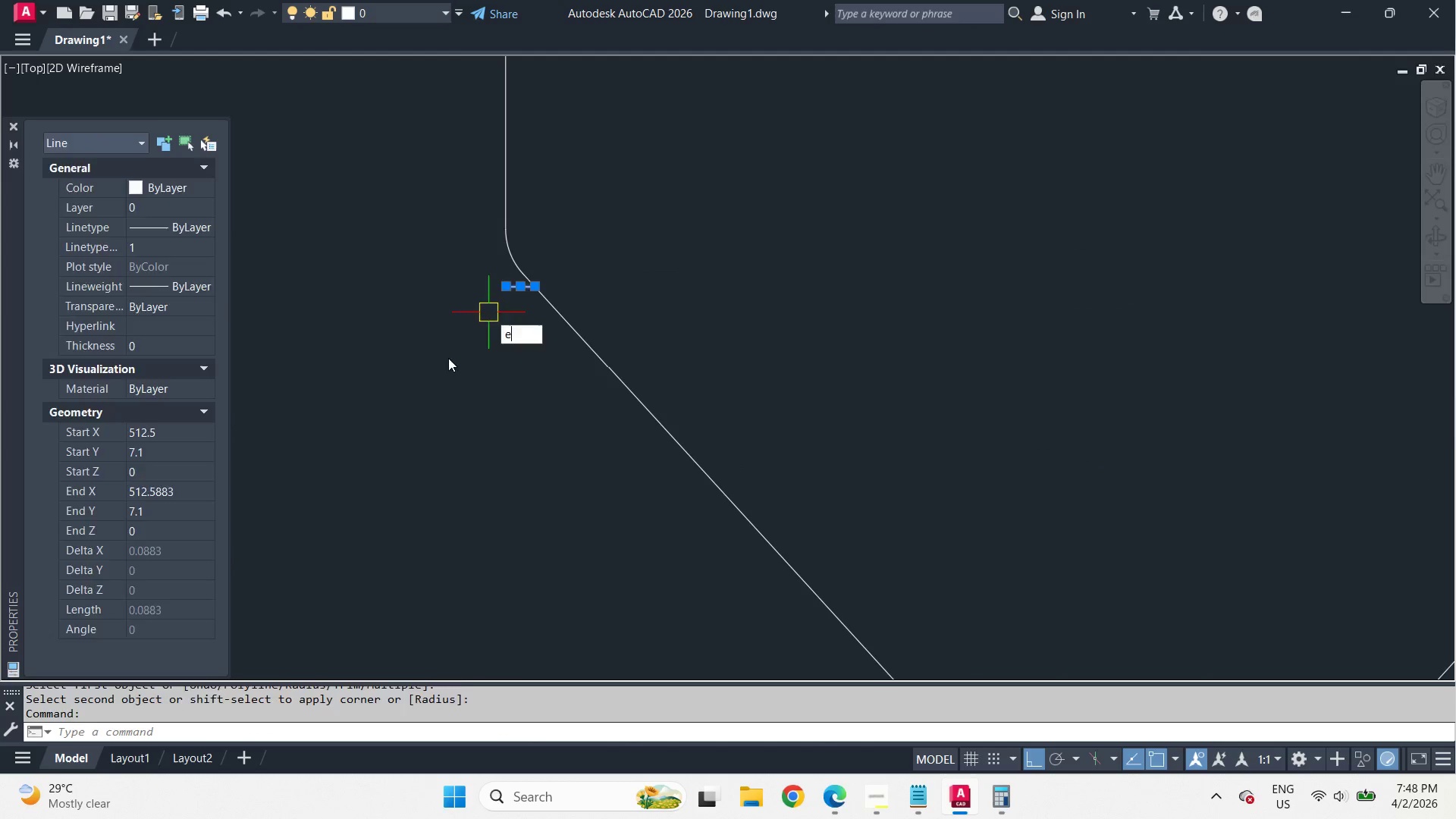 
key(Space)
 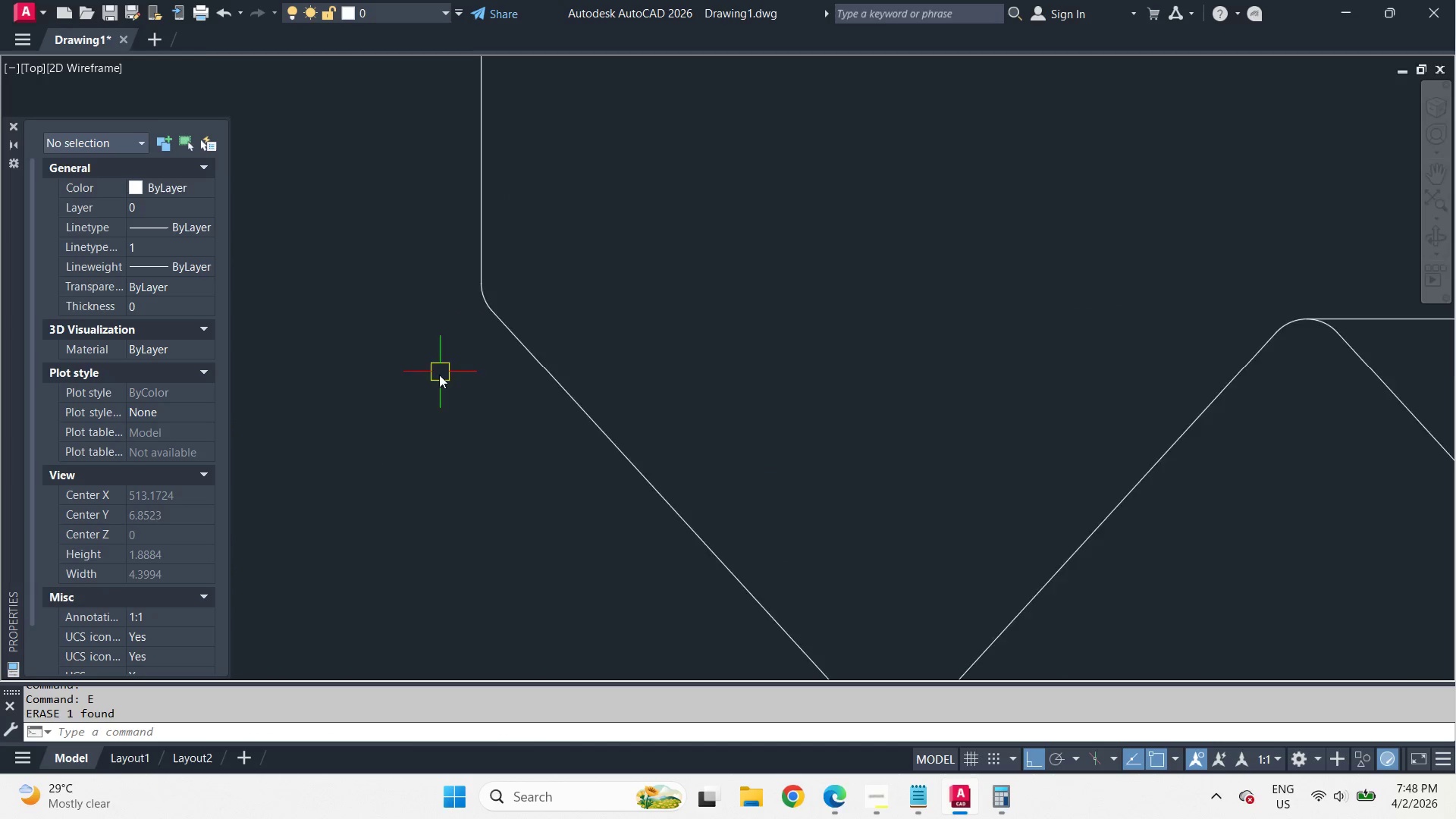 
left_click([552, 389])
 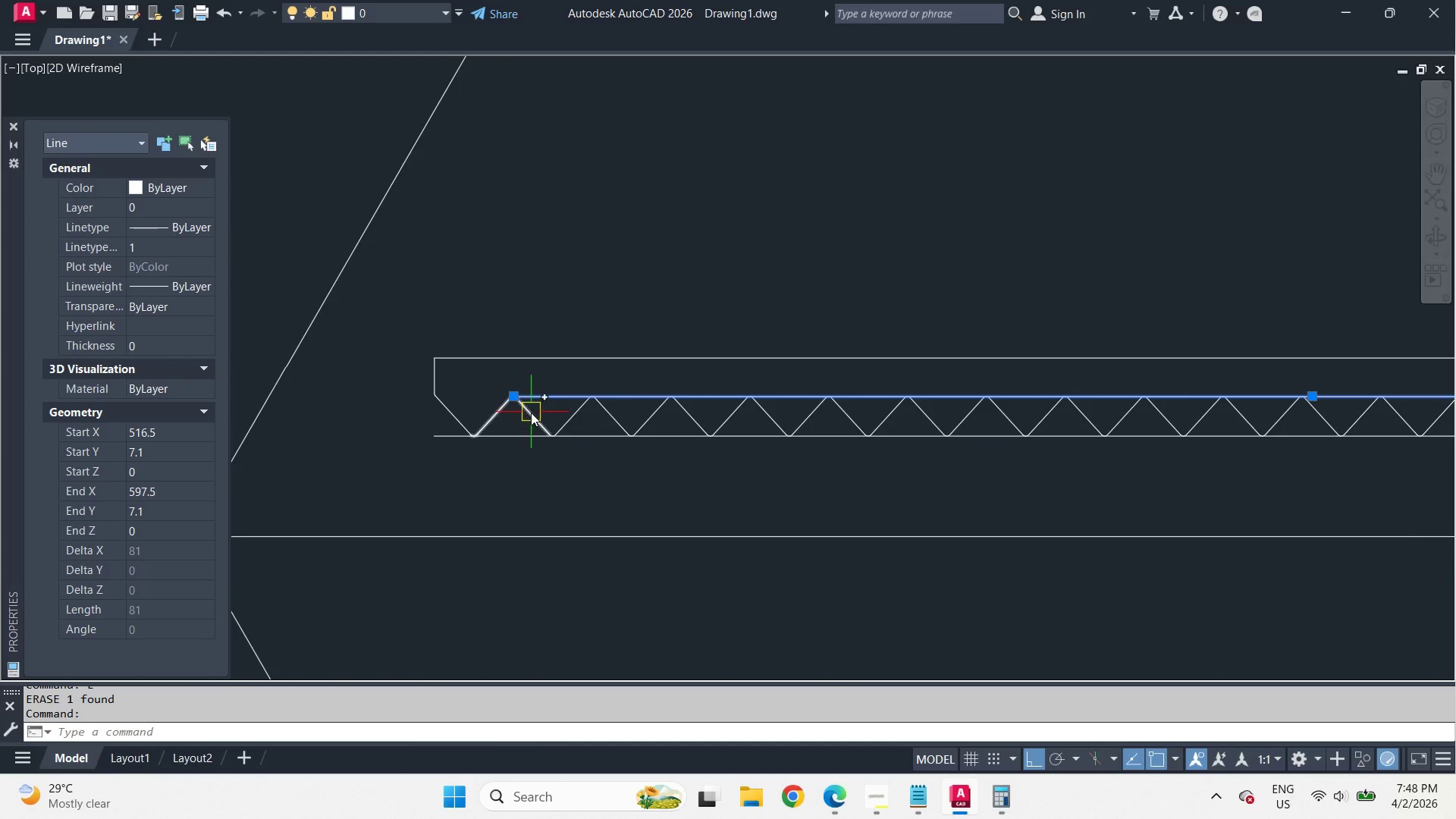 
scroll: coordinate [431, 315], scroll_direction: up, amount: 3.0
 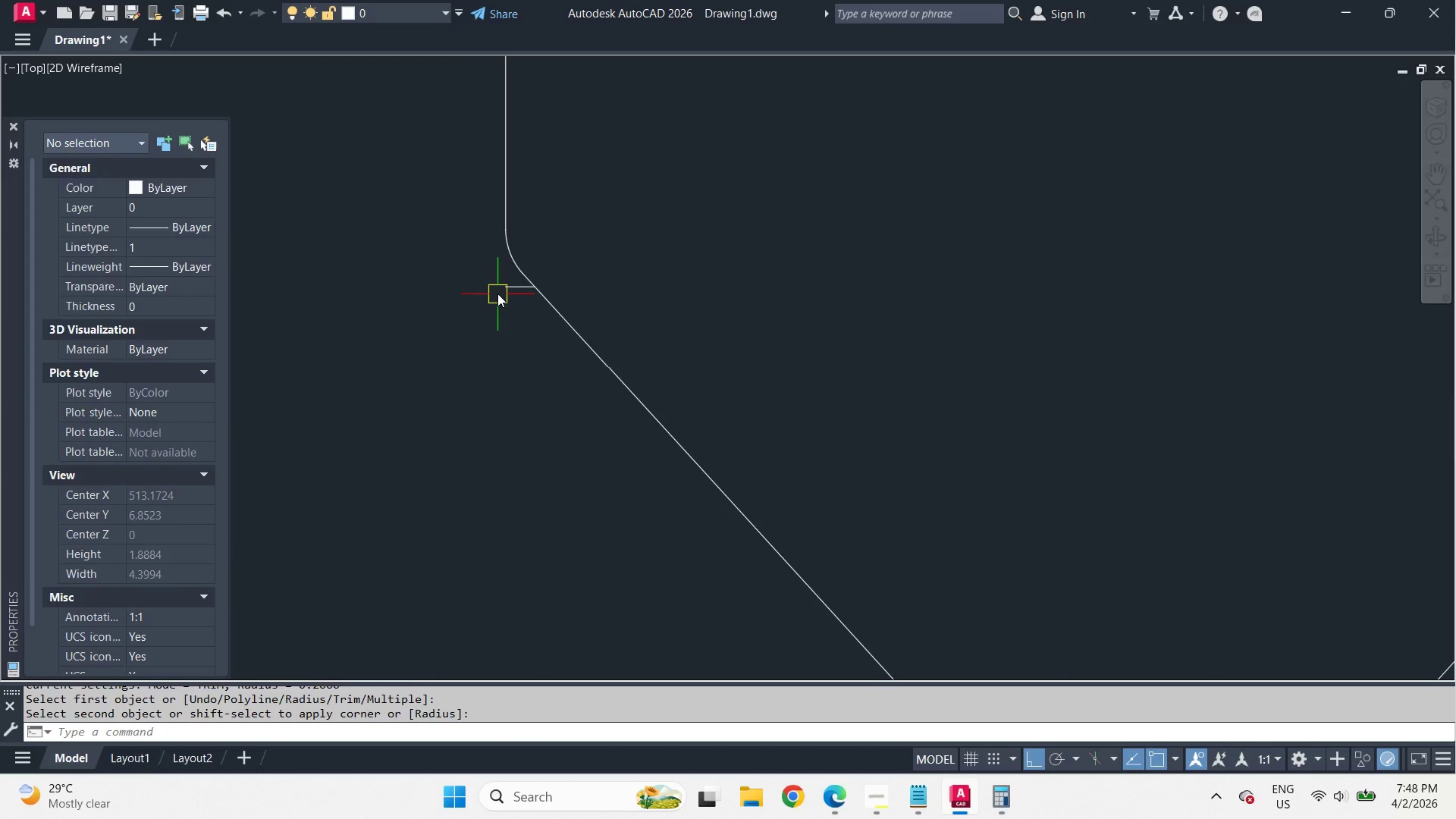 
key(E)
 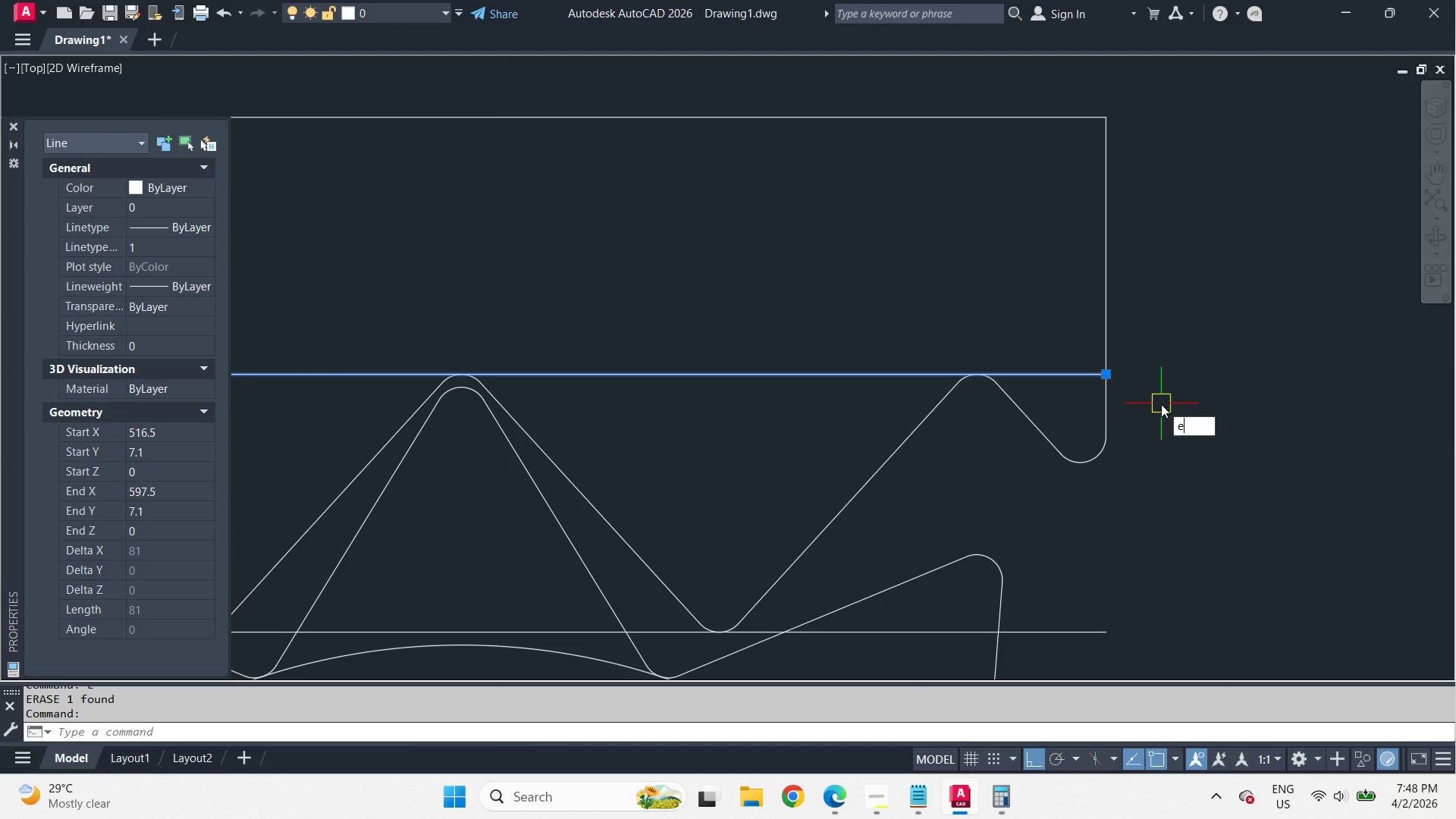 
scroll: coordinate [427, 413], scroll_direction: down, amount: 6.0
 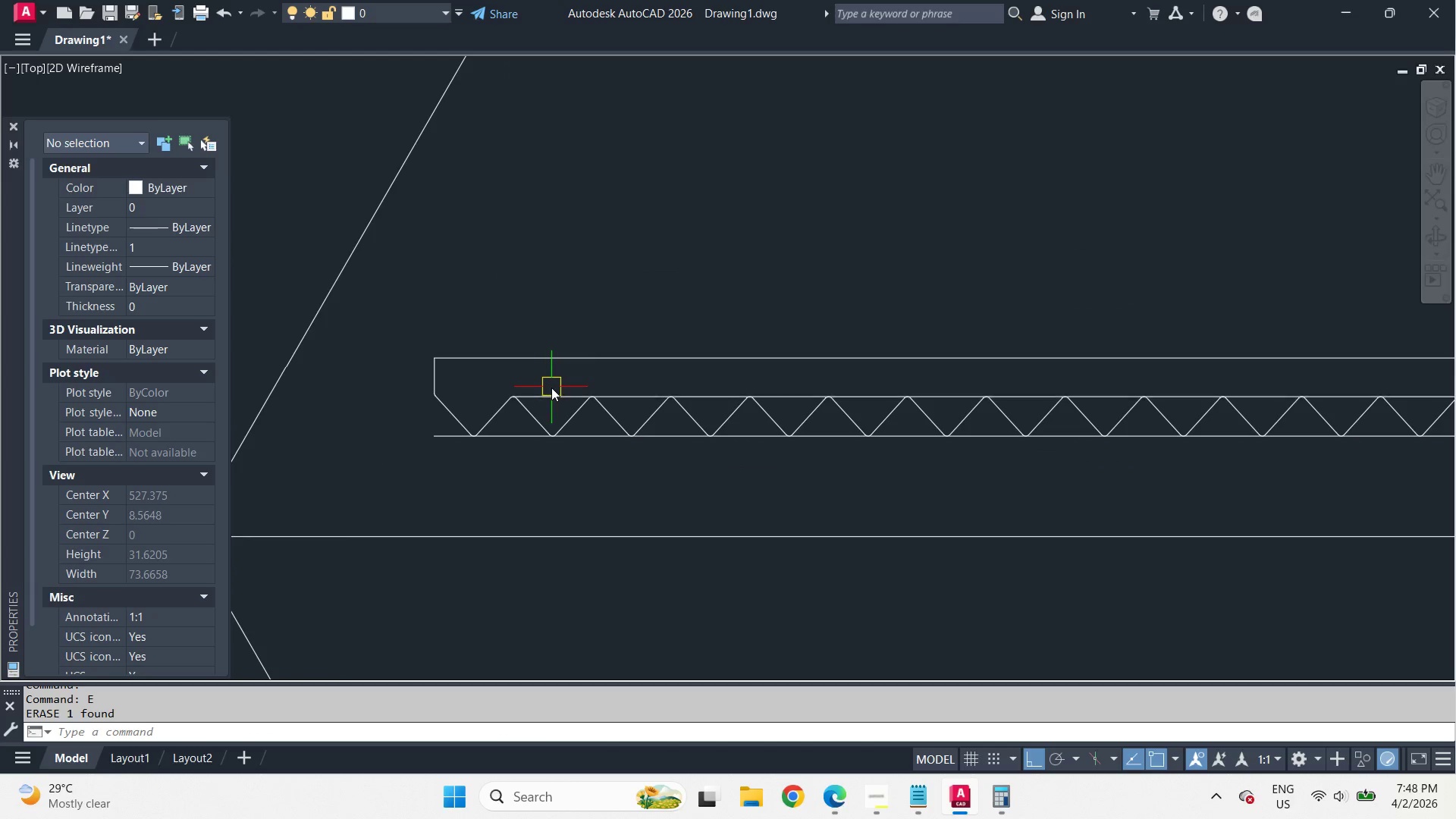 
key(Space)
 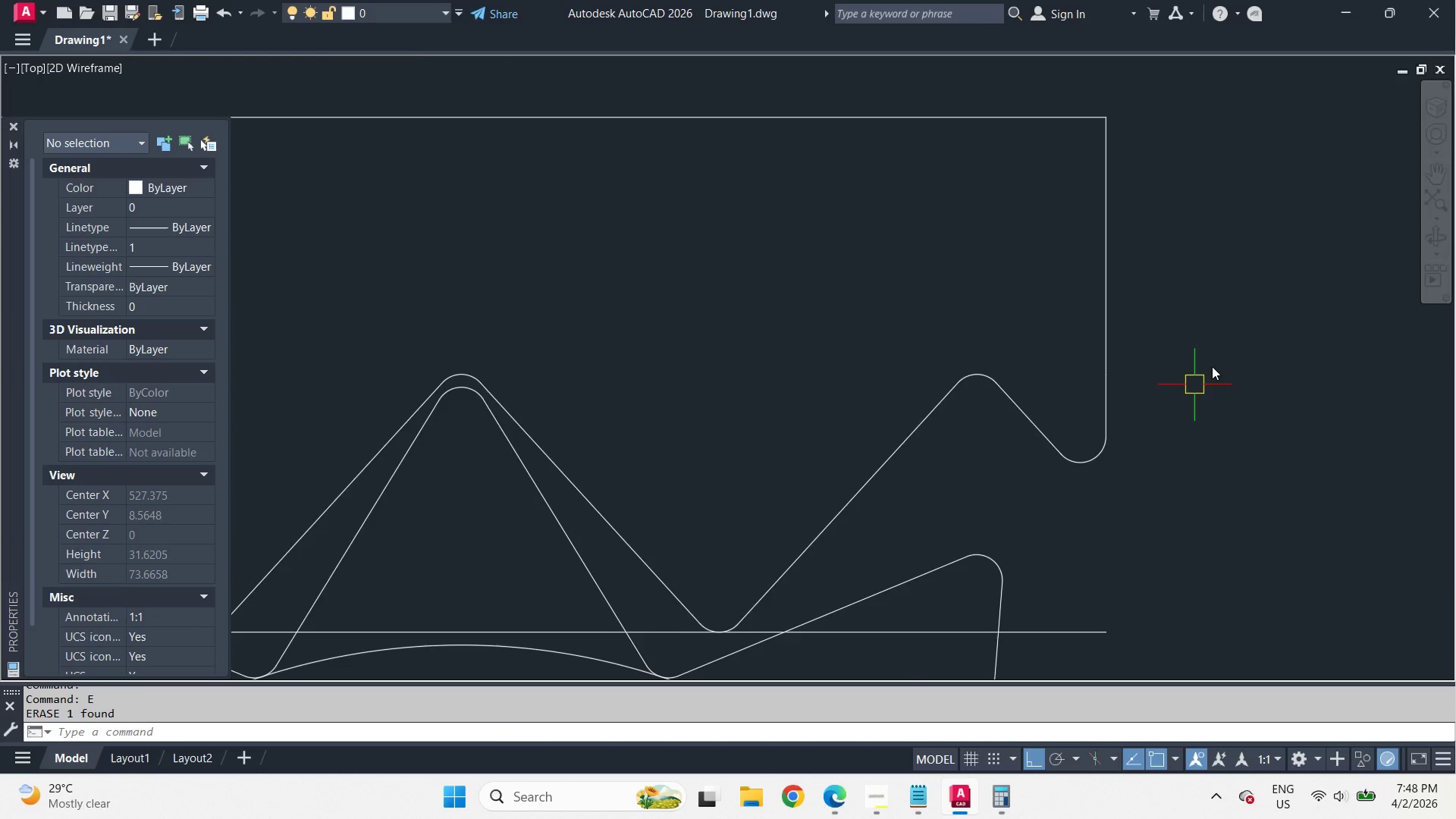 
scroll: coordinate [532, 413], scroll_direction: down, amount: 2.0
 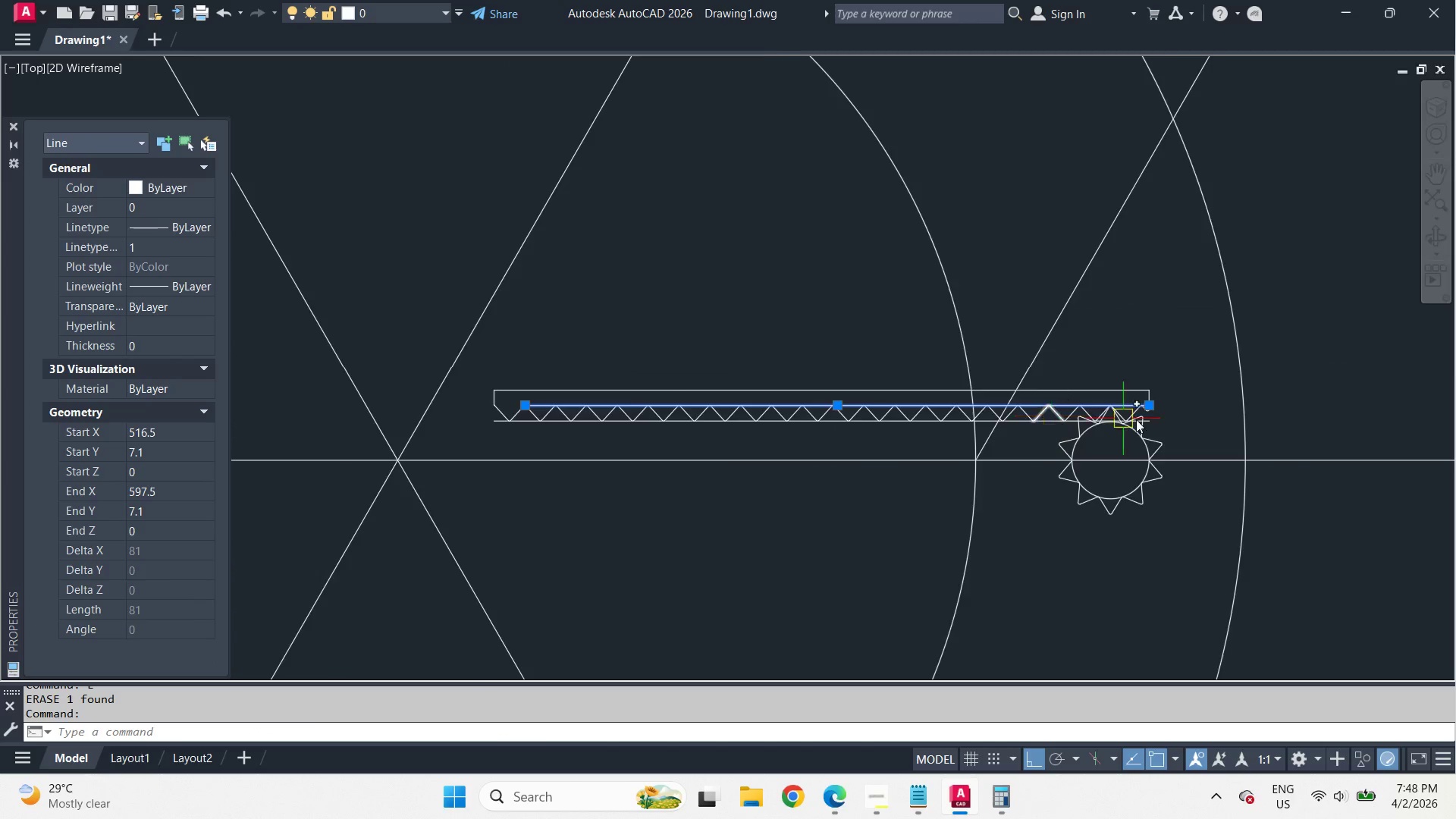 
scroll: coordinate [1163, 407], scroll_direction: up, amount: 6.0
 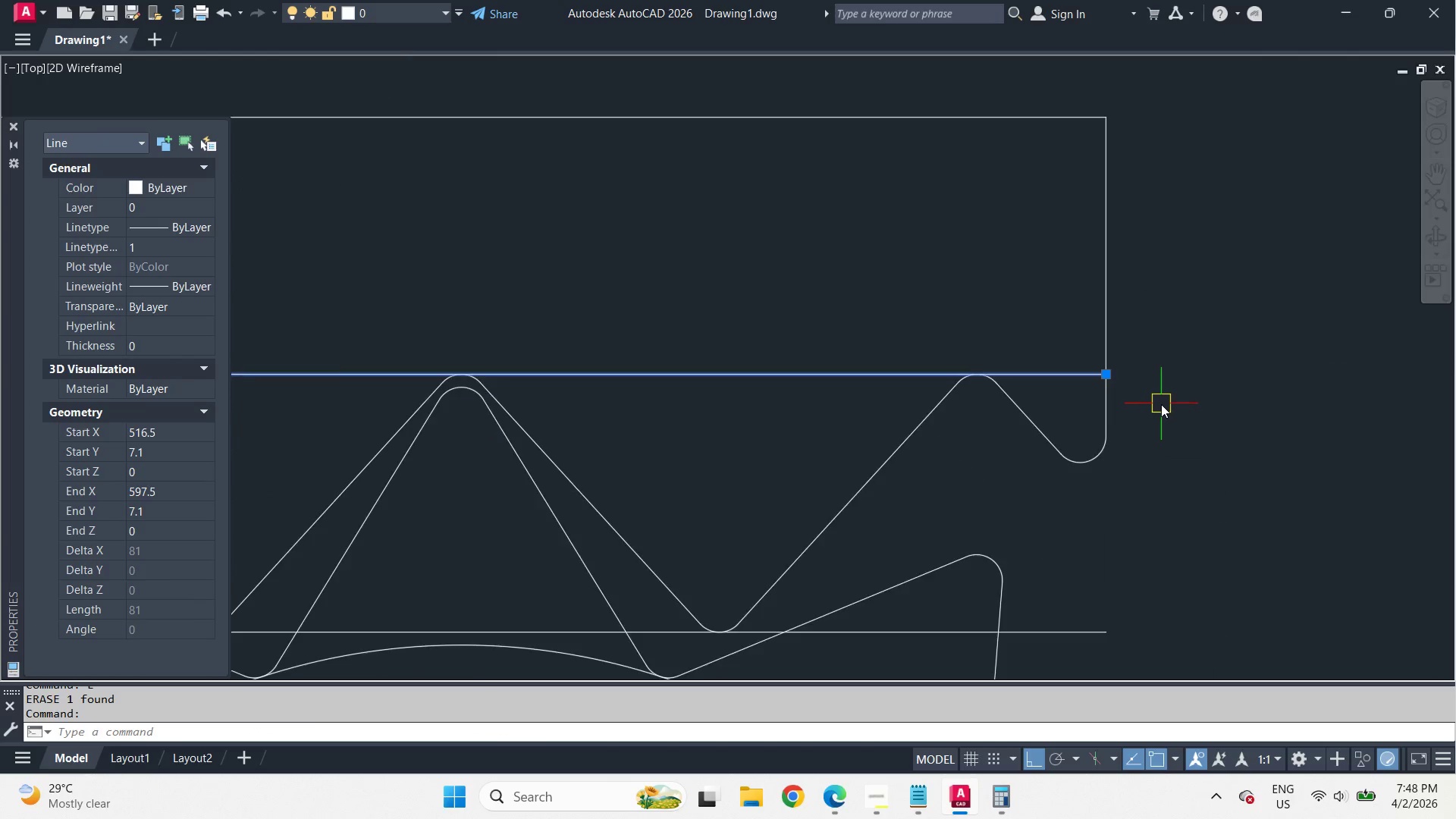 
left_click([499, 356])
 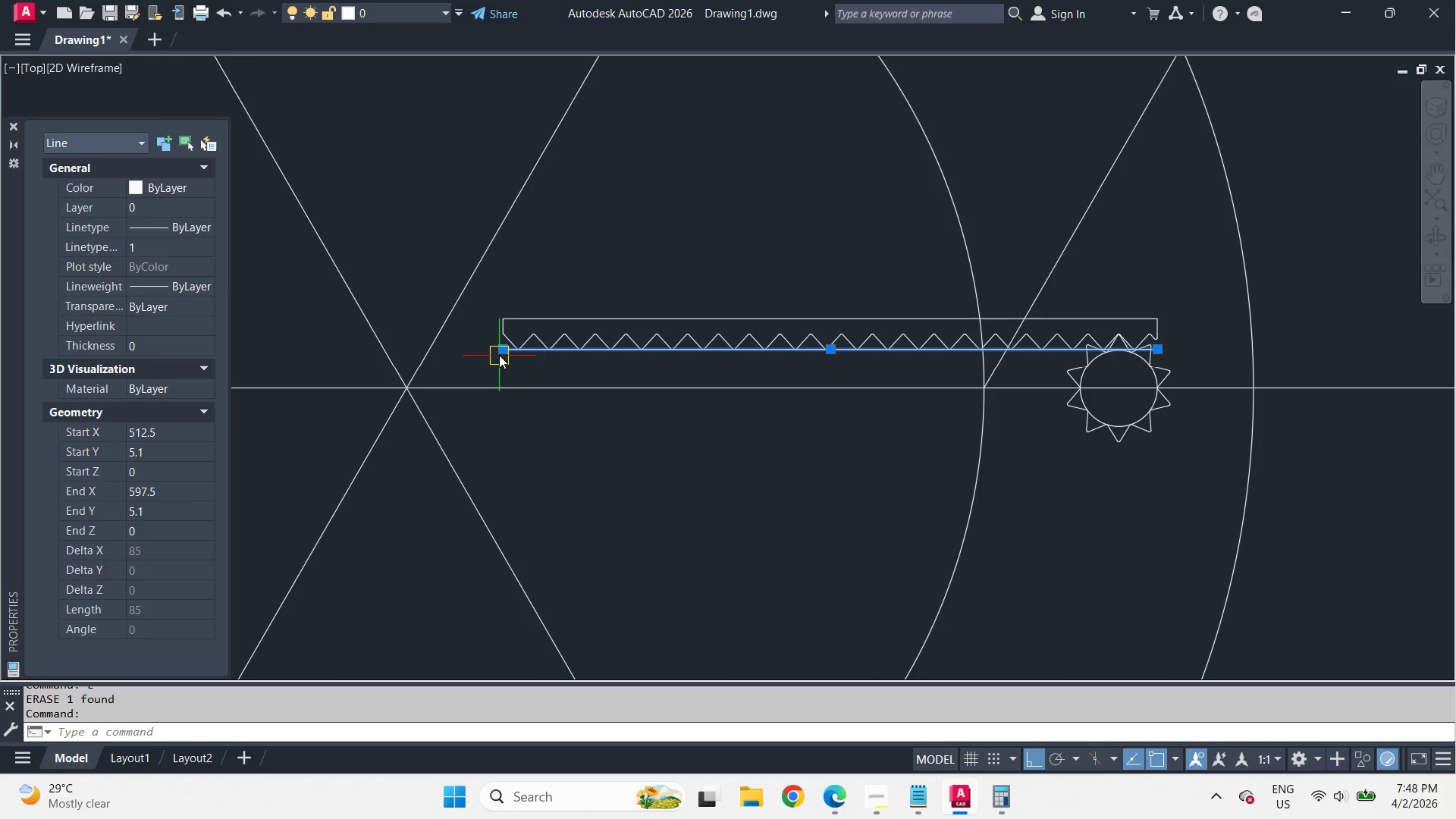 
key(E)
 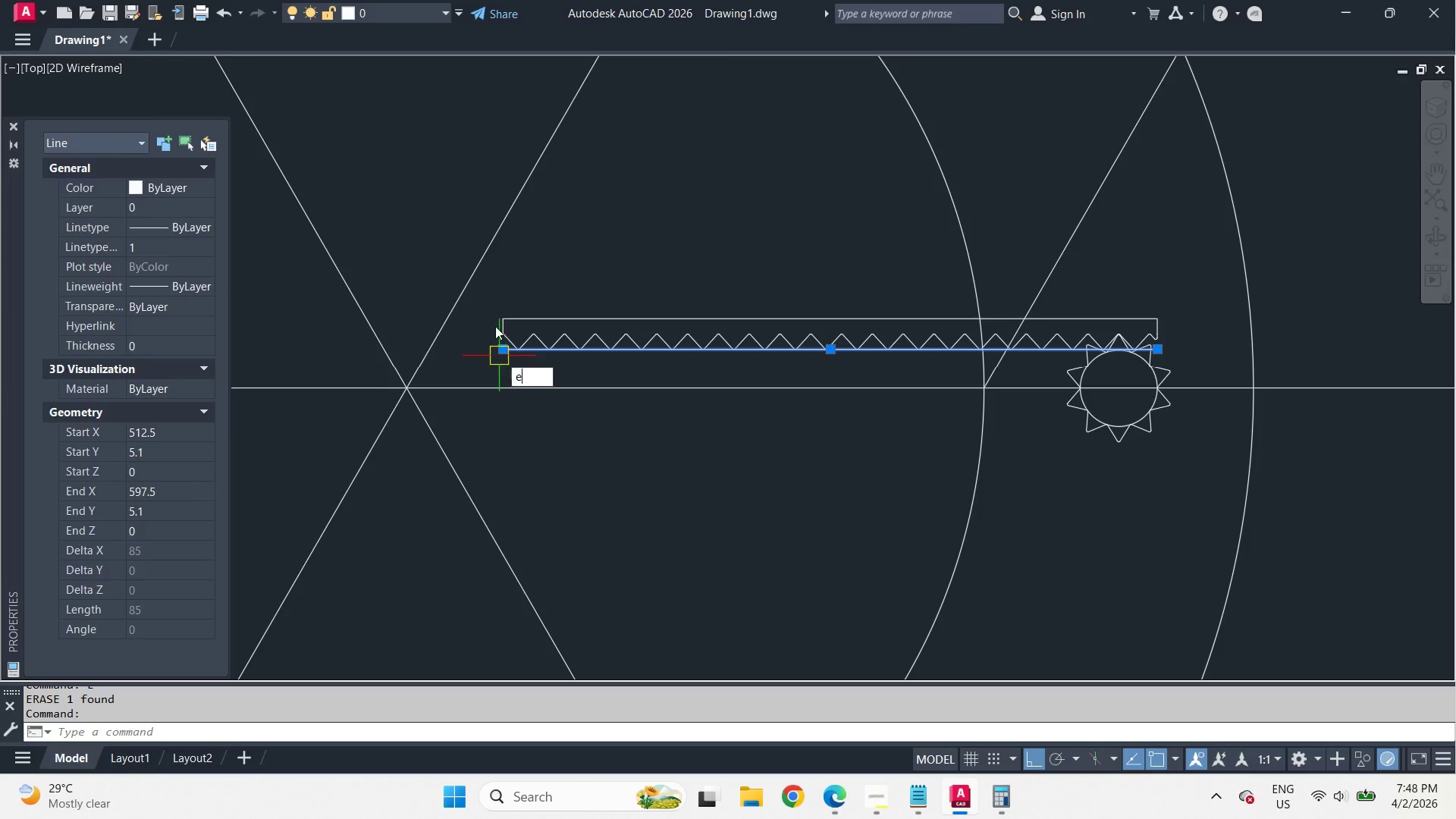 
key(Space)
 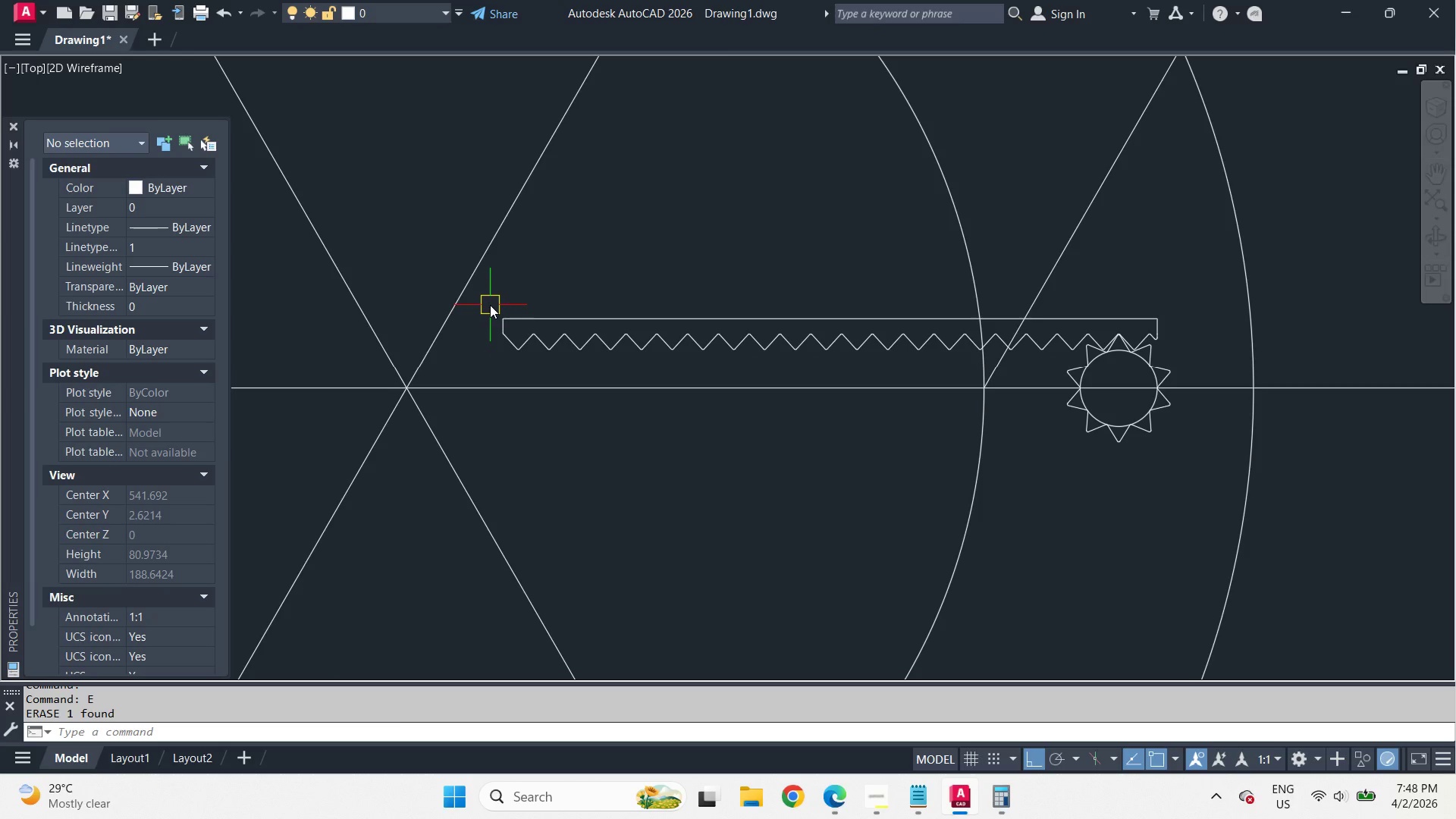 
scroll: coordinate [1057, 291], scroll_direction: down, amount: 6.0
 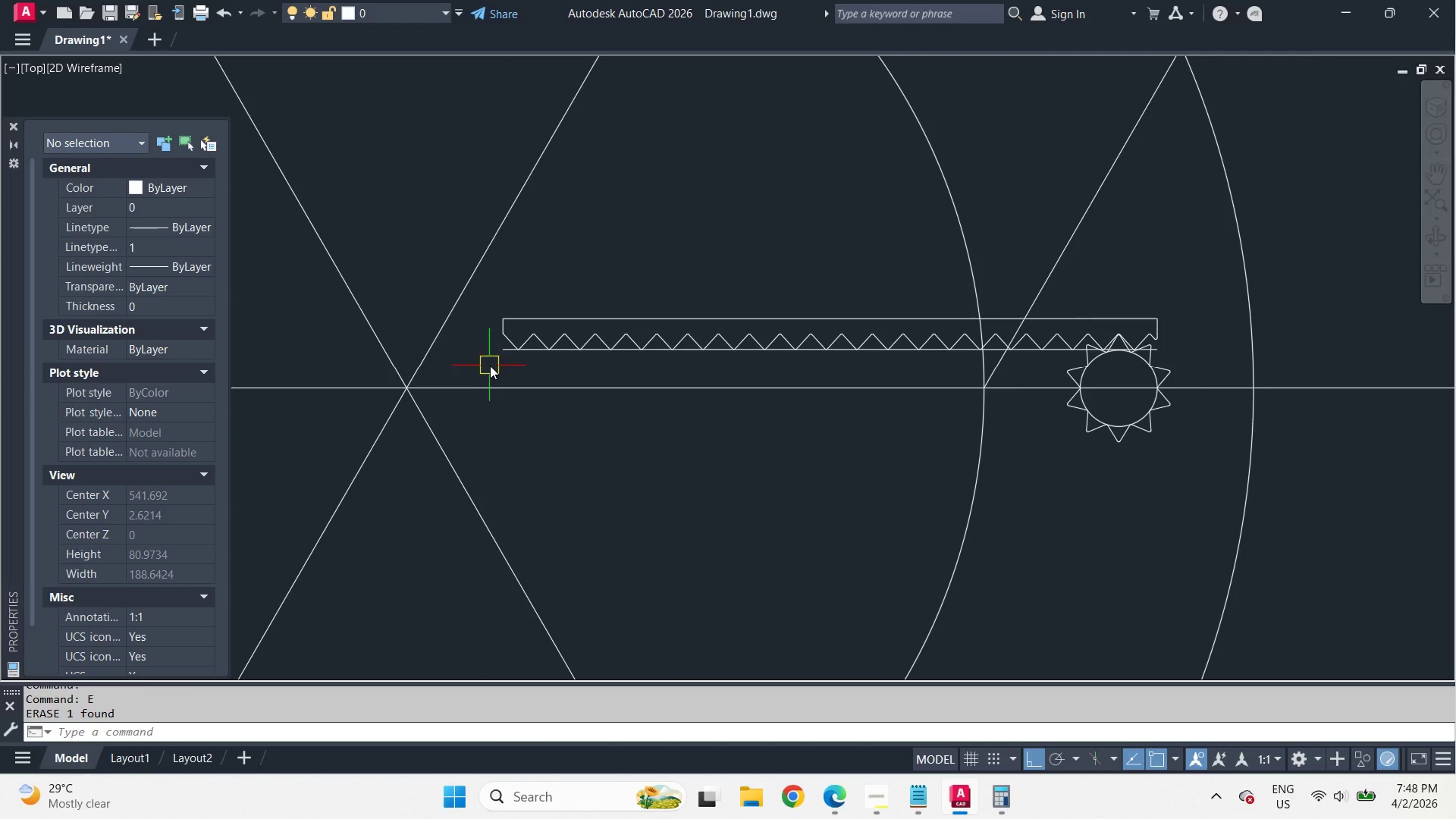 
left_click_drag(start_coordinate=[490, 305], to_coordinate=[499, 314])
 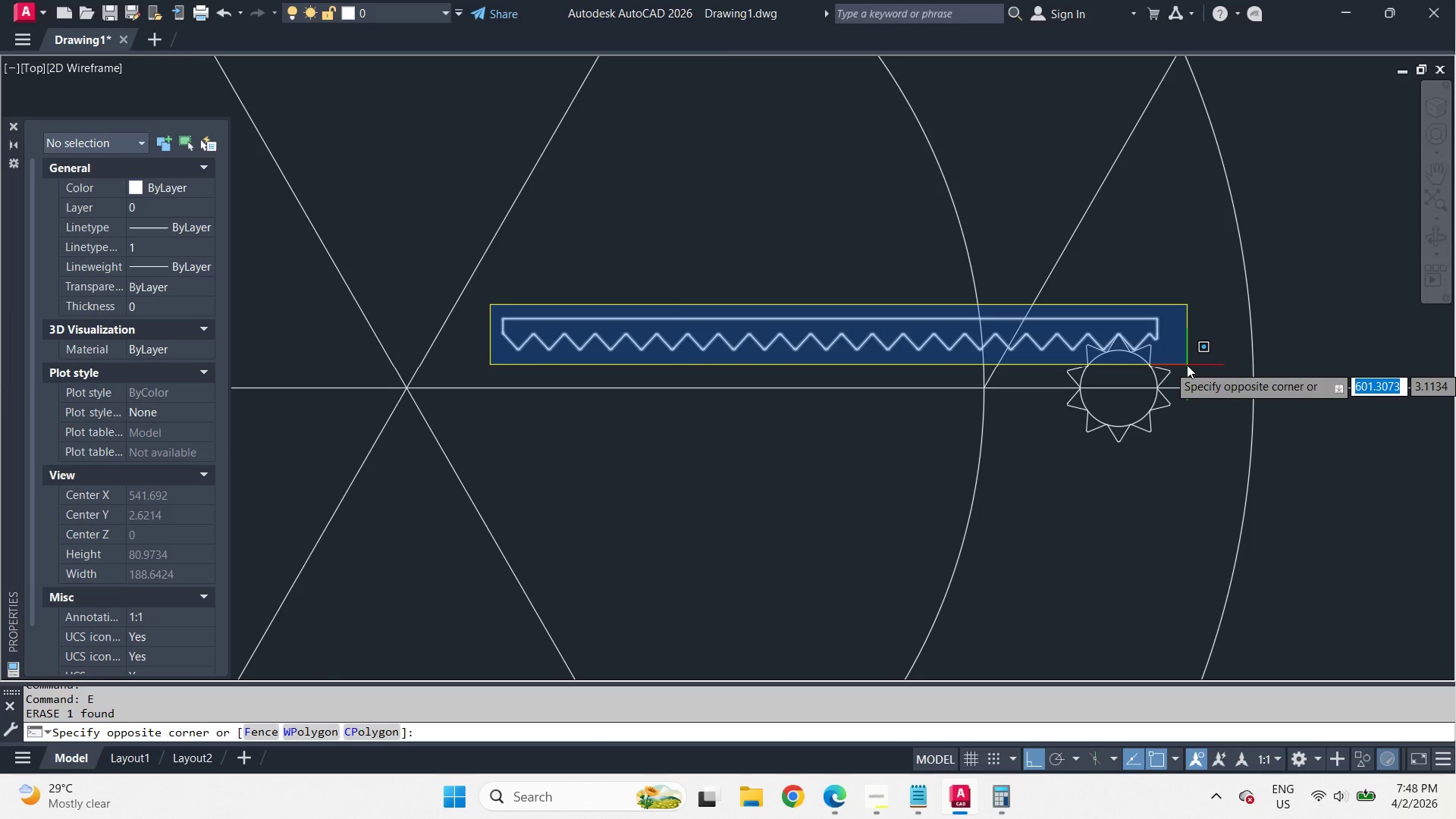 
left_click([1187, 365])
 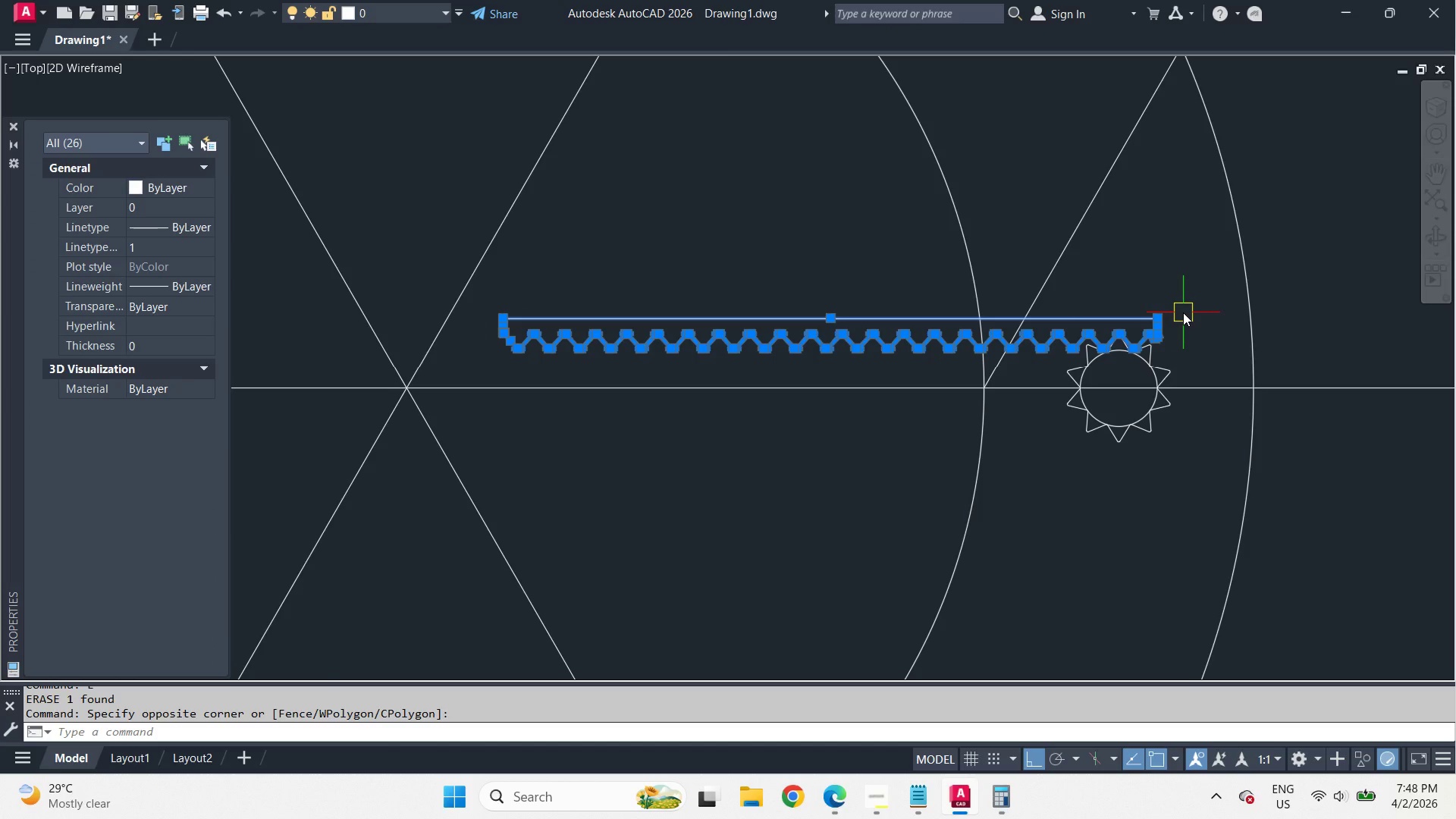 
key(J)
 